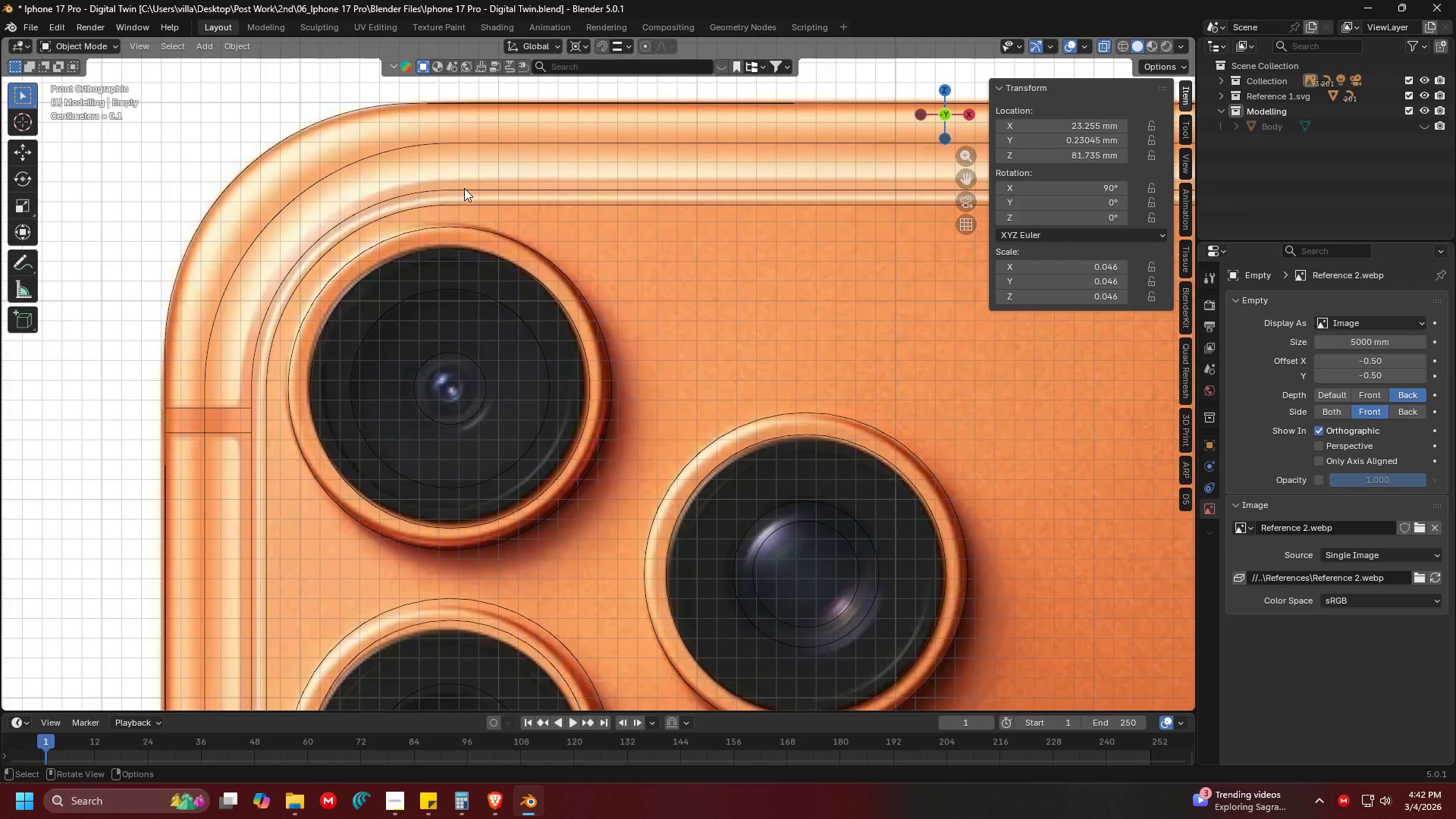 
scroll: coordinate [278, 269], scroll_direction: down, amount: 1.0
 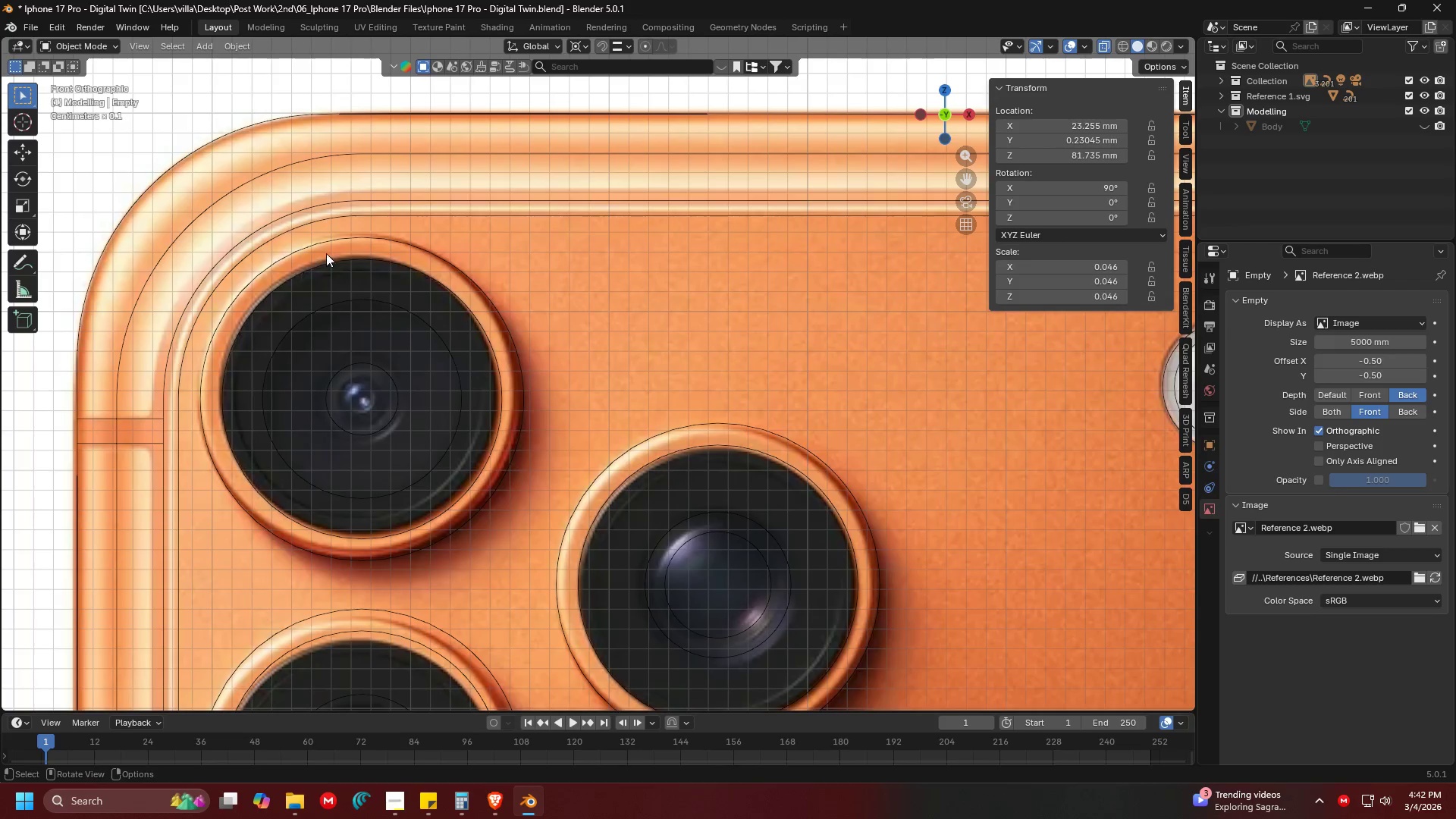 
left_click([465, 188])
 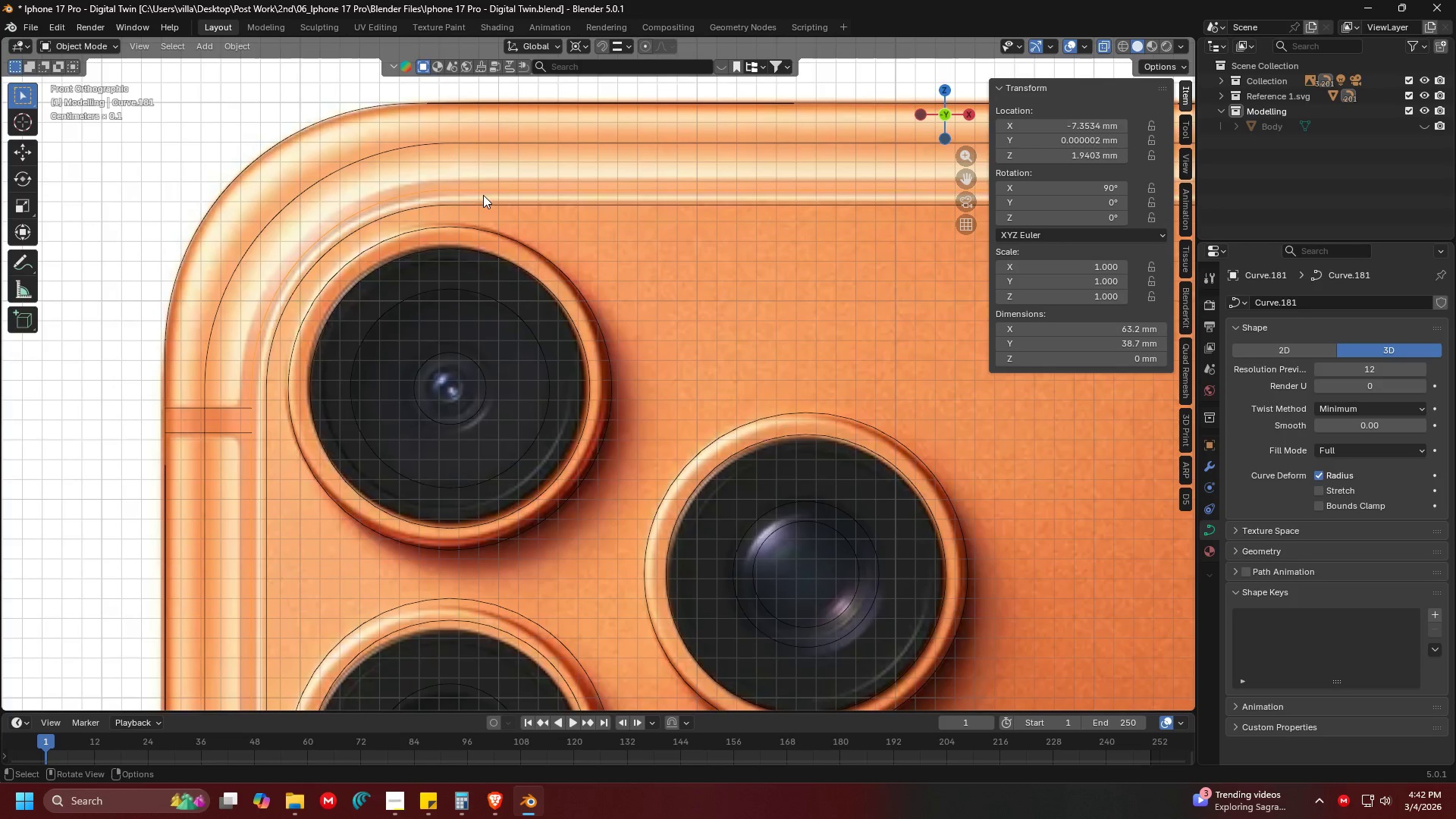 
left_click([499, 204])
 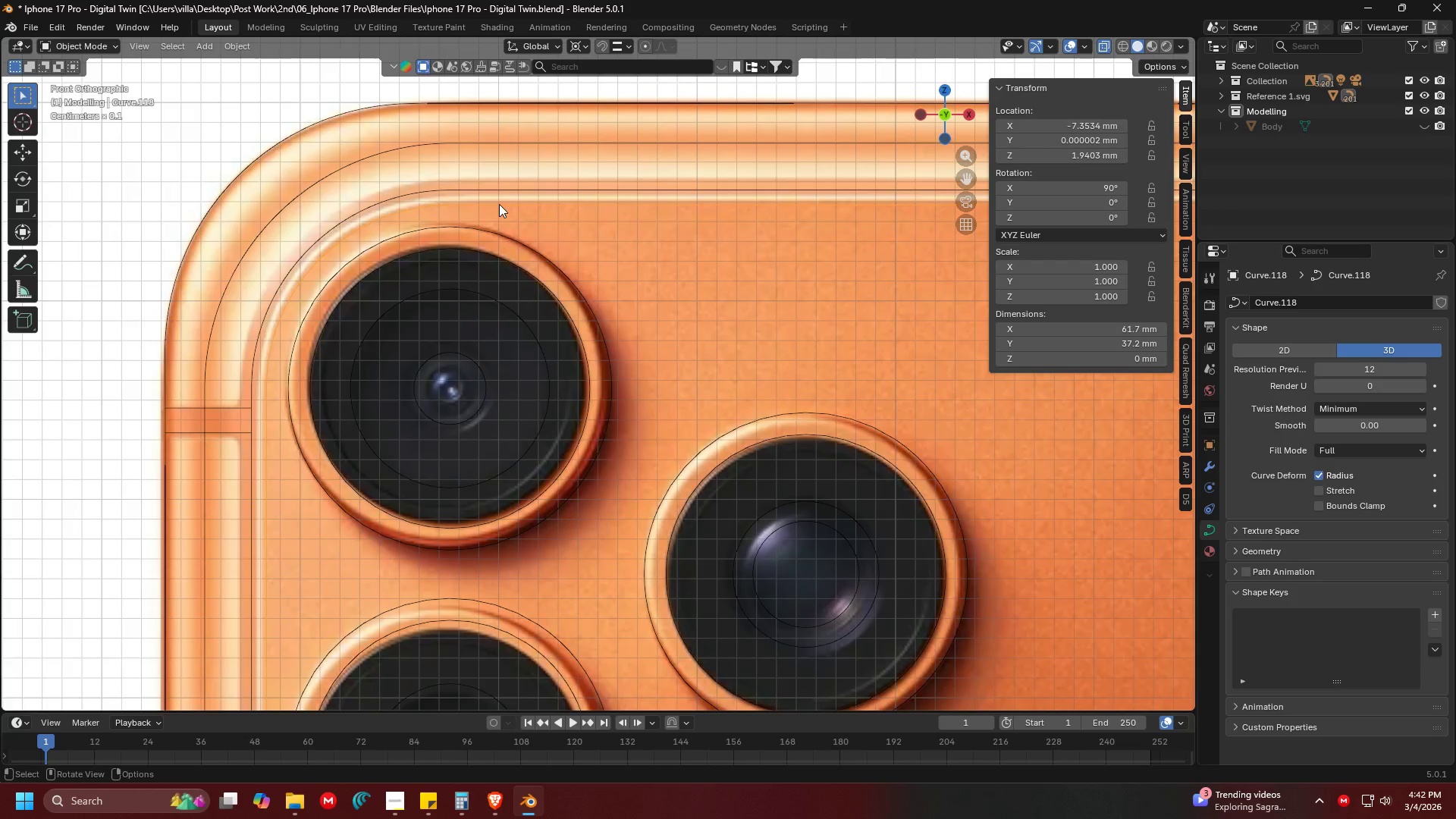 
hold_key(key=ShiftLeft, duration=0.45)
 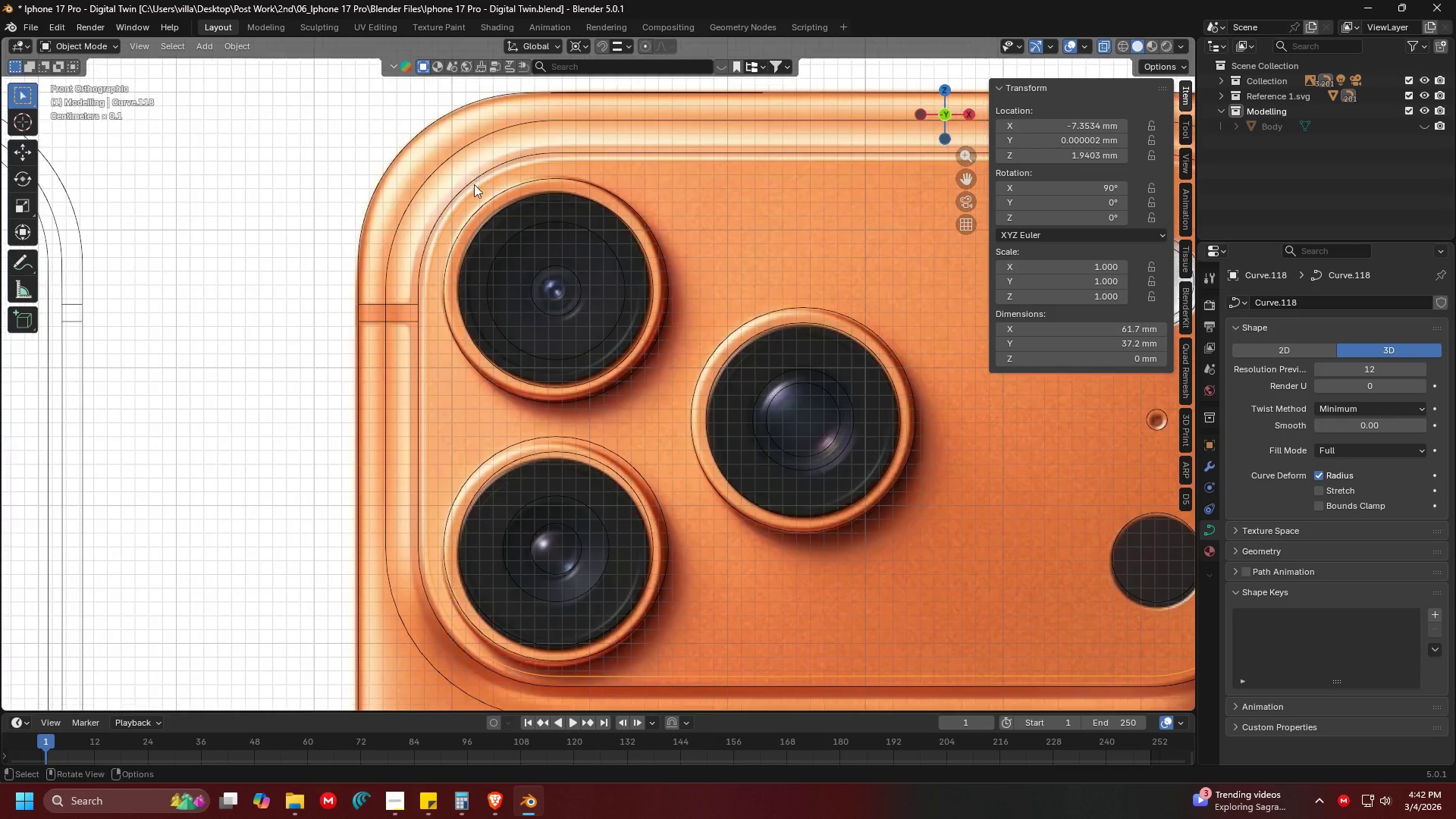 
scroll: coordinate [499, 204], scroll_direction: down, amount: 2.0
 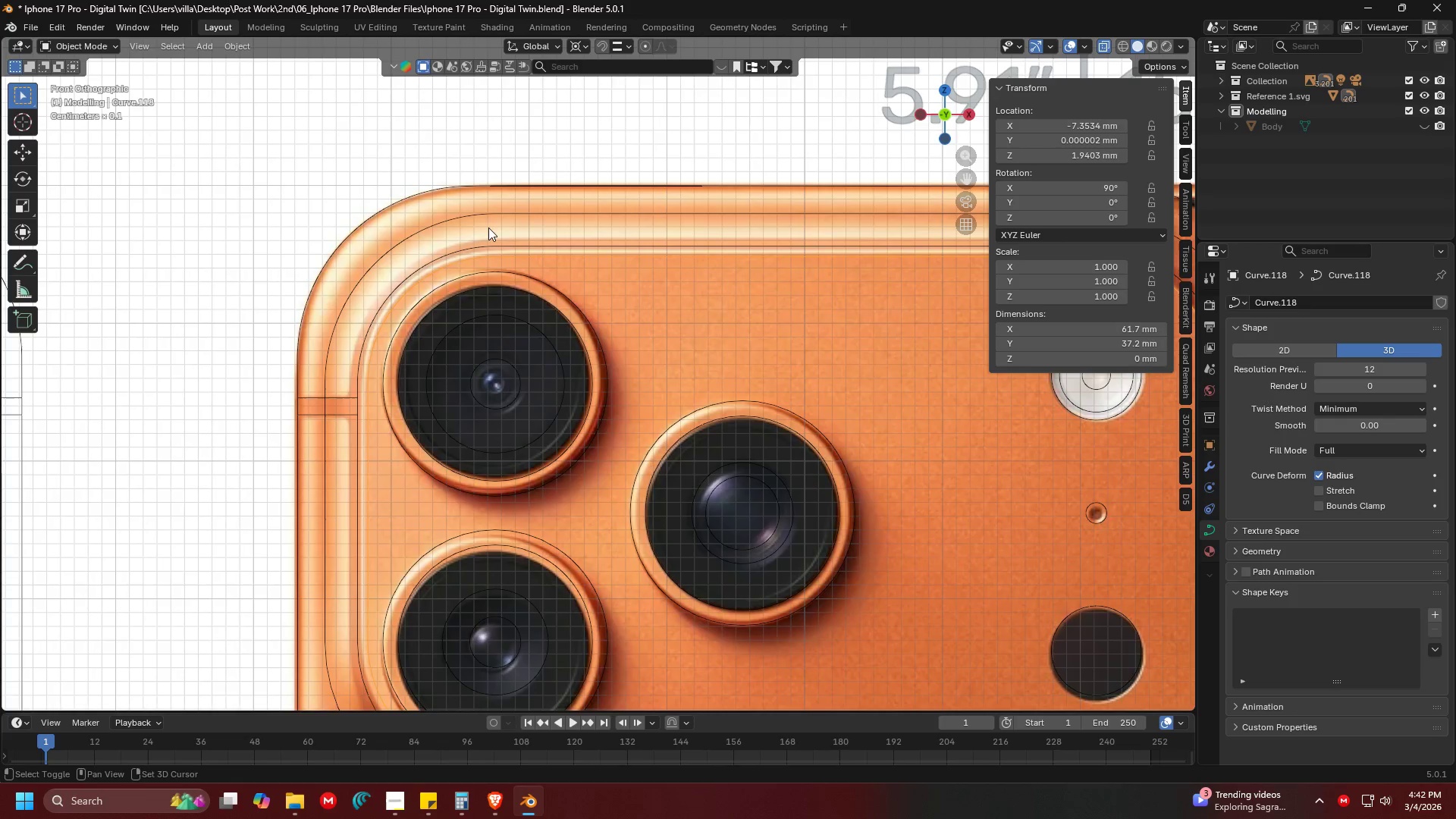 
scroll: coordinate [422, 273], scroll_direction: up, amount: 3.0
 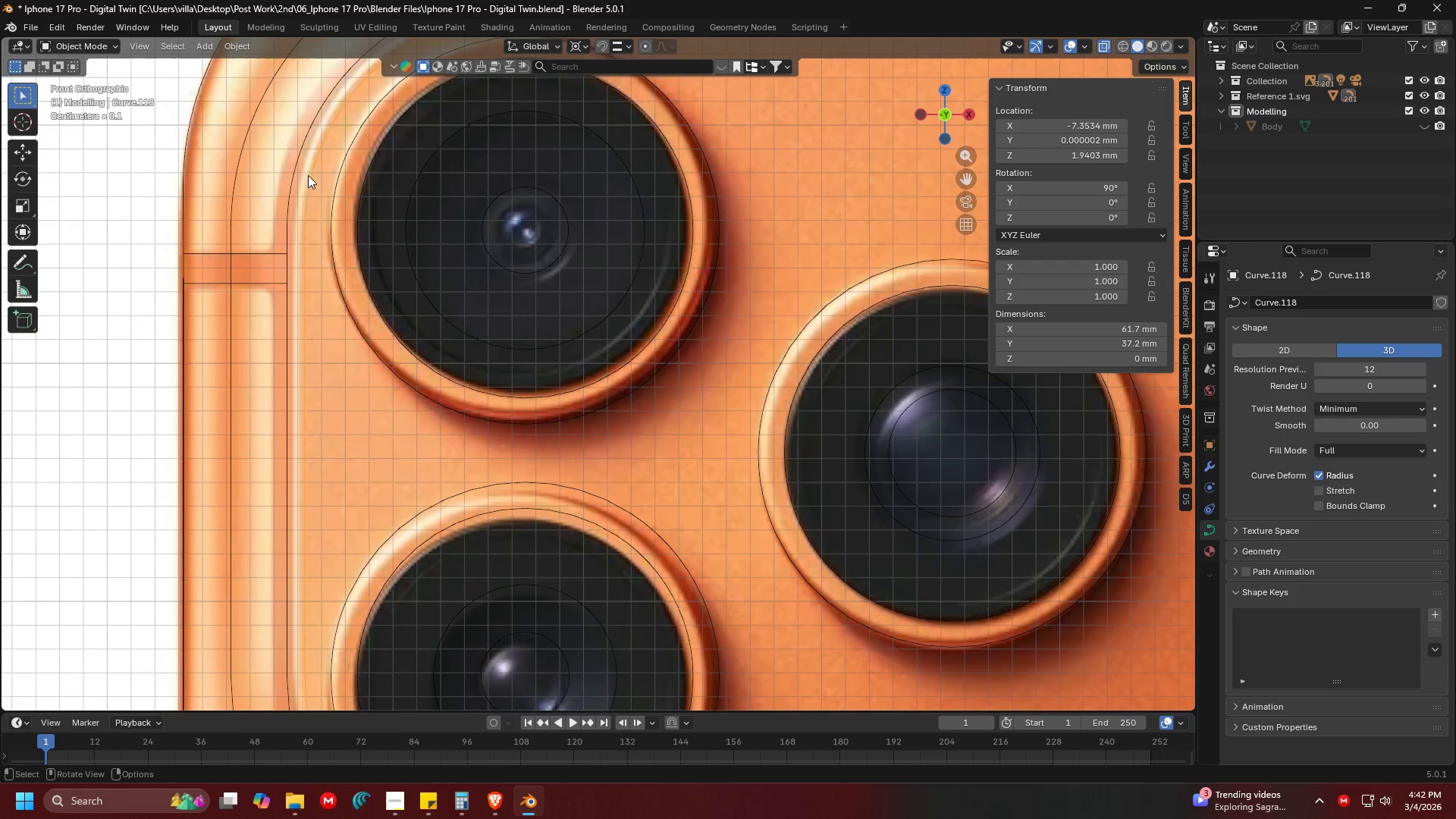 
hold_key(key=ShiftLeft, duration=0.38)
 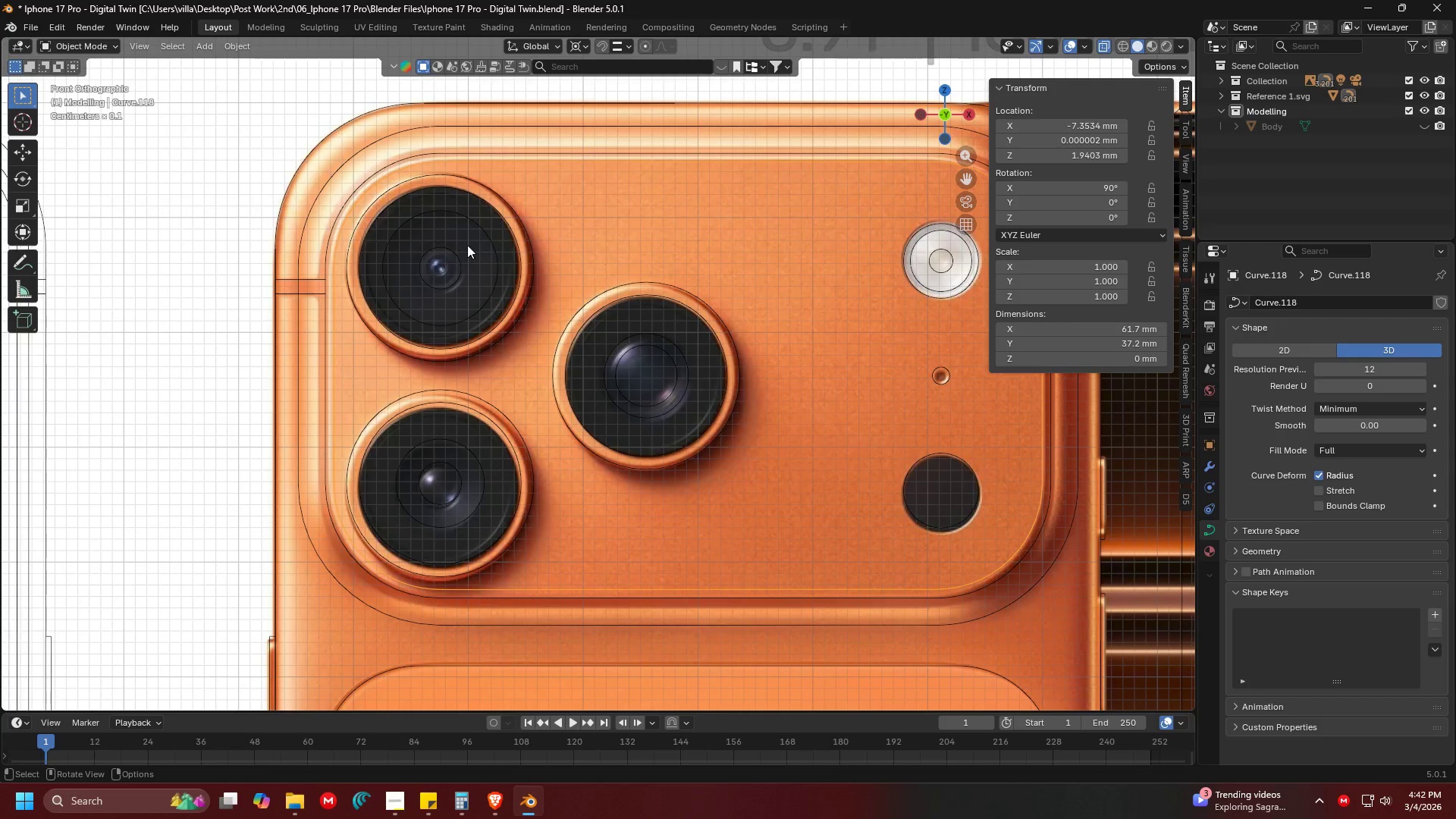 
scroll: coordinate [400, 256], scroll_direction: down, amount: 4.0
 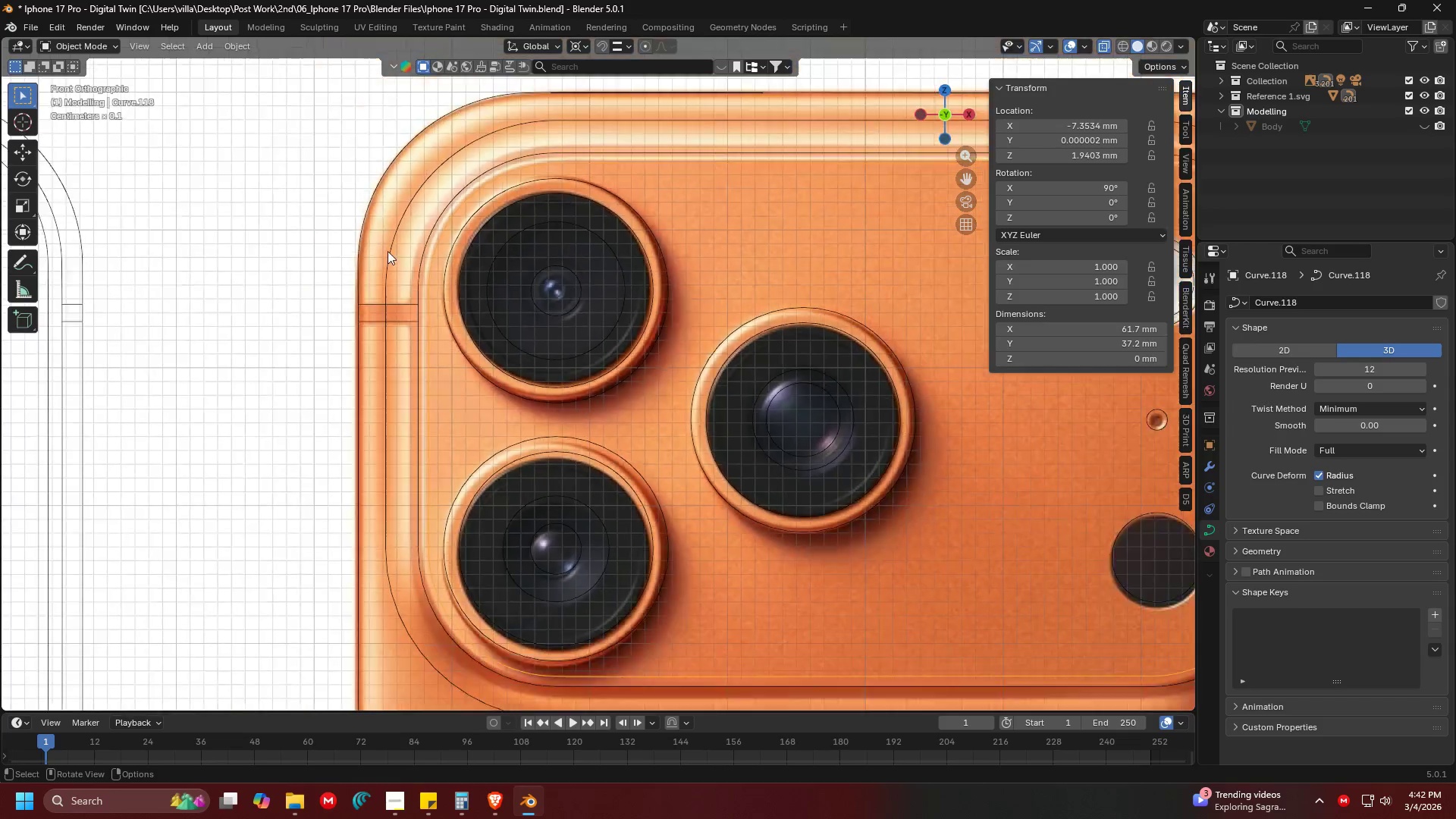 
hold_key(key=ShiftLeft, duration=1.01)
 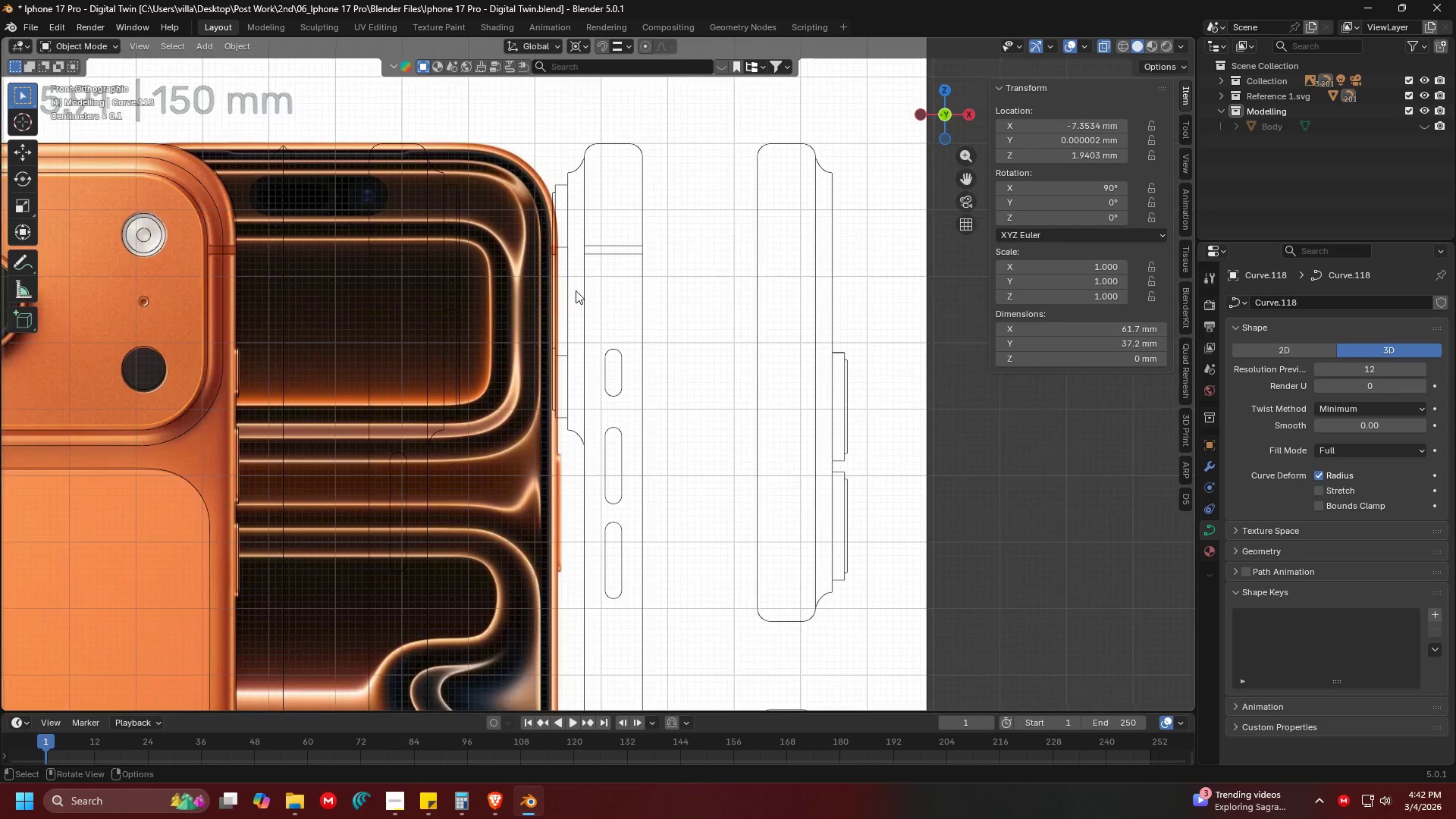 
scroll: coordinate [612, 278], scroll_direction: down, amount: 3.0
 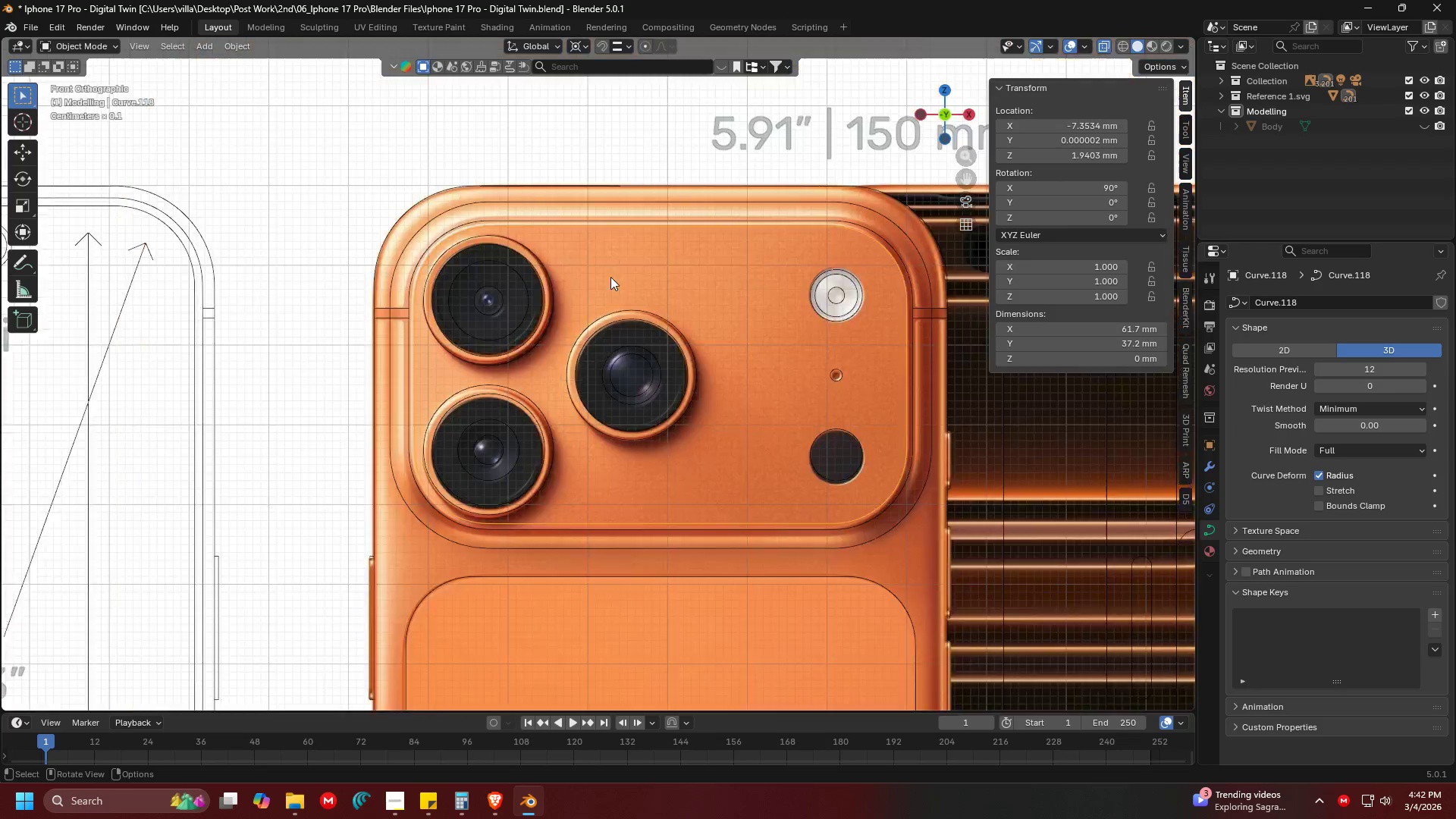 
scroll: coordinate [578, 275], scroll_direction: up, amount: 2.0
 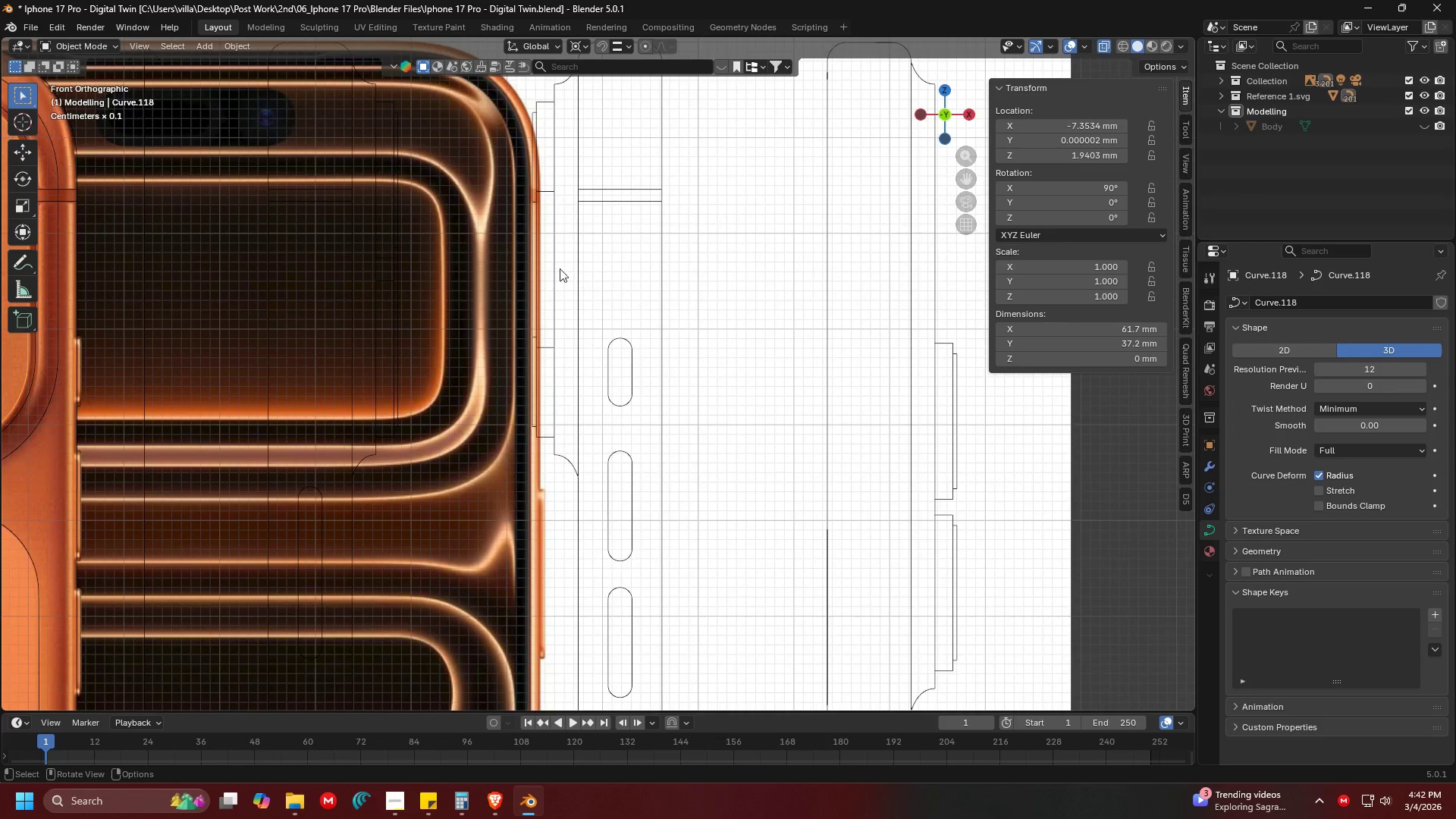 
hold_key(key=ShiftLeft, duration=0.34)
 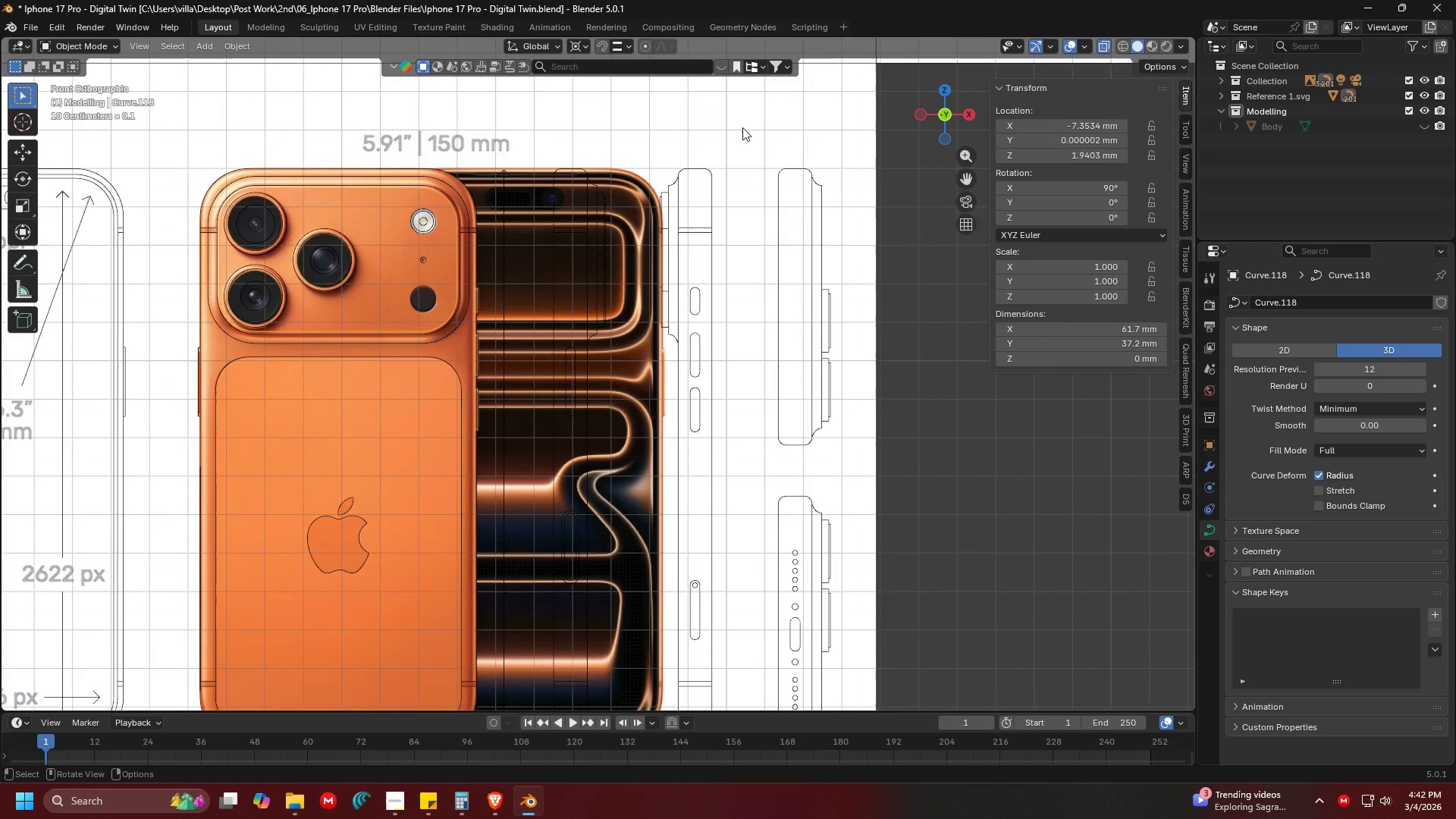 
scroll: coordinate [527, 255], scroll_direction: down, amount: 5.0
 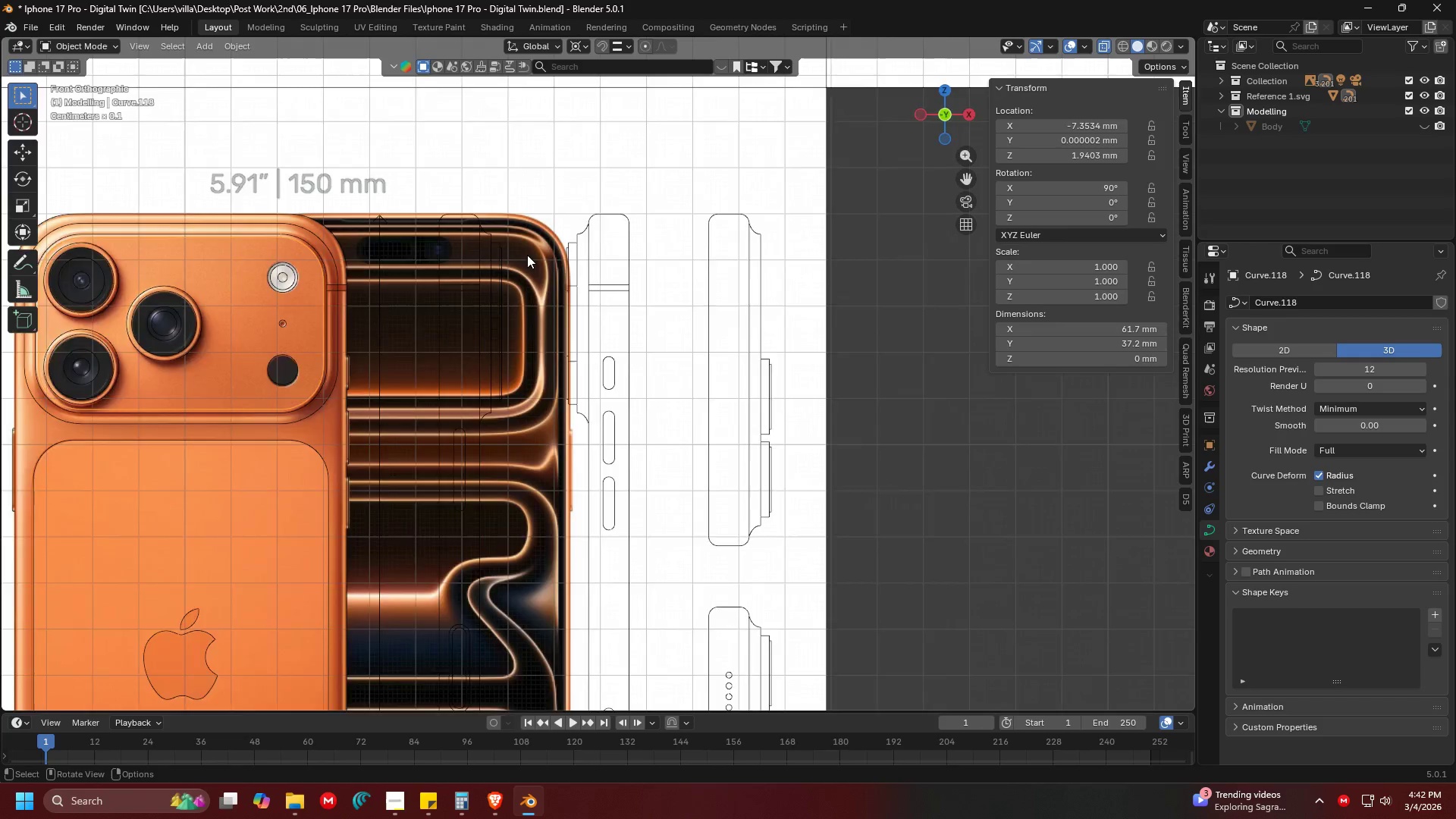 
left_click([779, 130])
 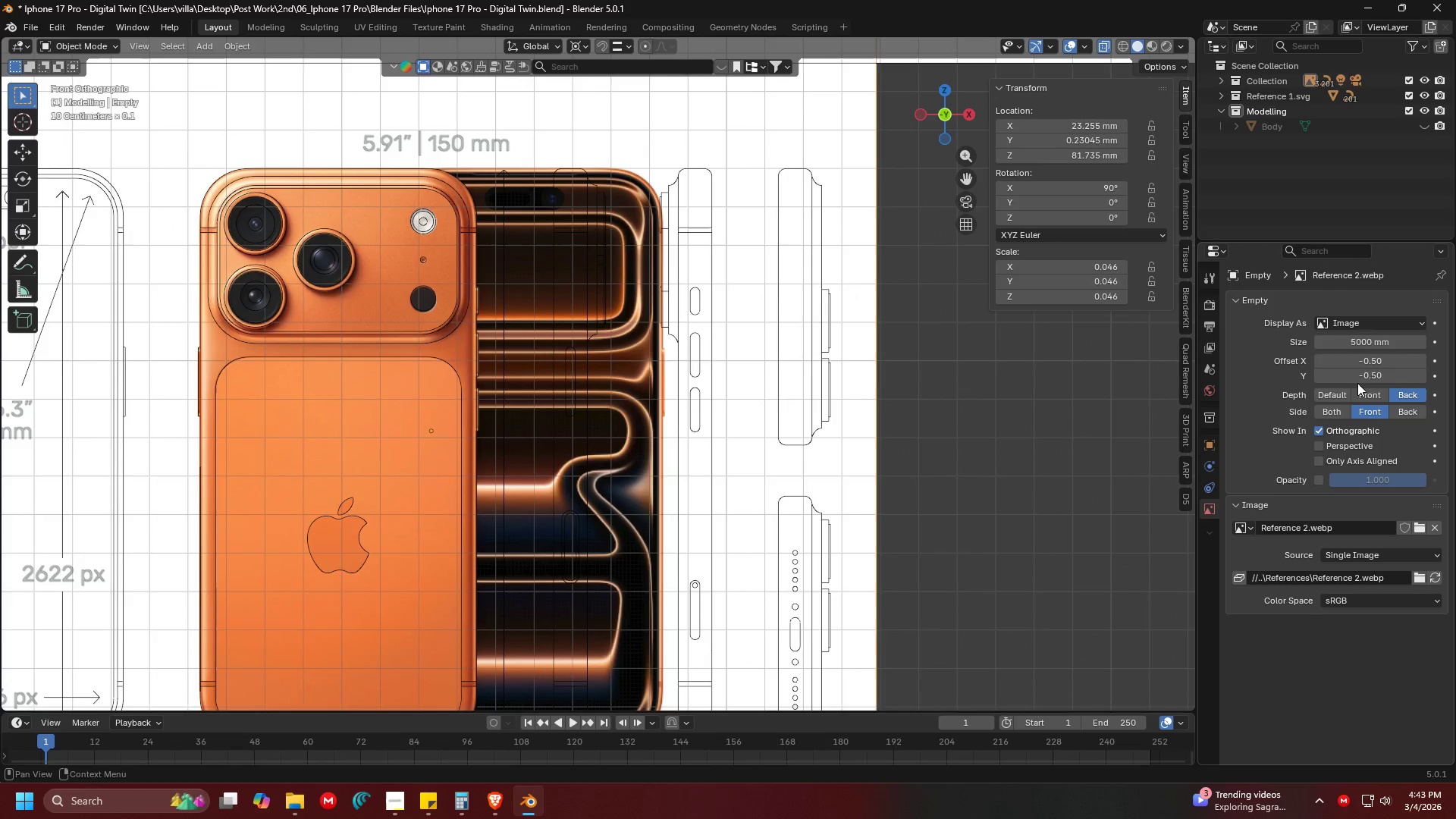 
left_click([1401, 322])
 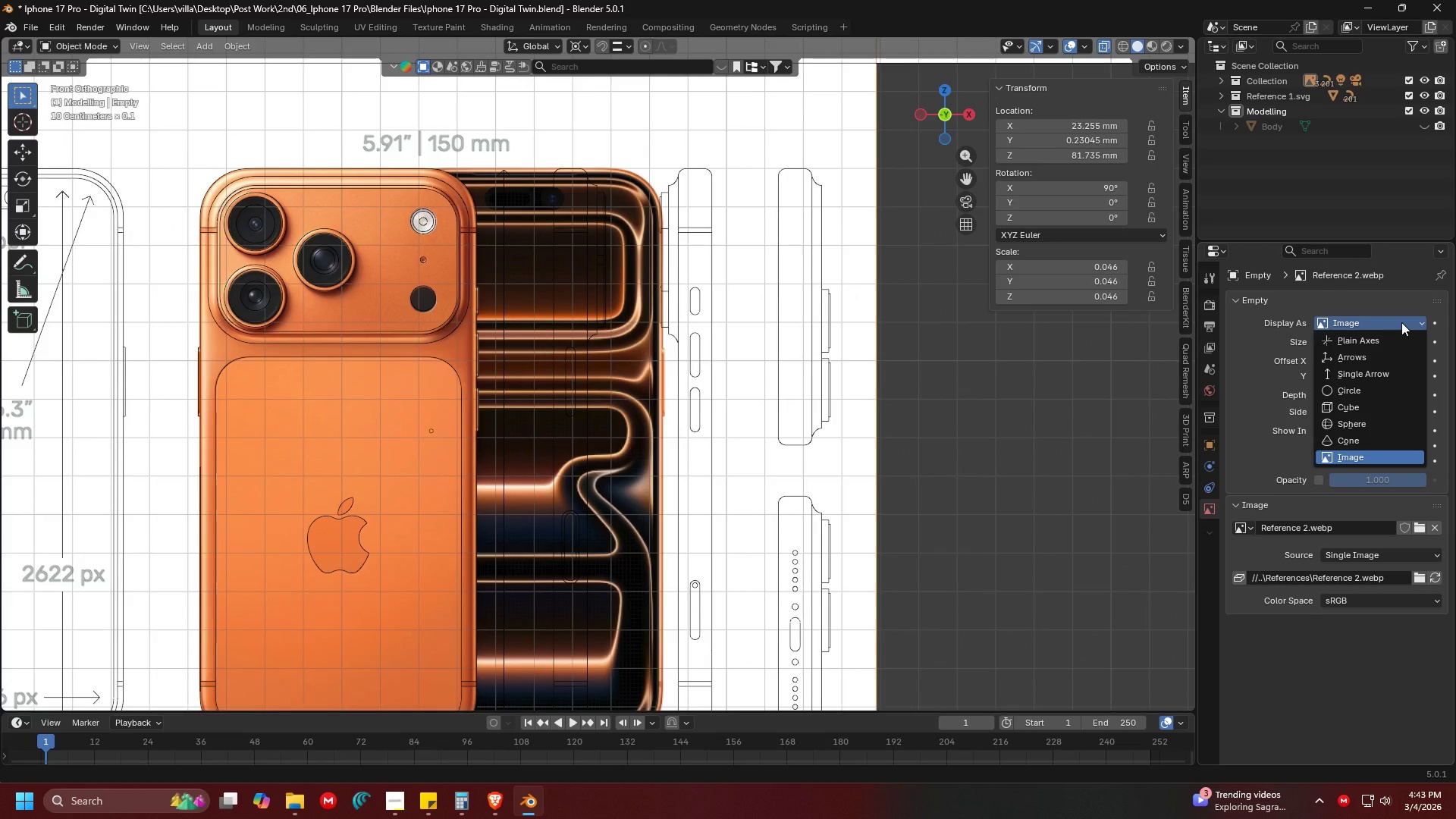 
left_click([1401, 322])
 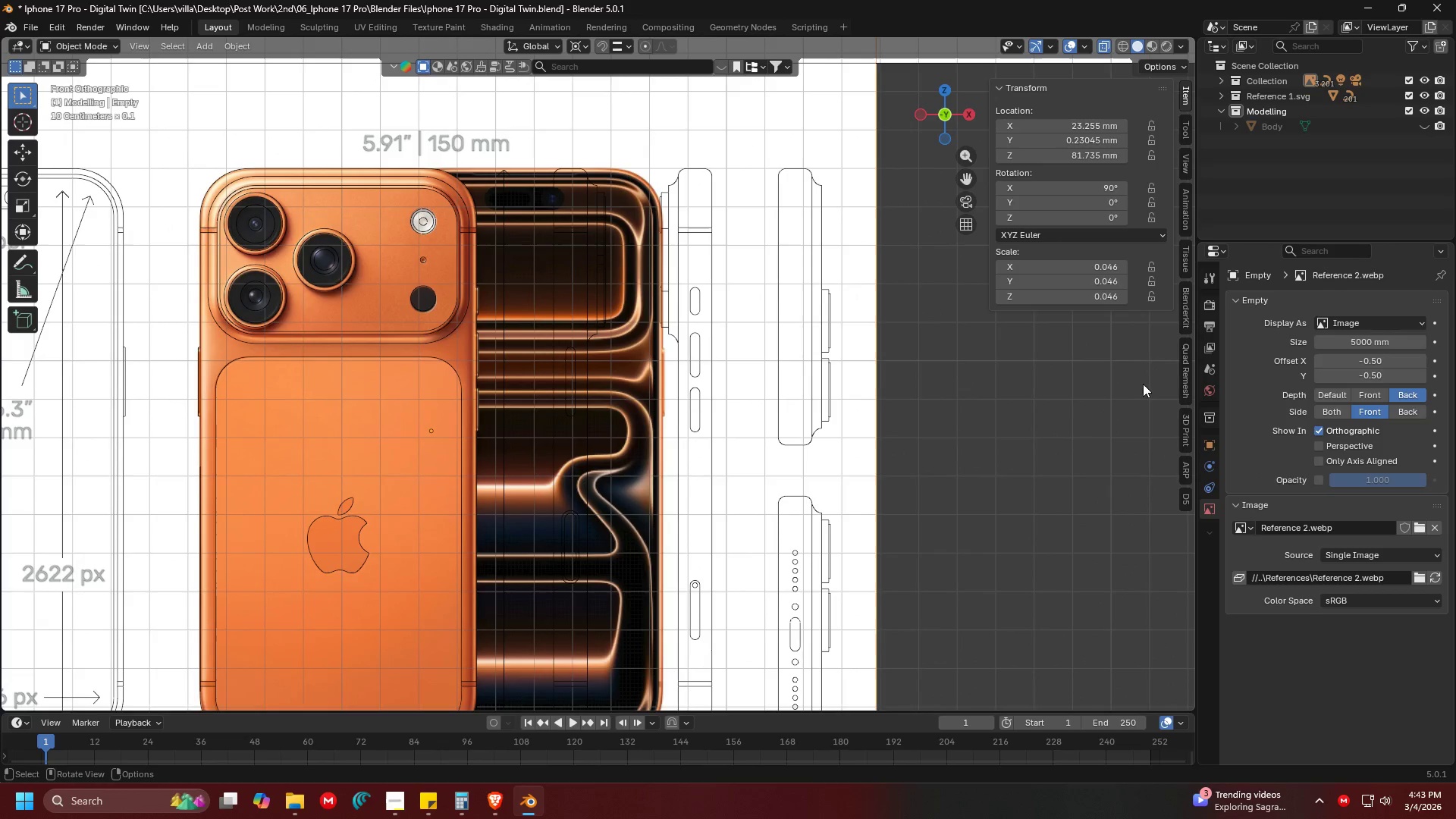 
scroll: coordinate [763, 359], scroll_direction: down, amount: 1.0
 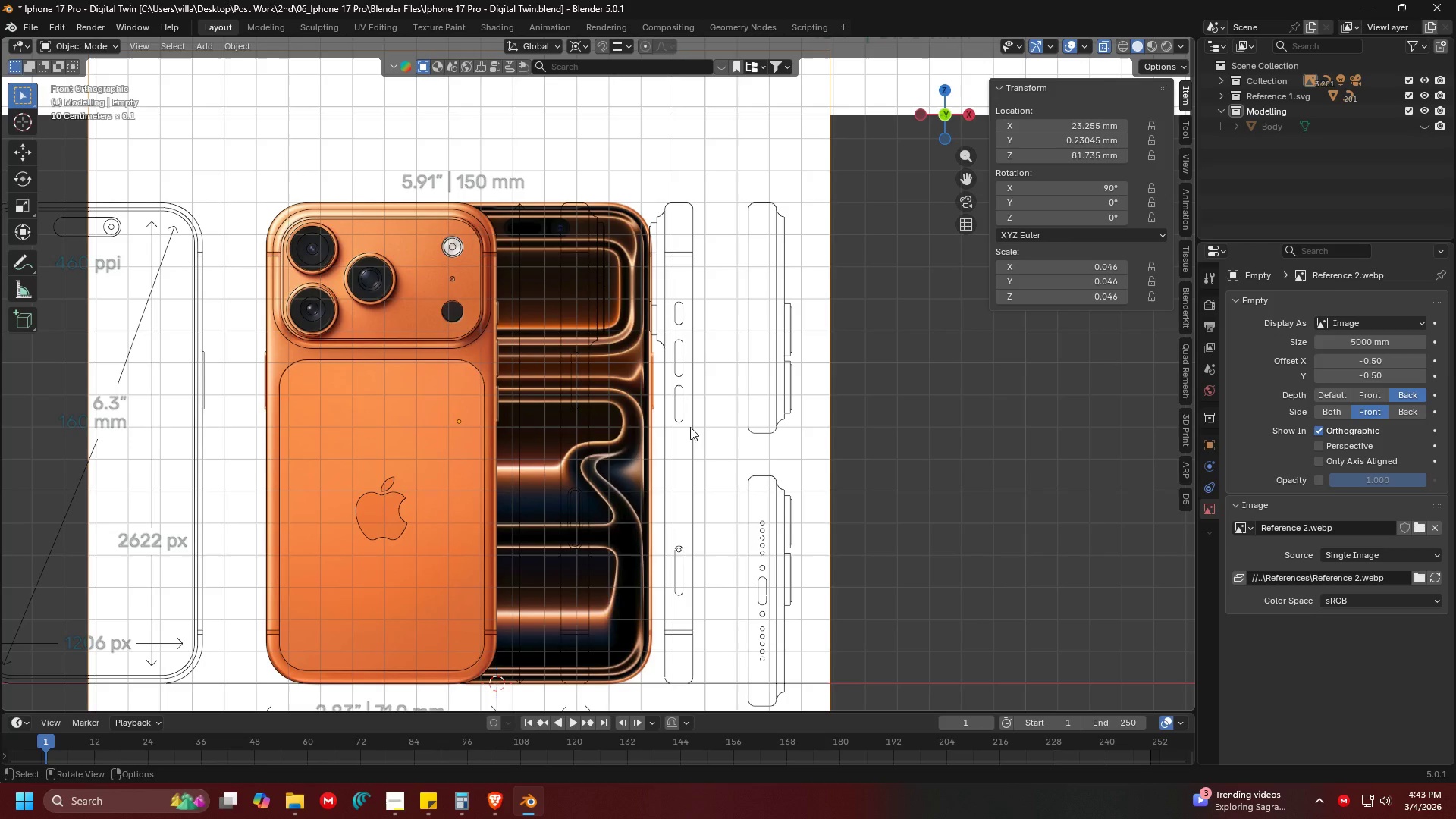 
hold_key(key=ShiftLeft, duration=0.38)
 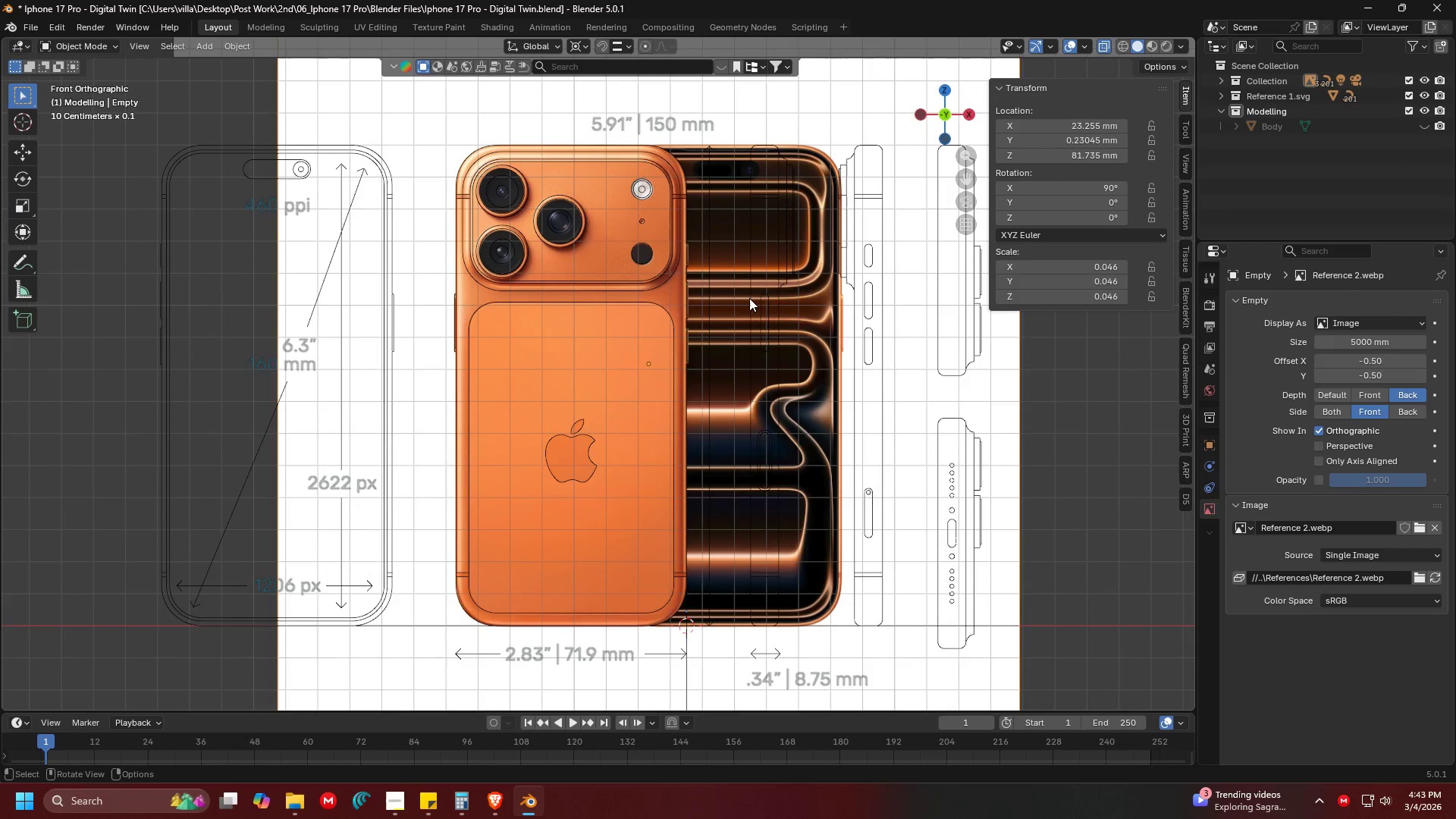 
left_click([780, 296])
 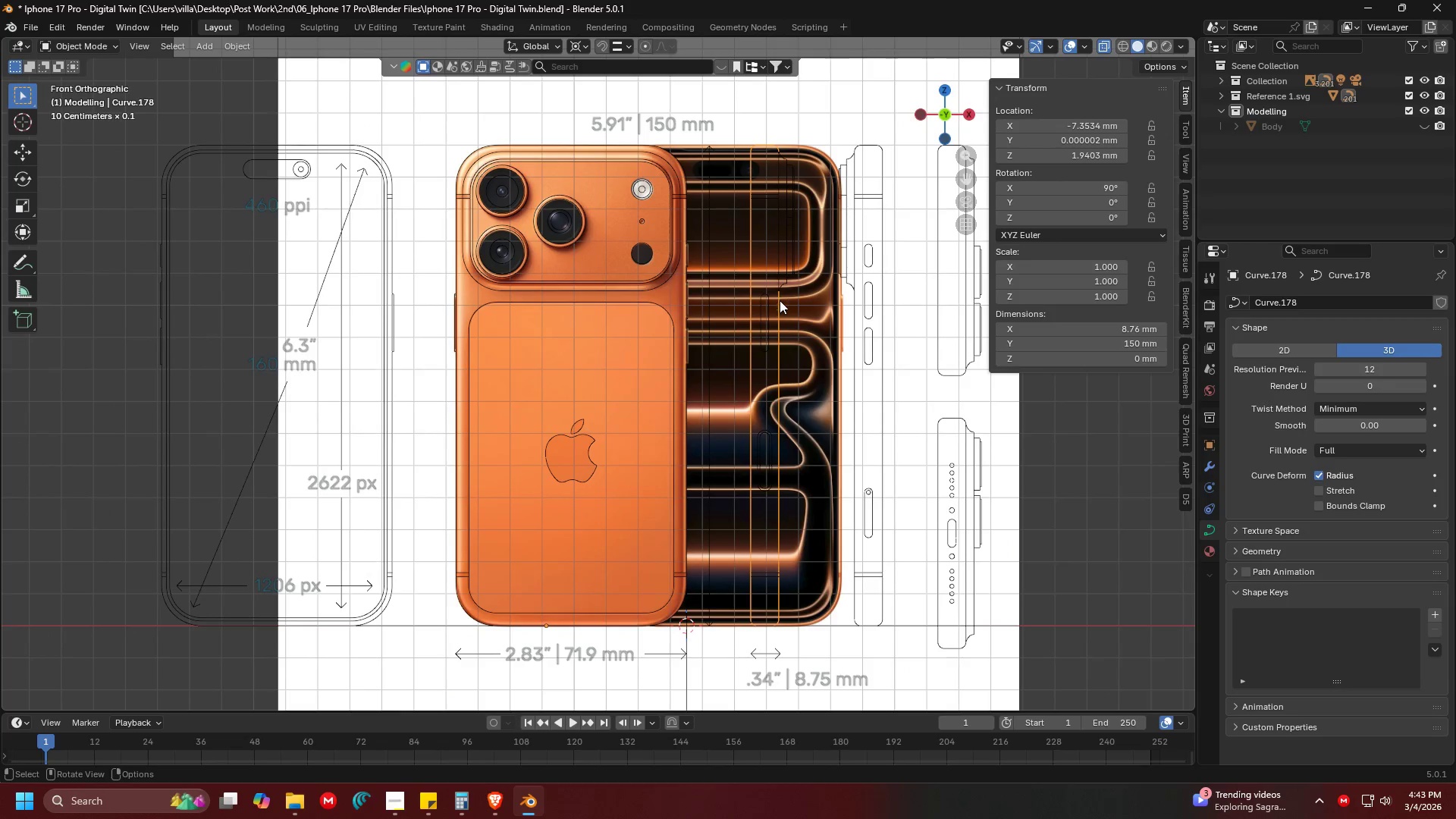 
hold_key(key=ShiftLeft, duration=0.45)
 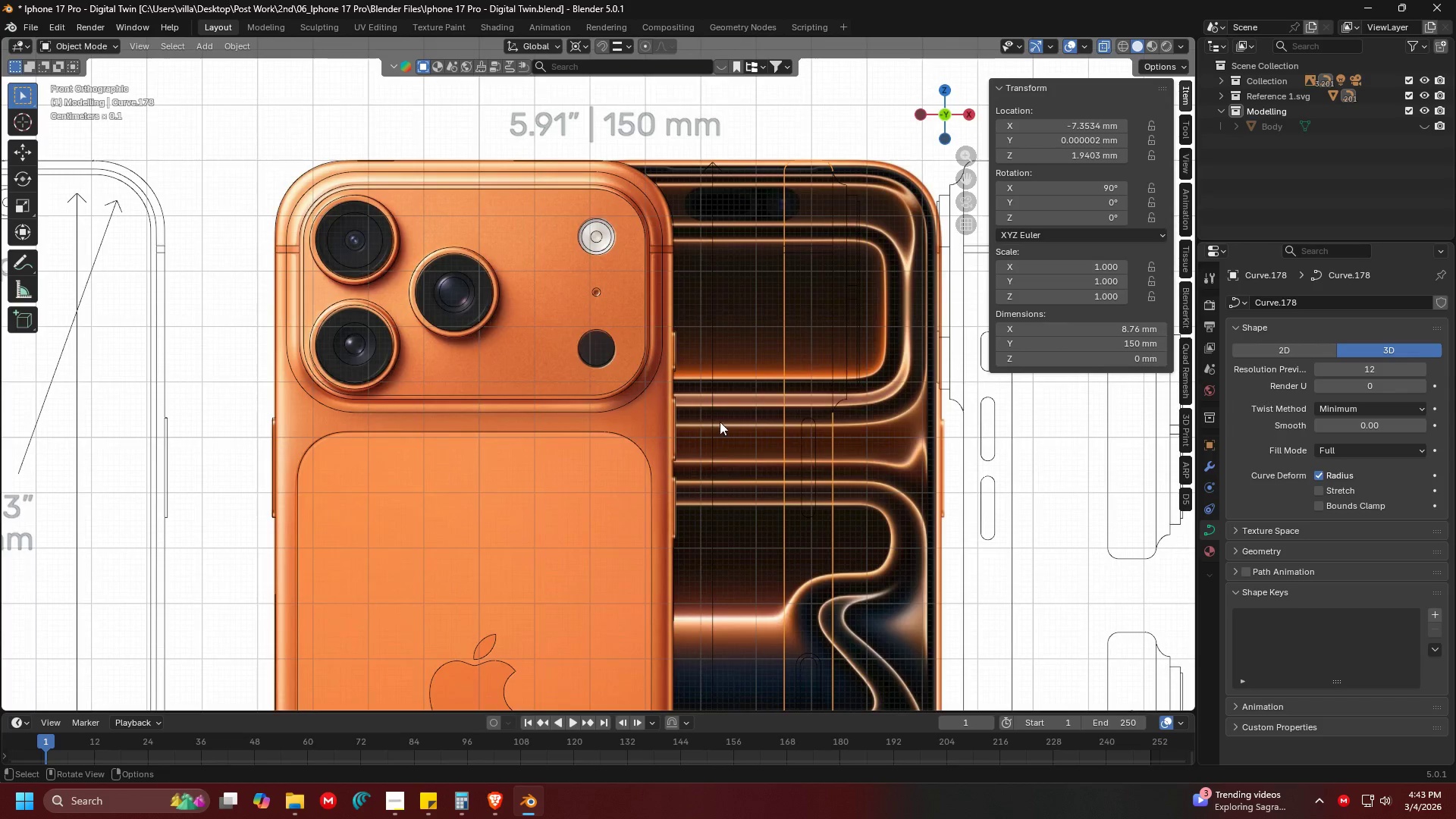 
scroll: coordinate [779, 306], scroll_direction: up, amount: 3.0
 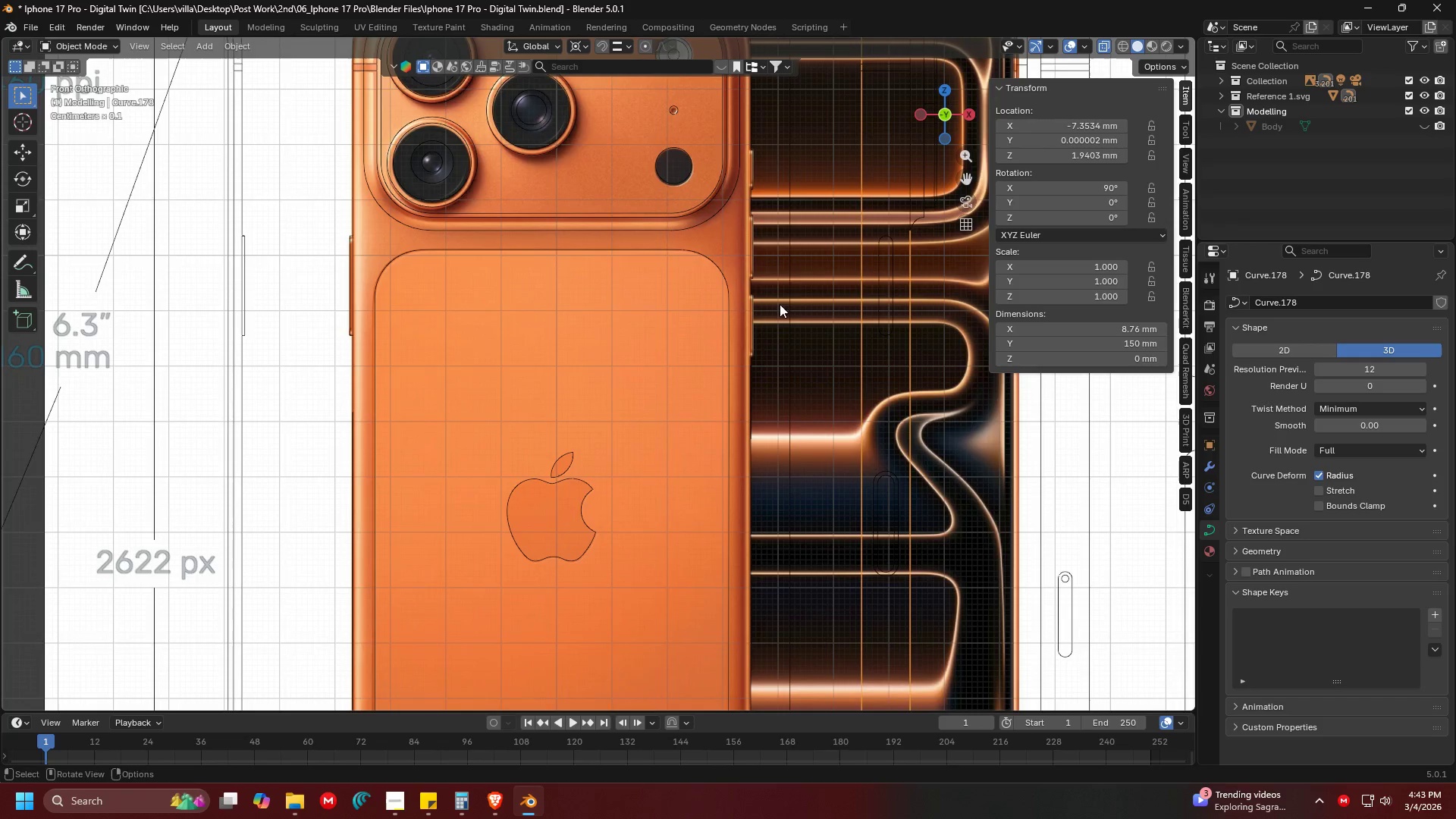 
hold_key(key=ShiftLeft, duration=0.36)
 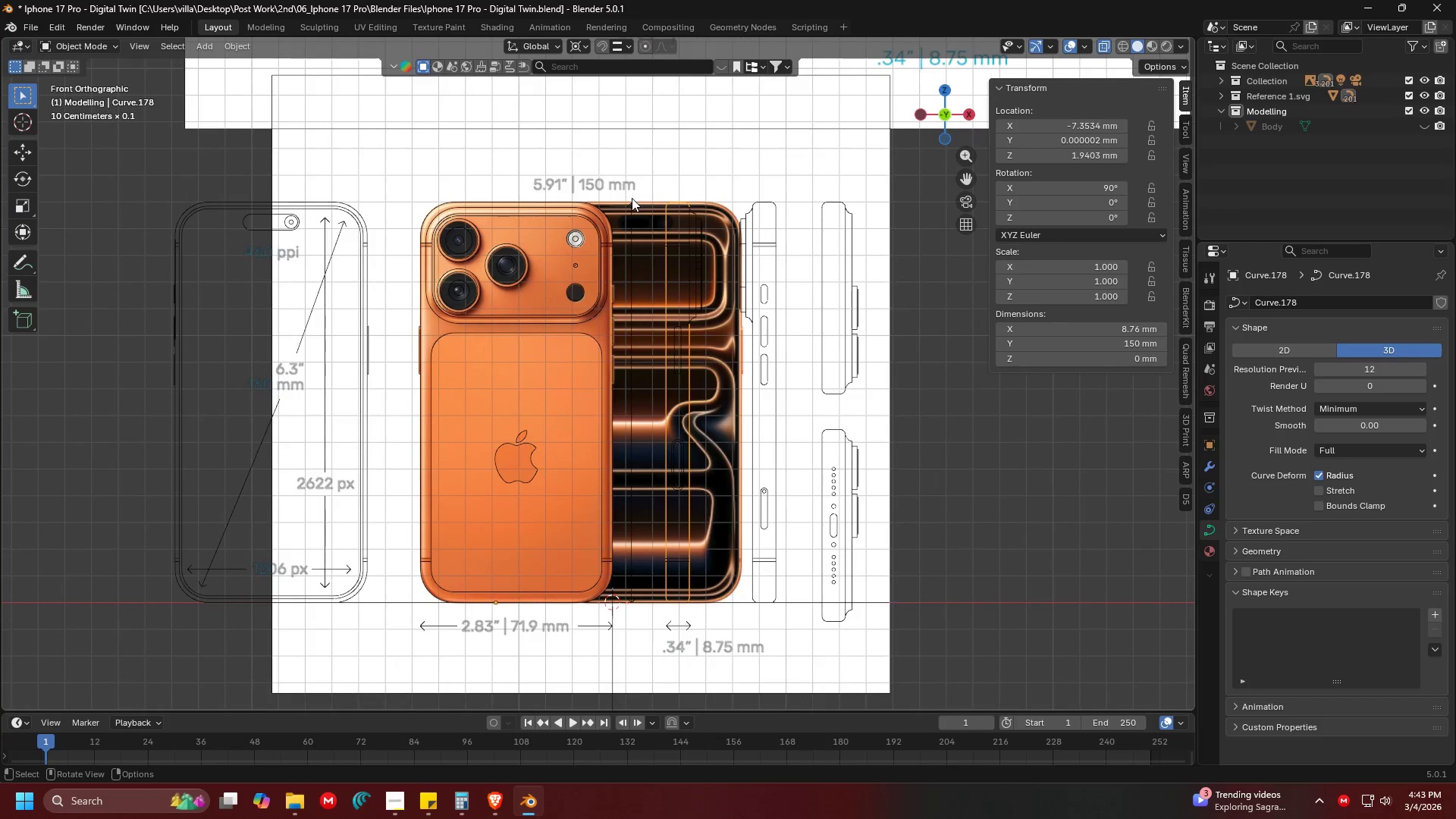 
scroll: coordinate [714, 397], scroll_direction: down, amount: 4.0
 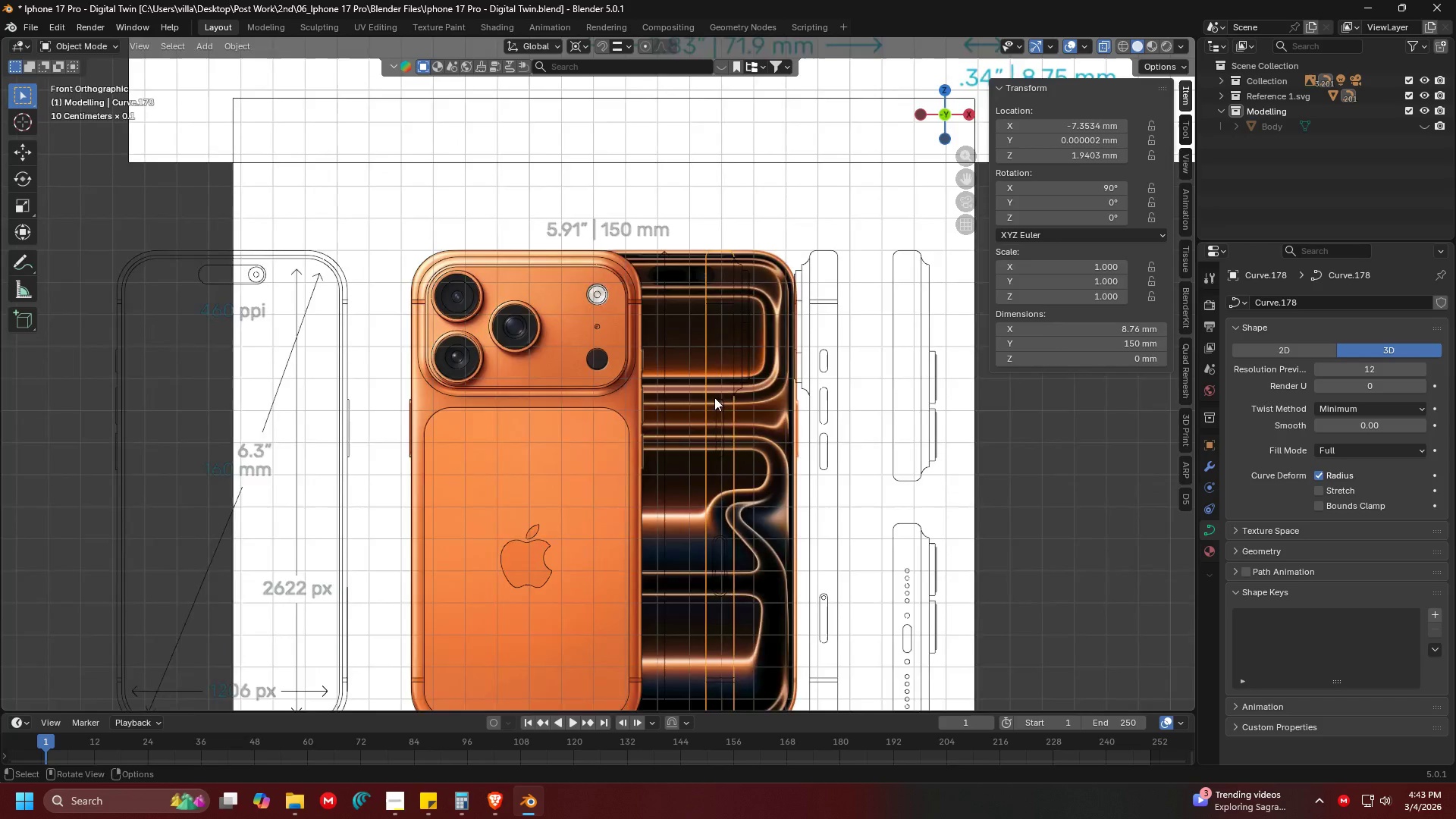 
left_click([632, 206])
 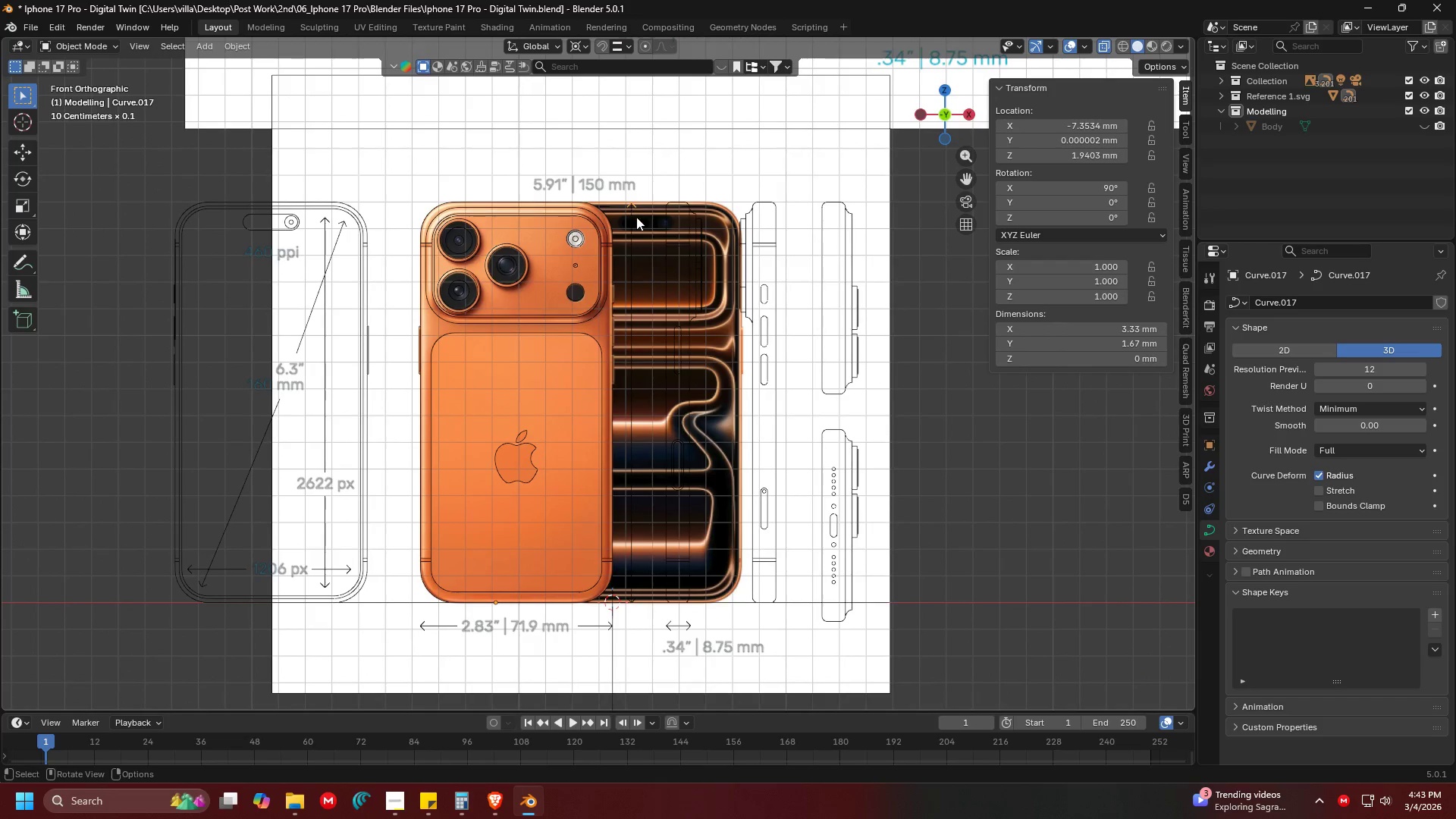 
left_click([637, 217])
 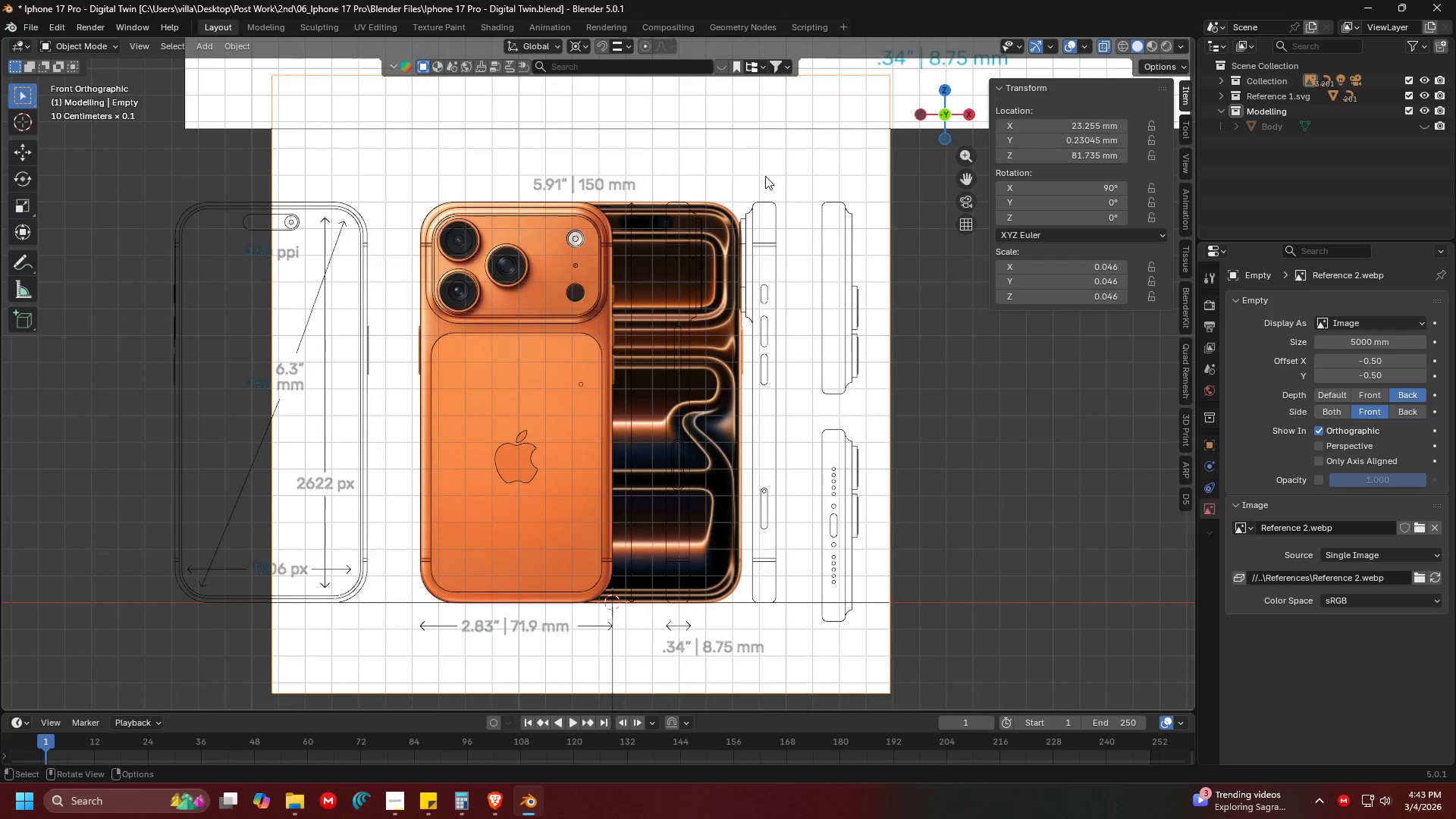 
key(H)
 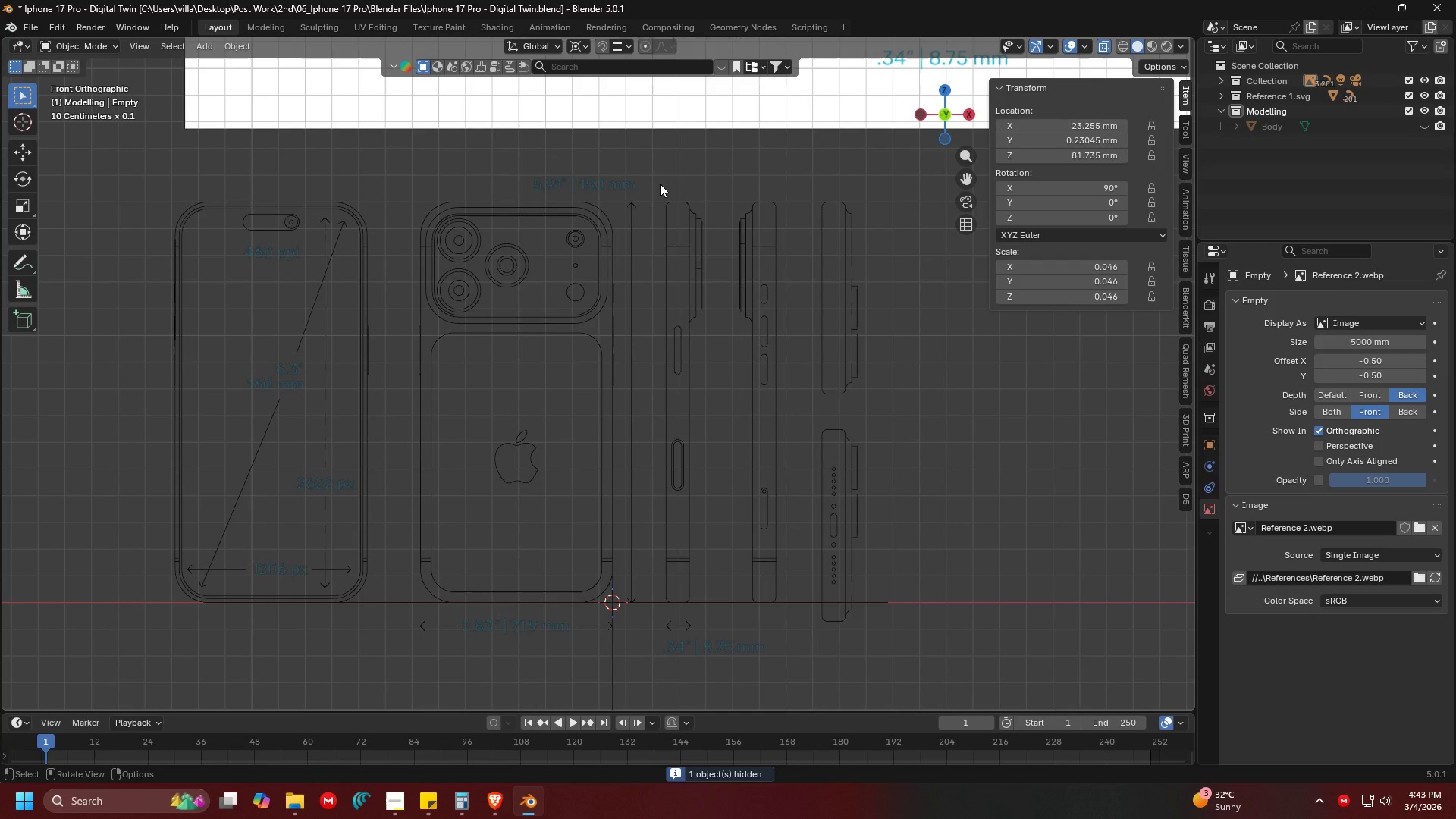 
left_click_drag(start_coordinate=[658, 184], to_coordinate=[1016, 681])
 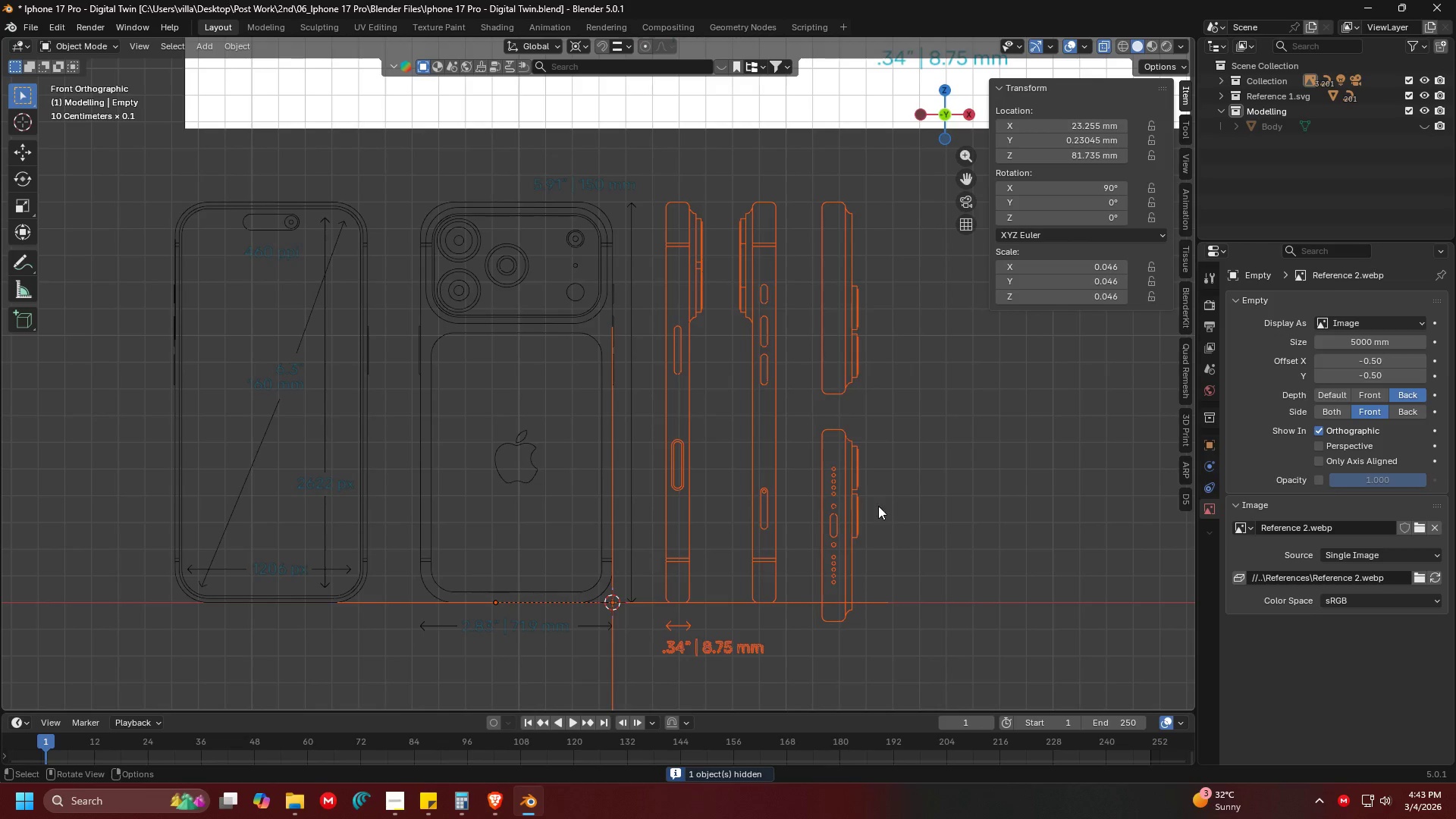 
hold_key(key=ControlLeft, duration=1.11)
left_click_drag(start_coordinate=[751, 617], to_coordinate=[730, 566])
 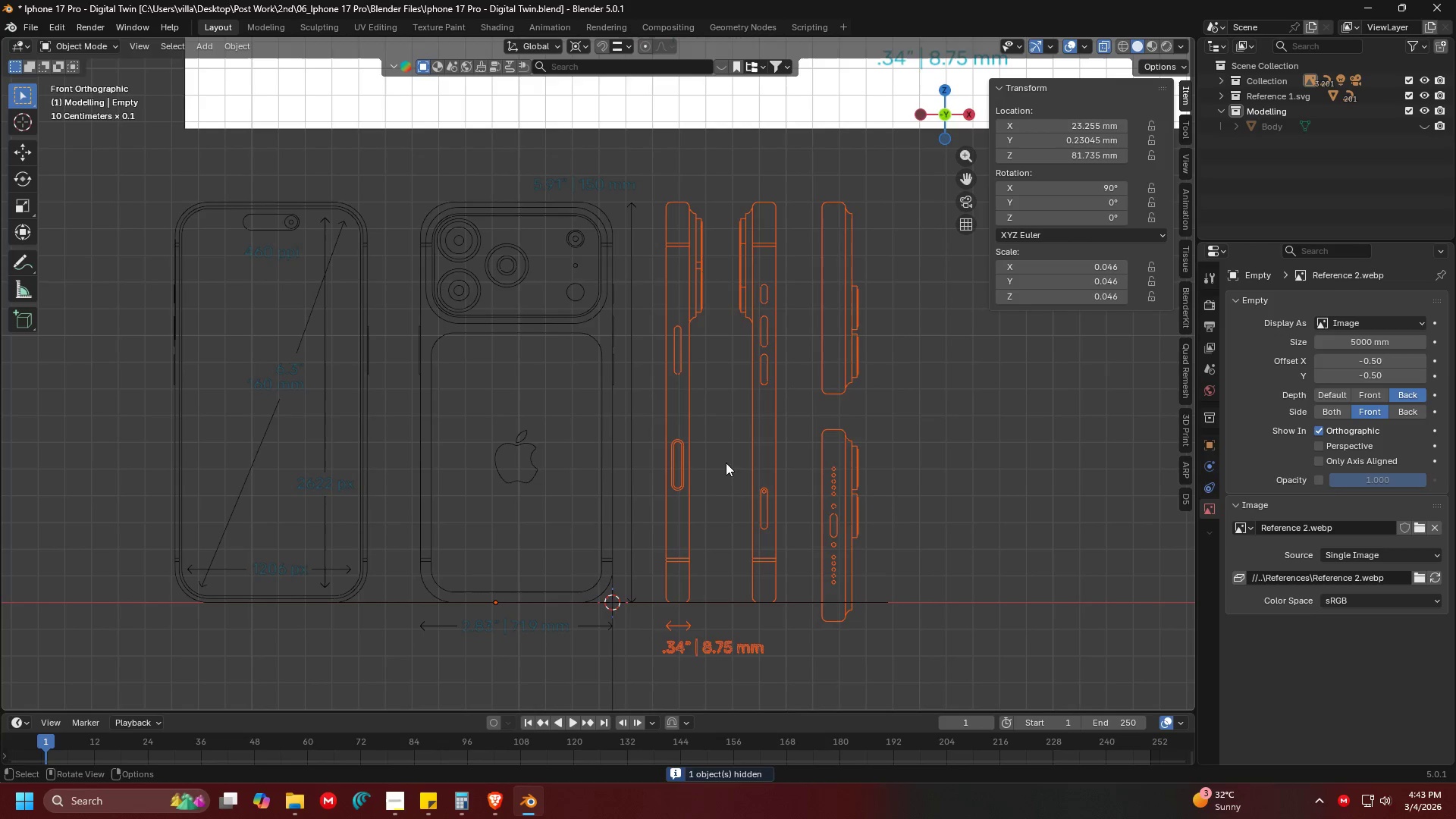 
key(G)
 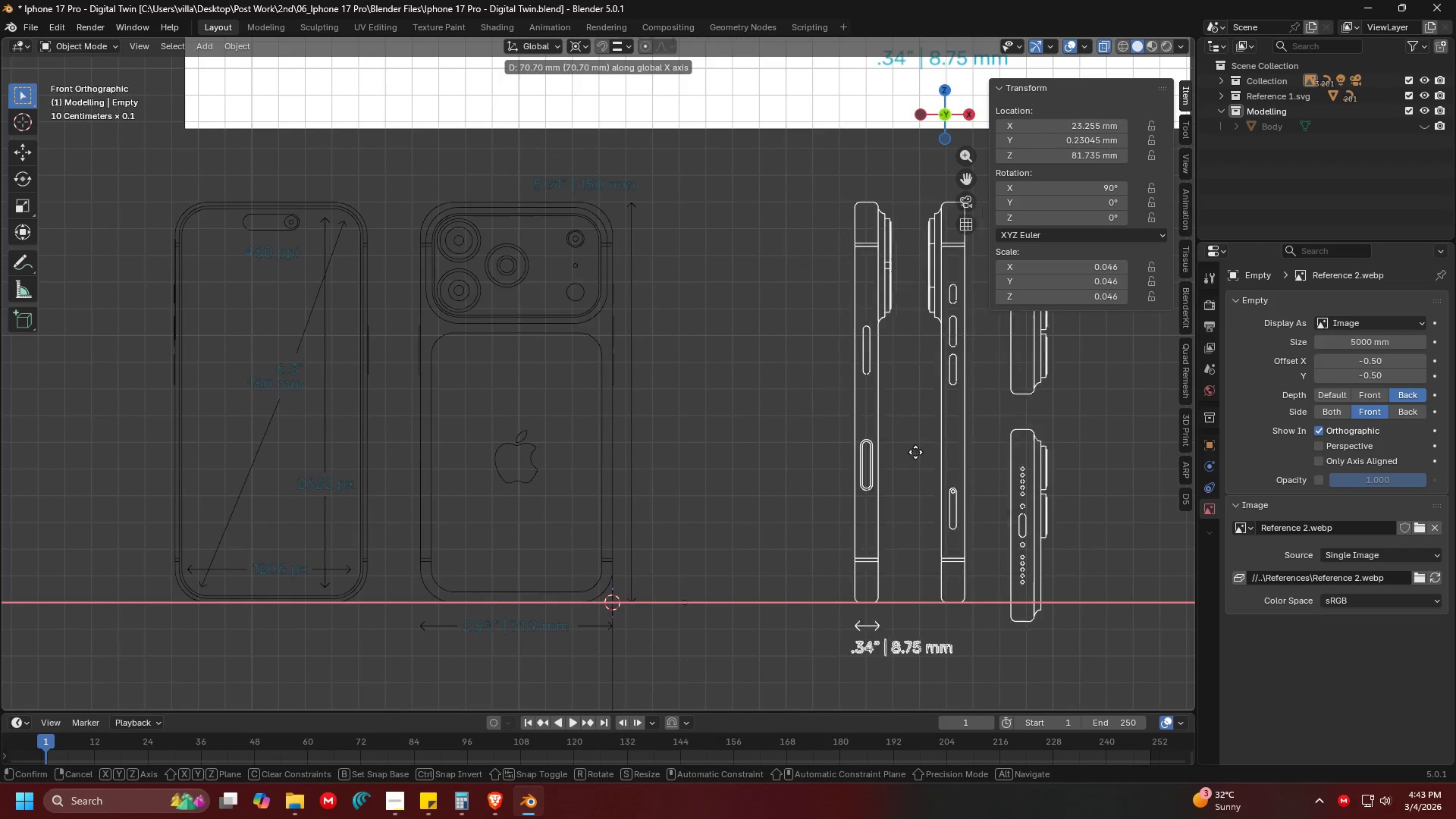 
left_click([993, 450])
 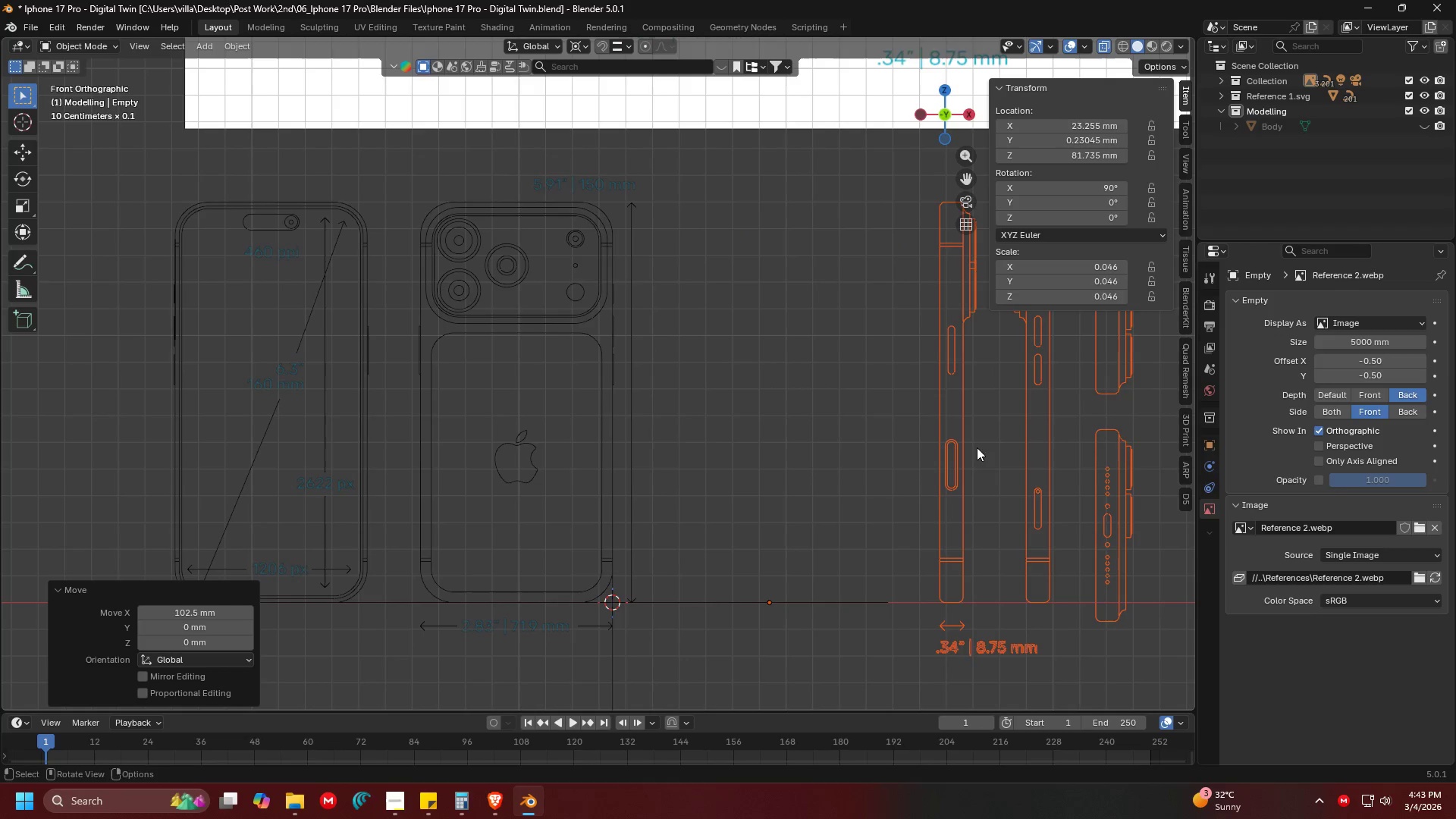 
hold_key(key=ShiftLeft, duration=0.36)
 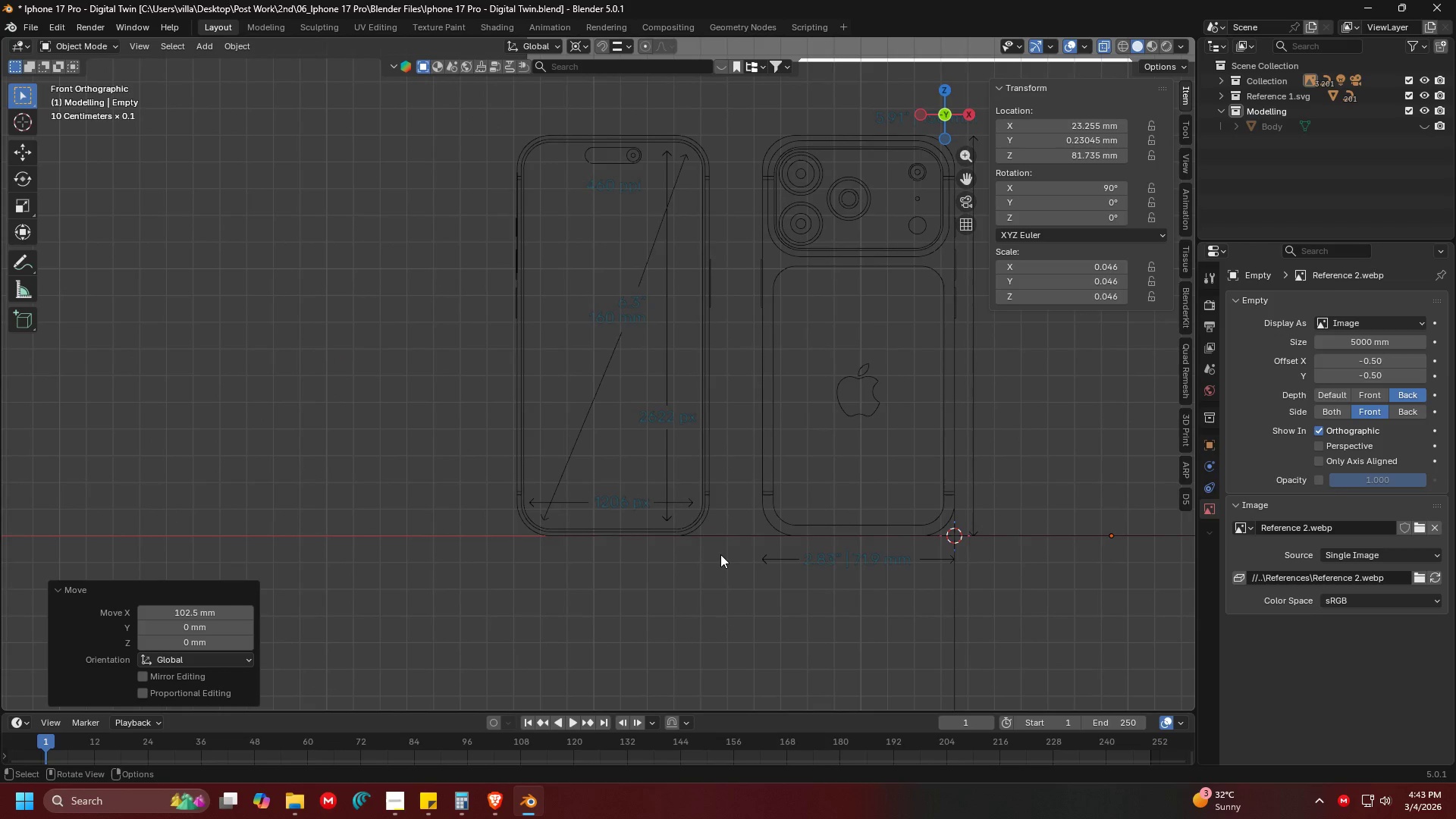 
left_click_drag(start_coordinate=[720, 554], to_coordinate=[491, 130])
 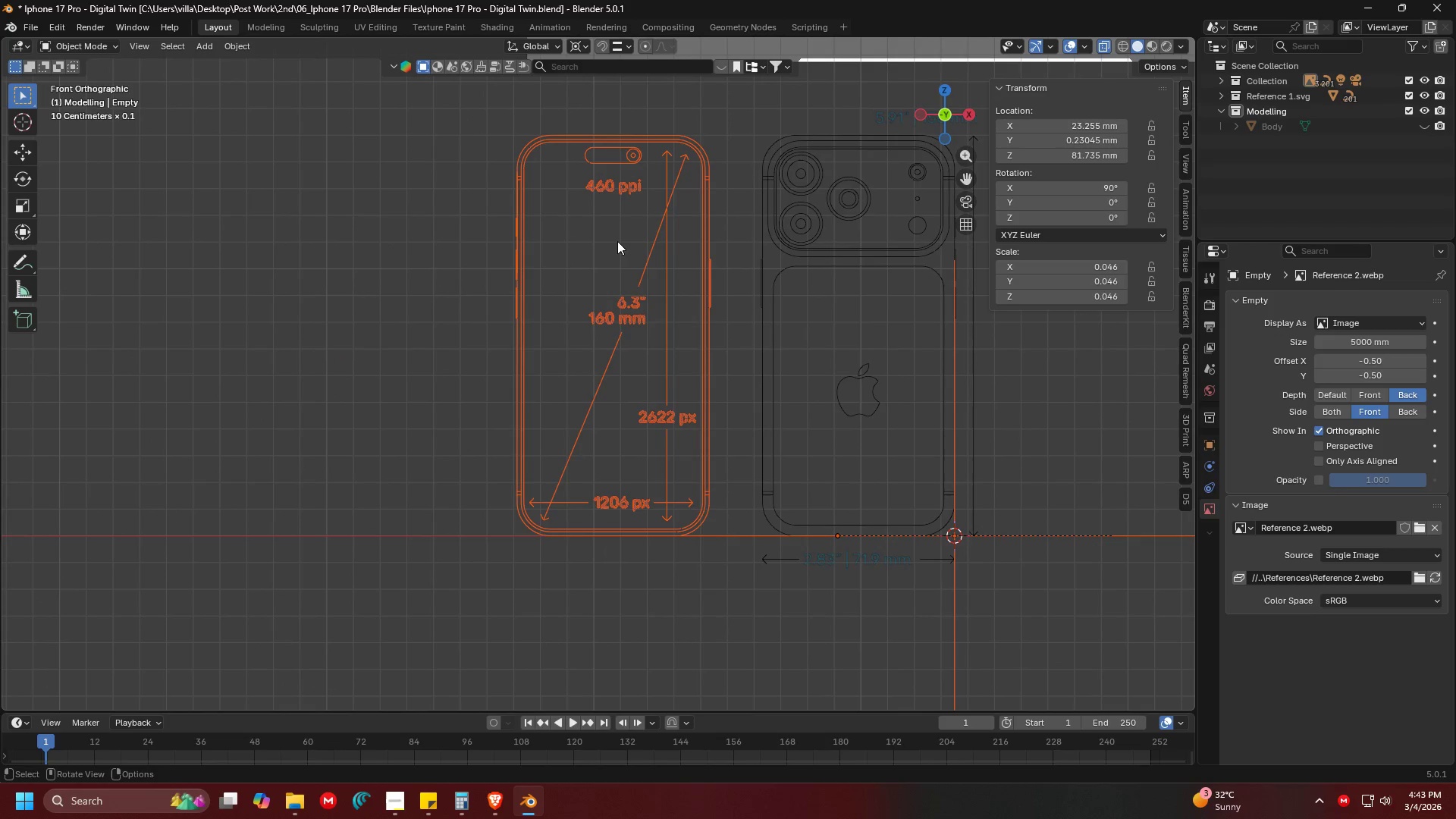 
hold_key(key=ControlLeft, duration=0.58)
left_click_drag(start_coordinate=[762, 560], to_coordinate=[726, 466])
 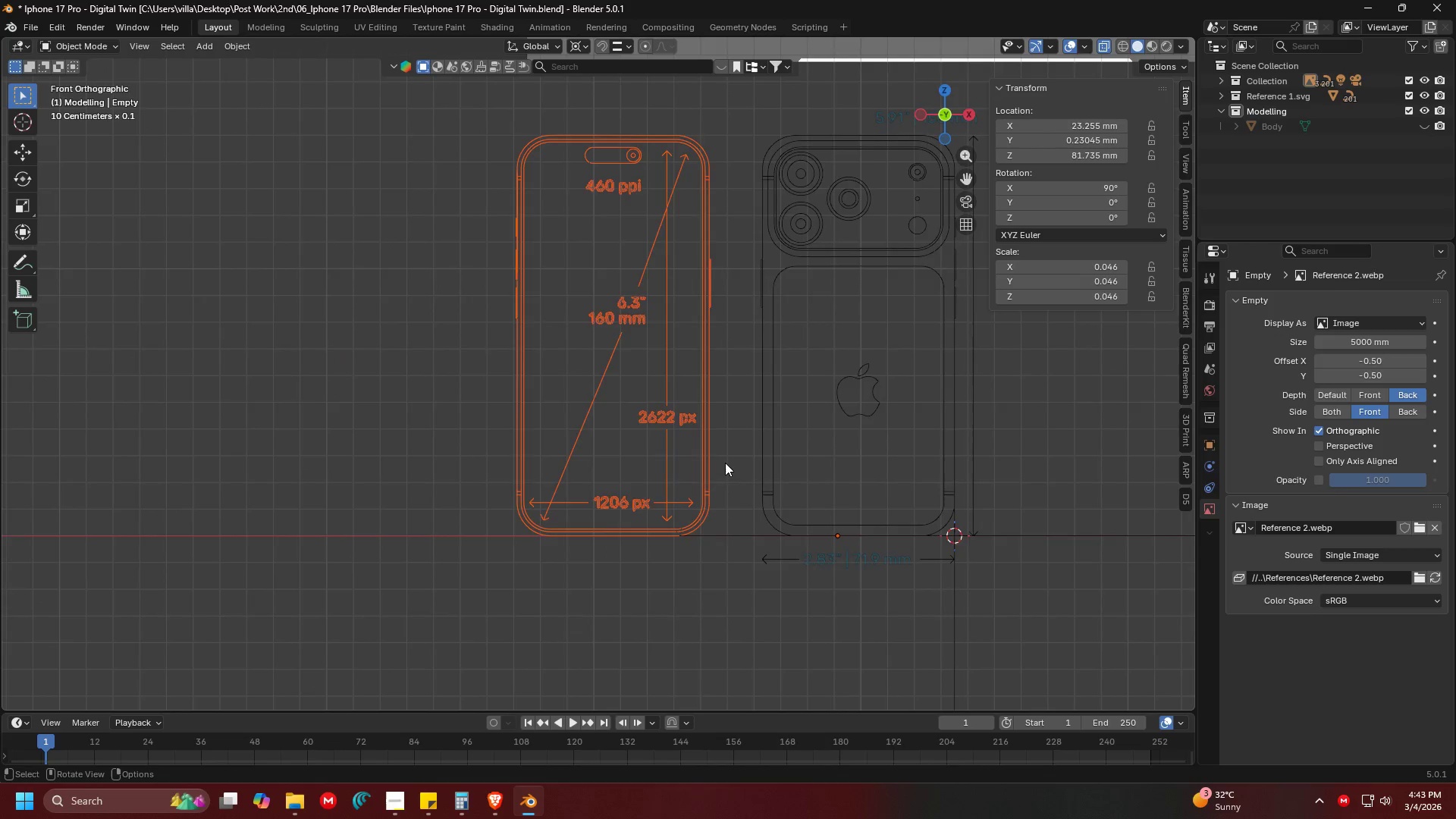 
key(G)
 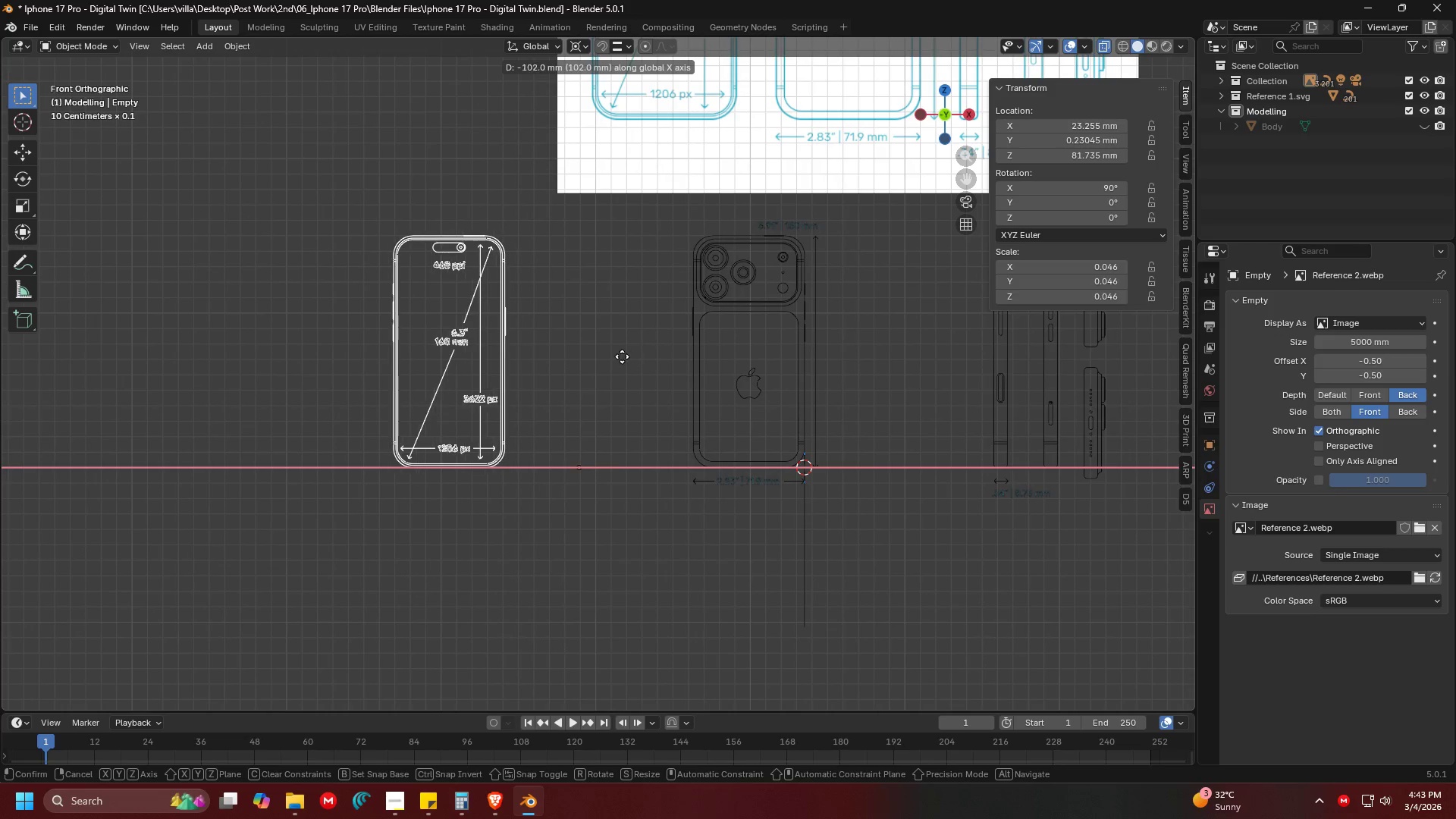 
scroll: coordinate [725, 463], scroll_direction: down, amount: 3.0
 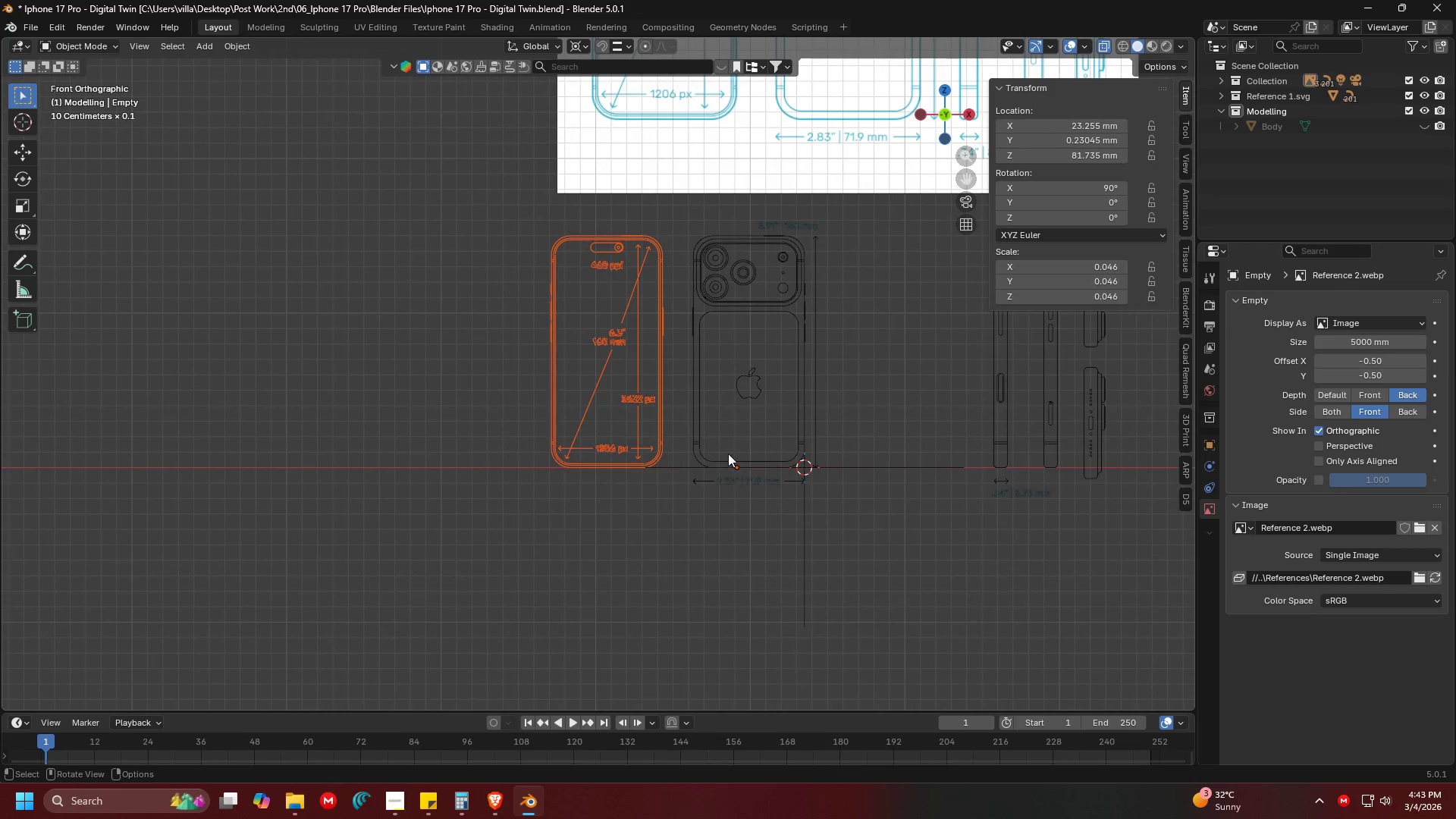 
double_click([629, 323])
 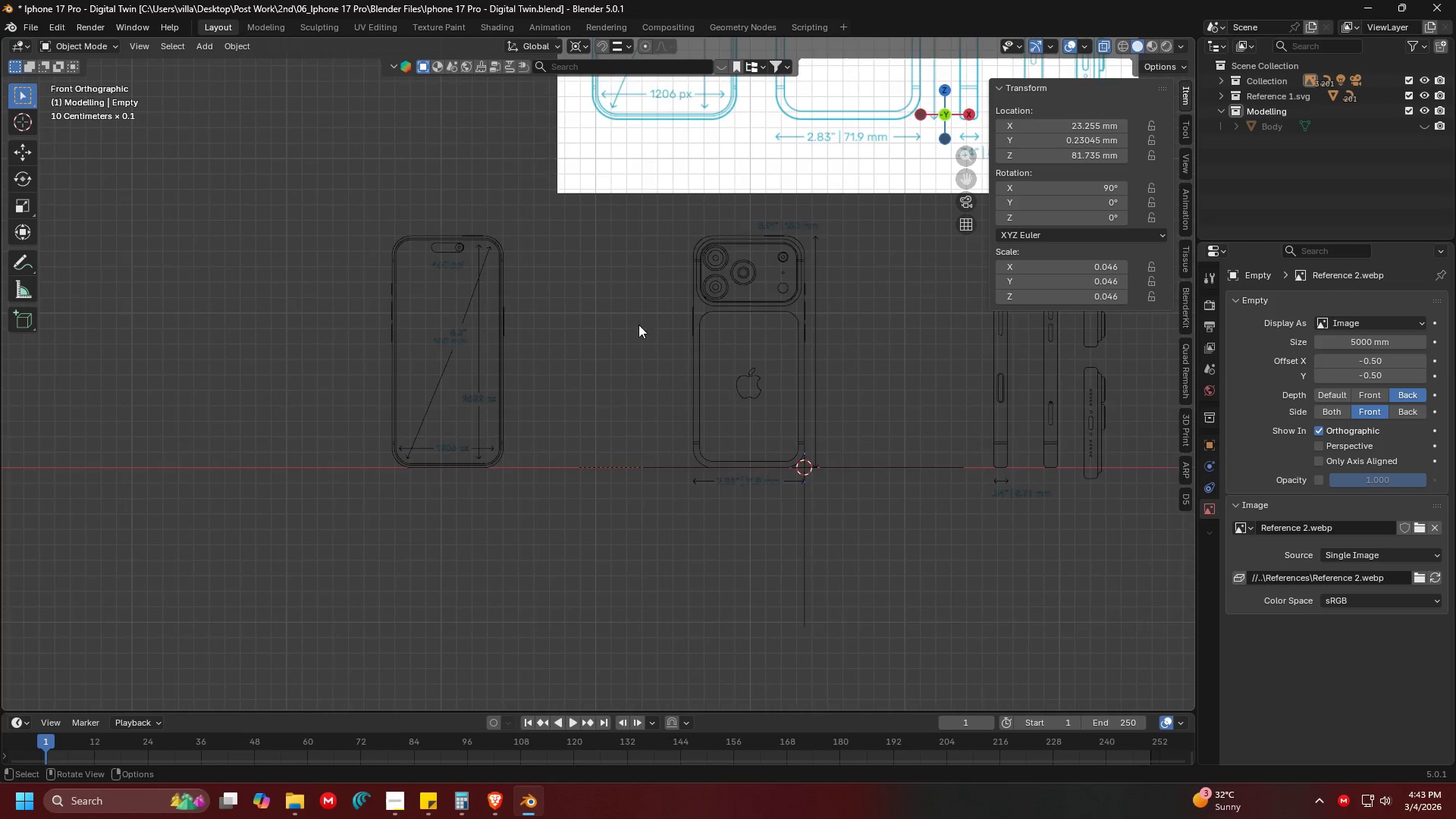 
hold_key(key=ShiftLeft, duration=0.31)
 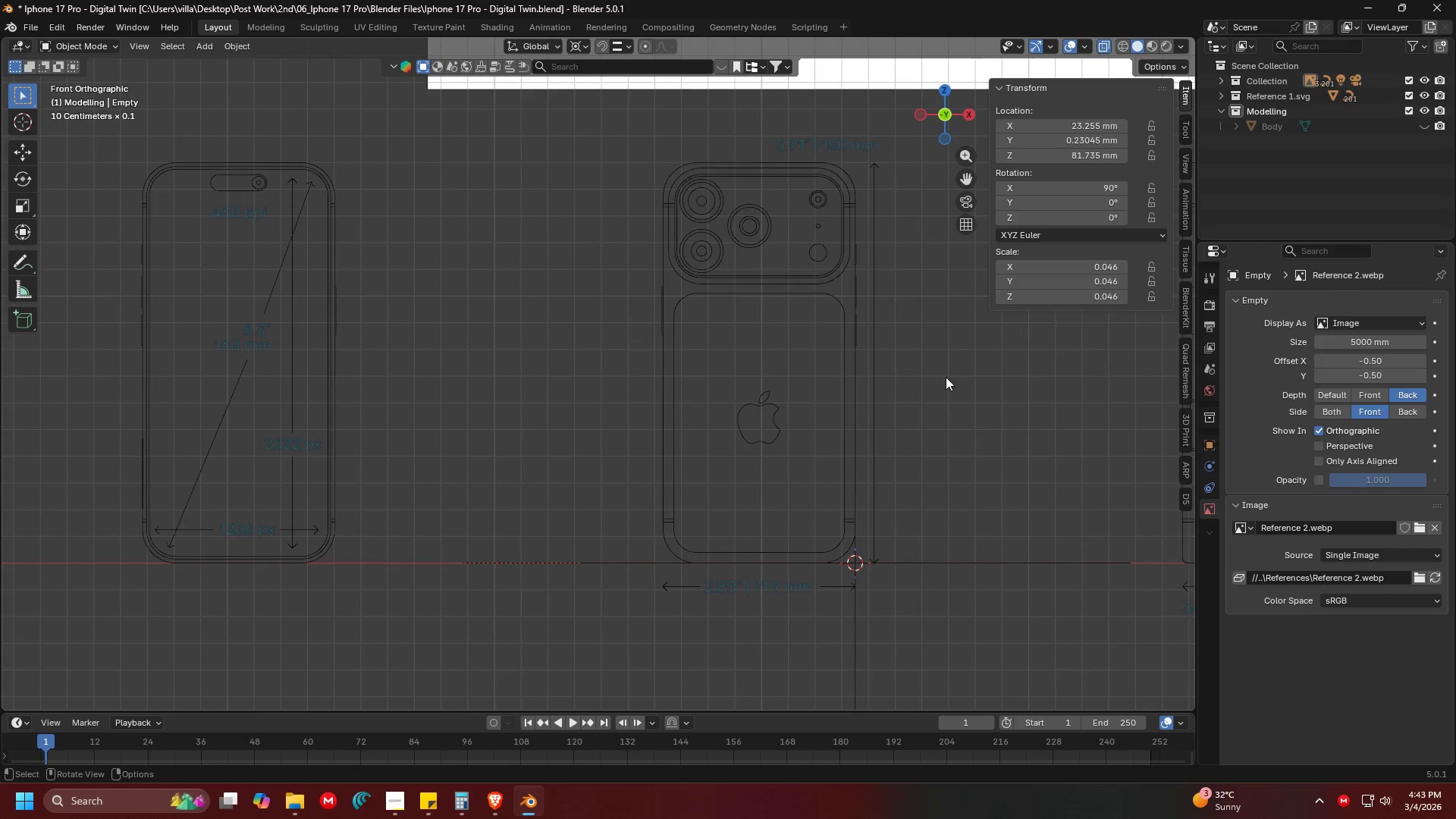 
scroll: coordinate [670, 334], scroll_direction: up, amount: 3.0
 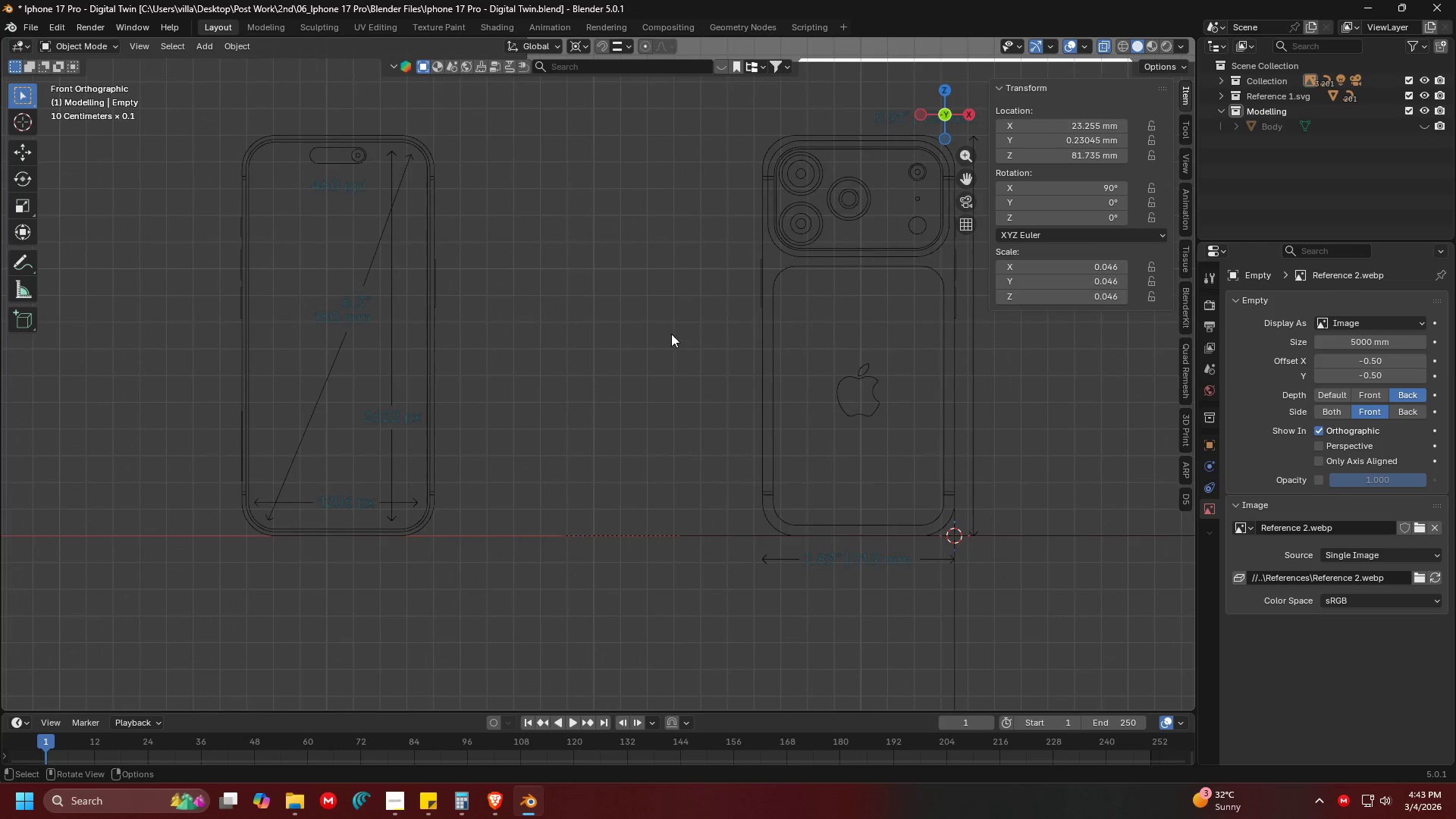 
key(Z)
 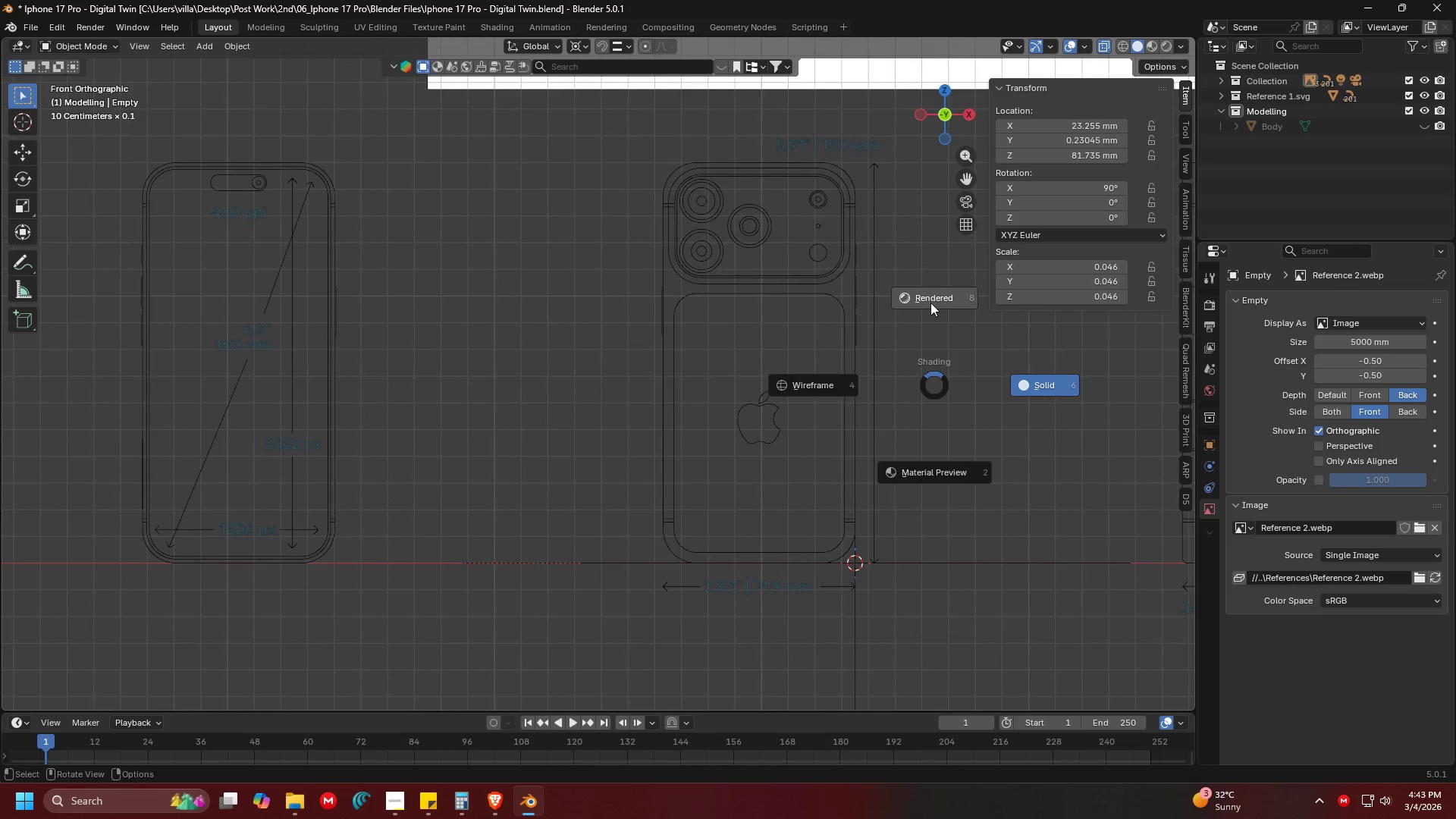 
left_click([930, 298])
 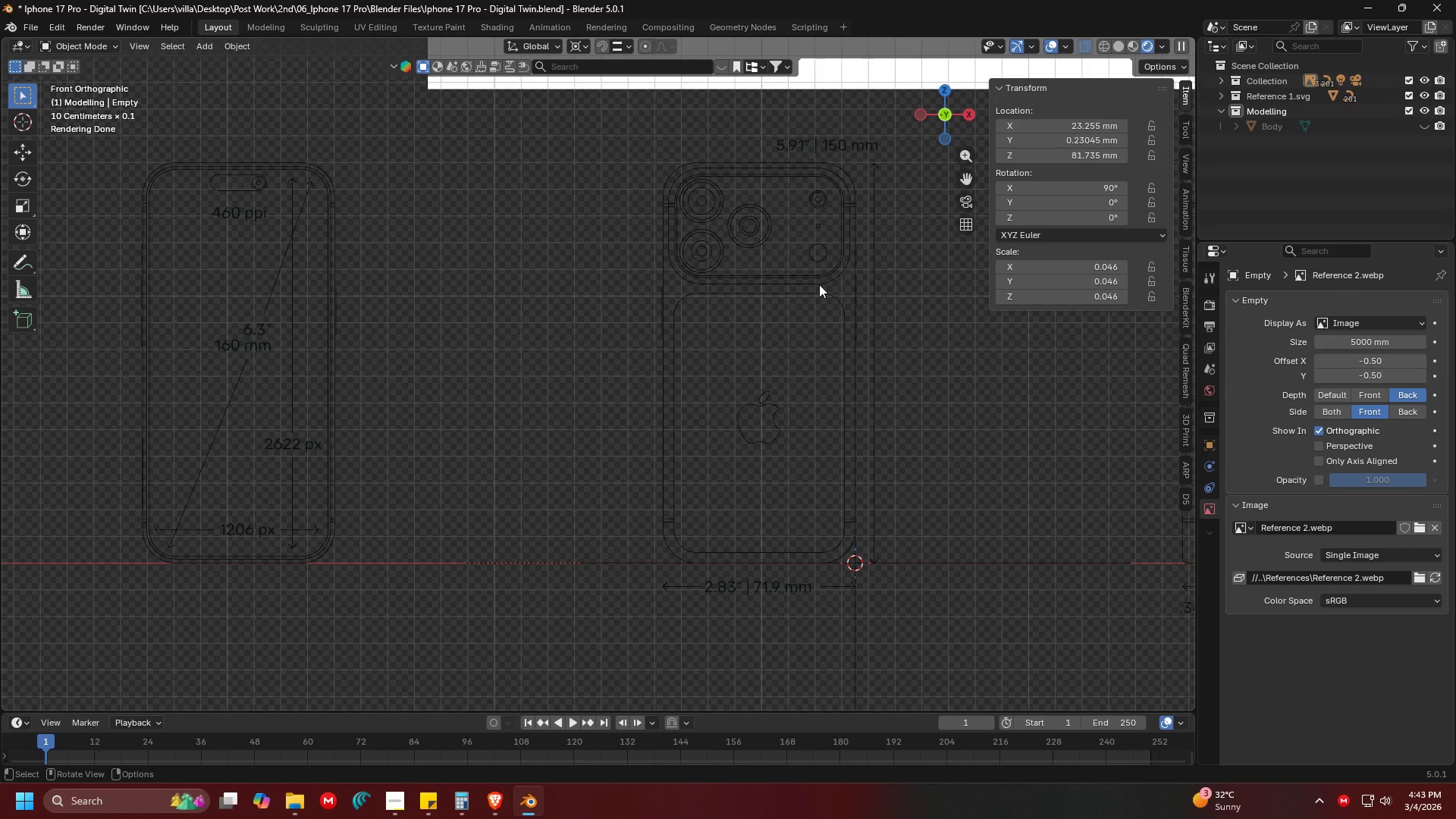 
hold_key(key=Z, duration=0.31)
 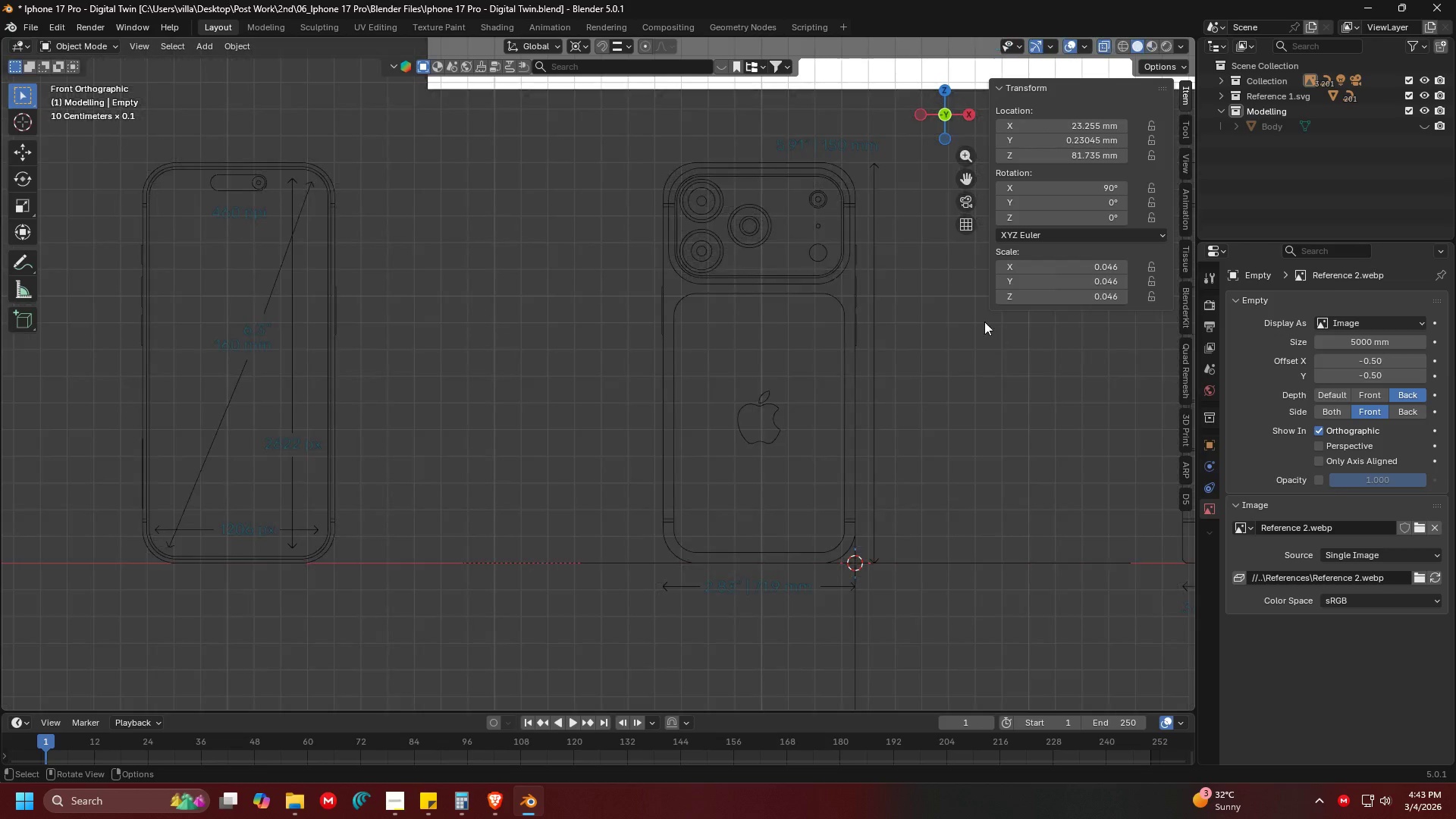 
key(Shift+ShiftLeft)
 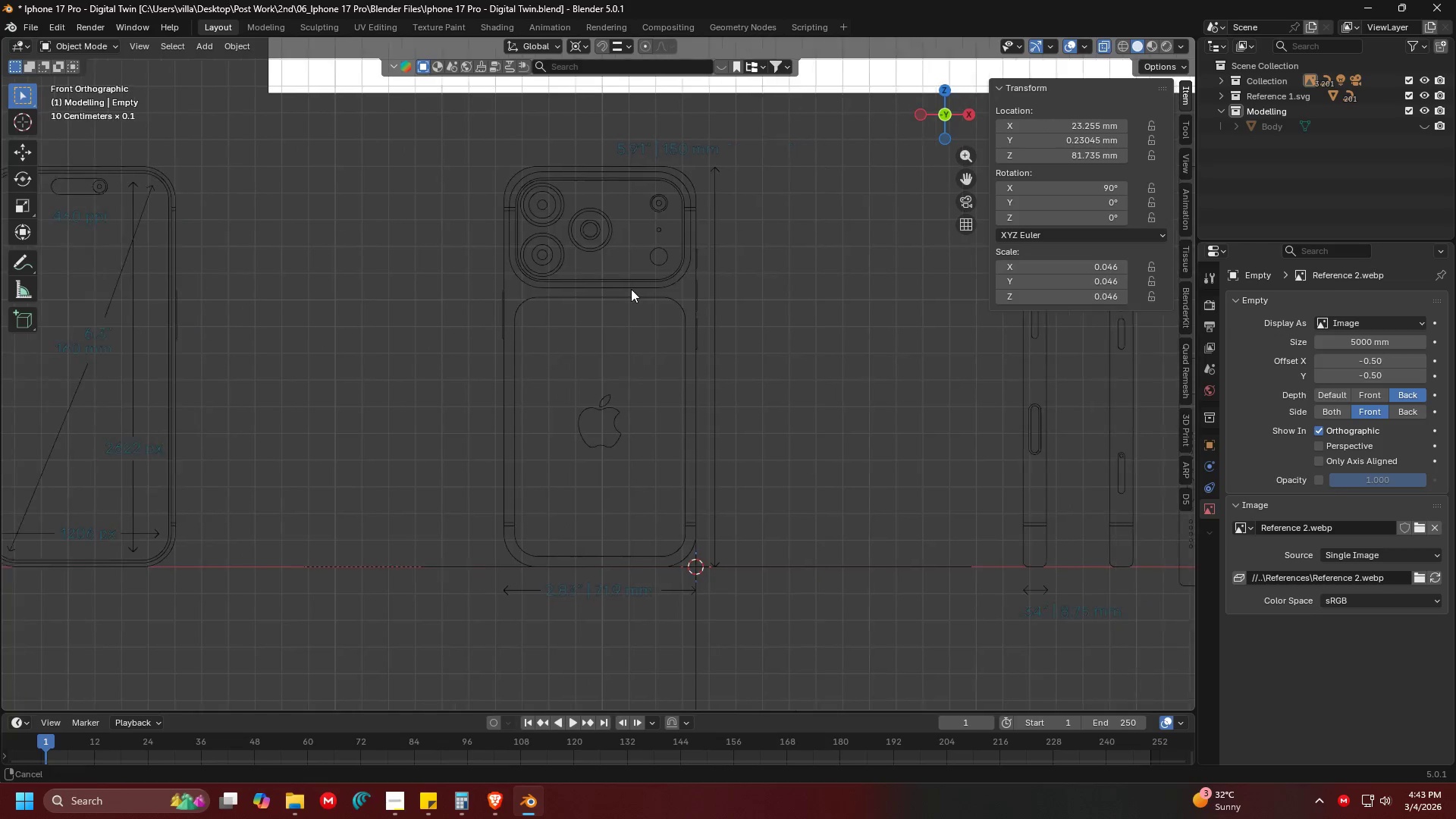 
key(Control+ControlLeft)
 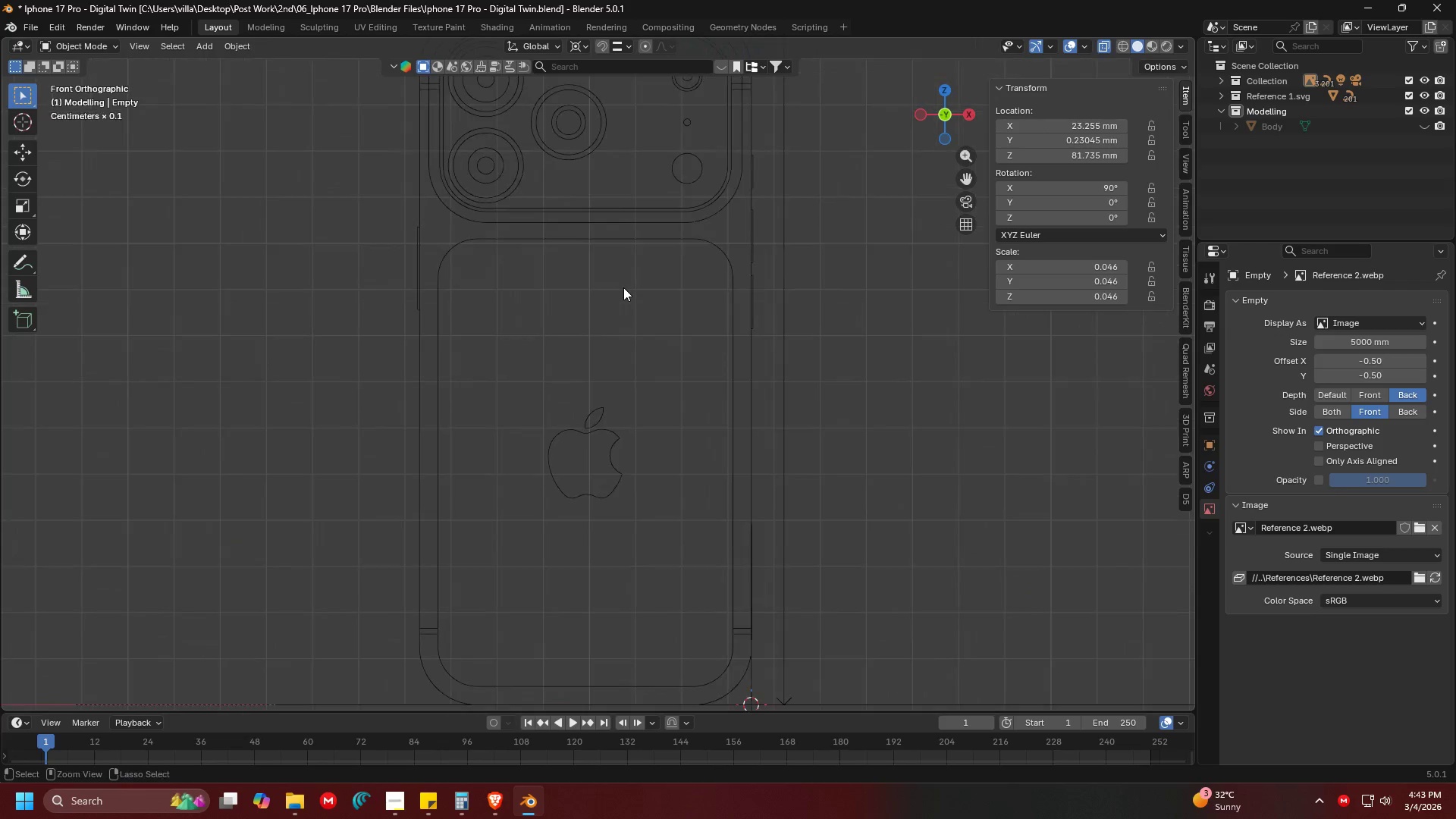 
key(Control+S)
 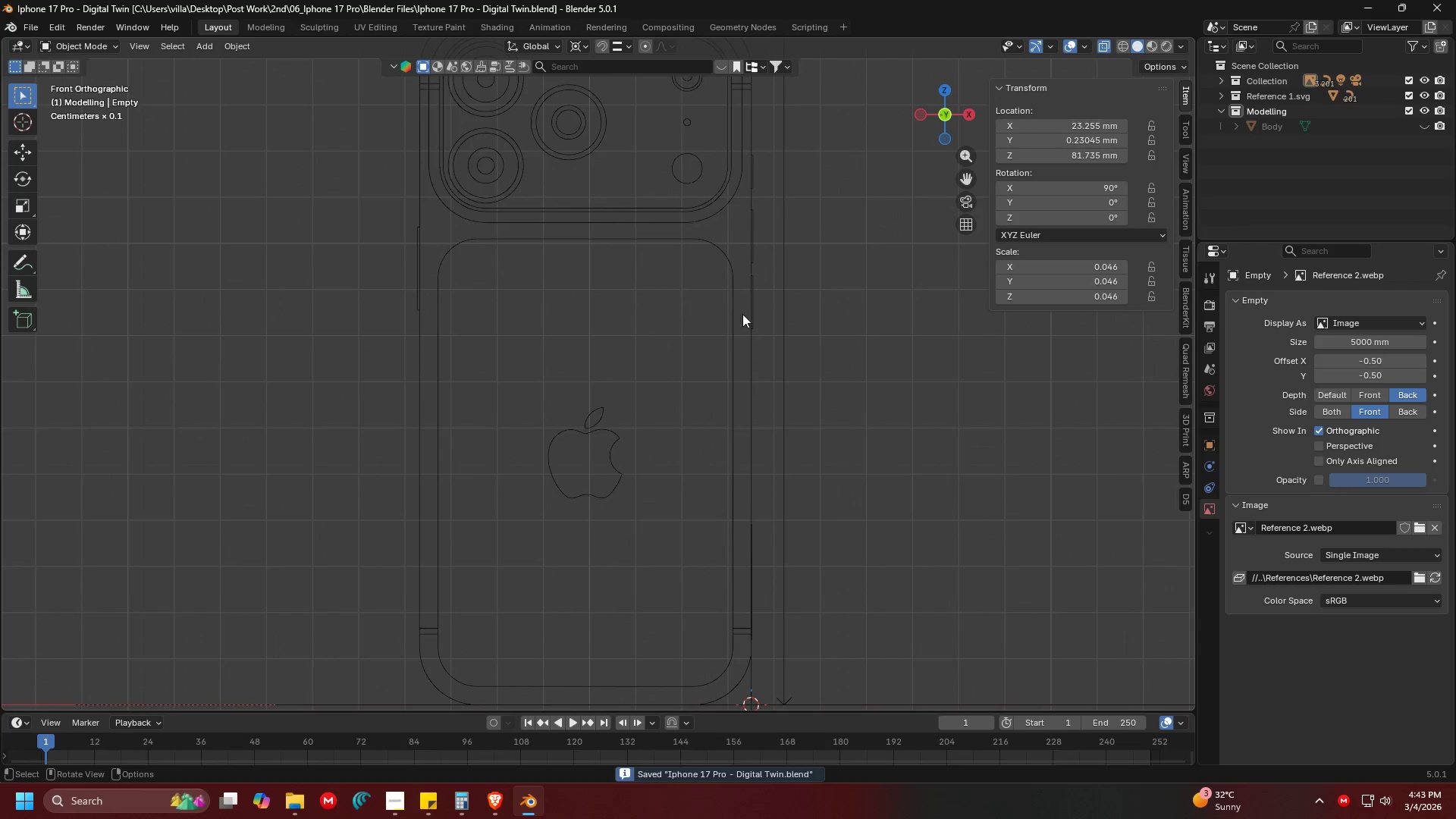 
scroll: coordinate [623, 287], scroll_direction: up, amount: 3.0
 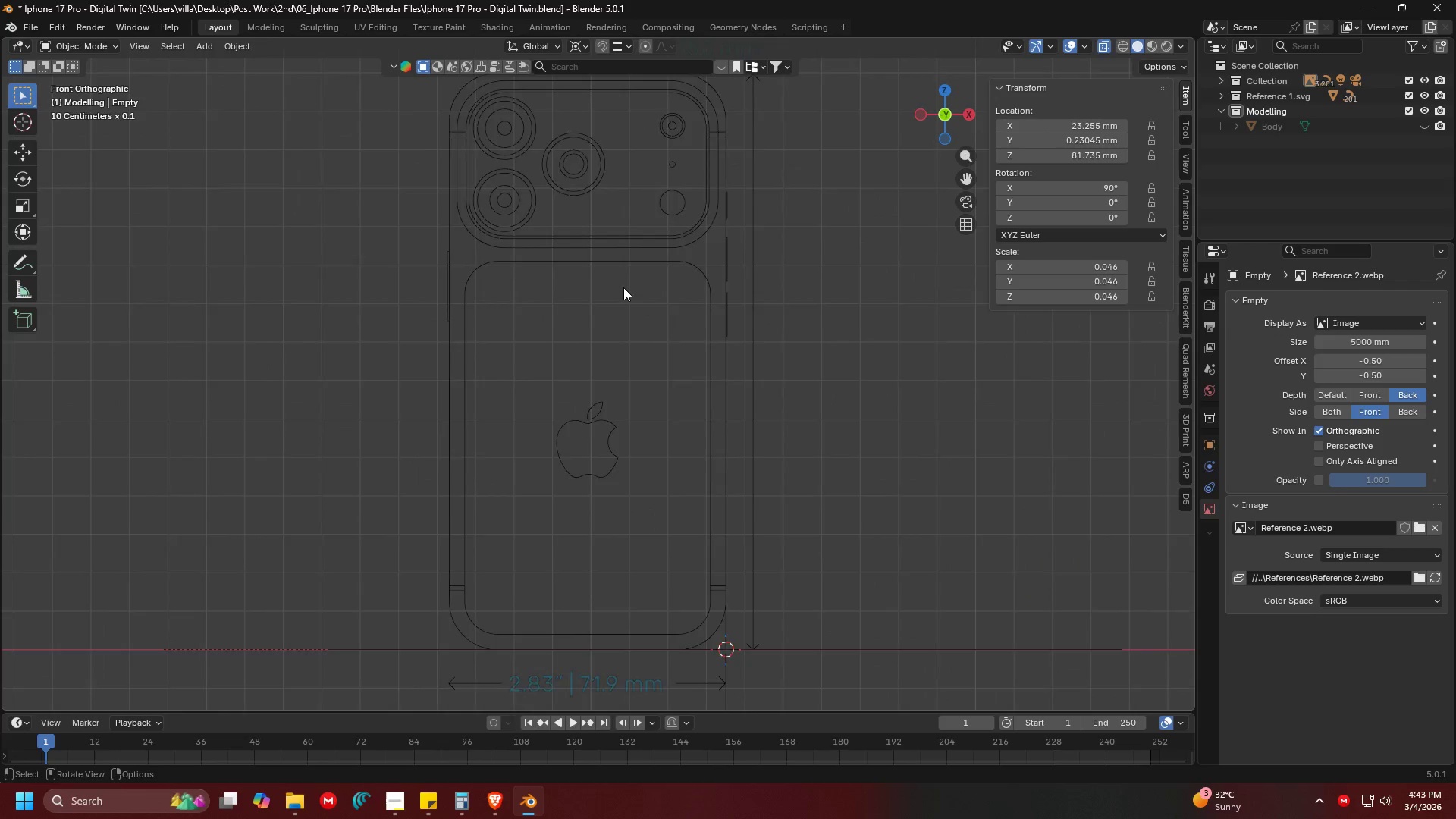 
key(Alt+H)
 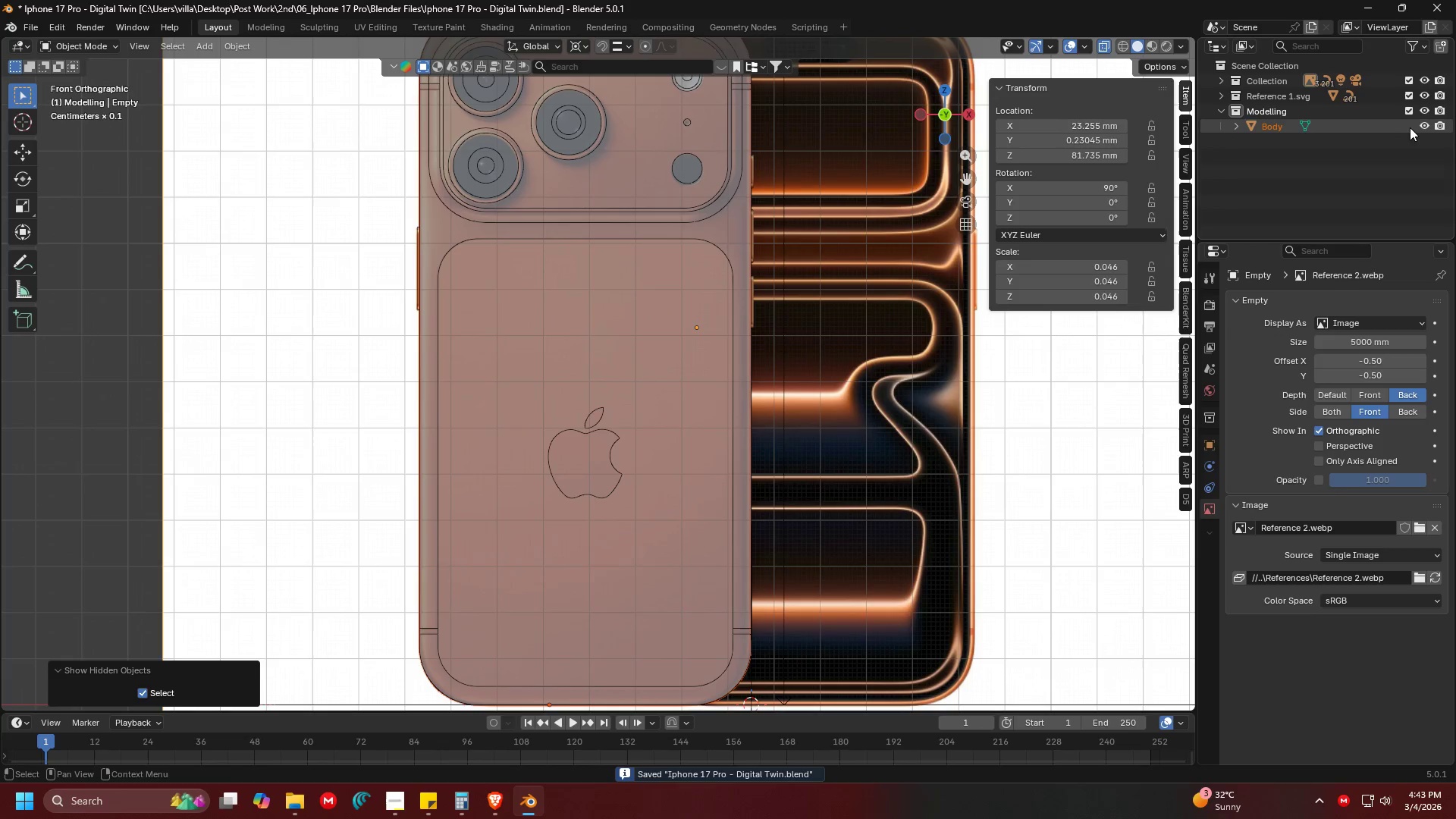 
left_click([1427, 124])
 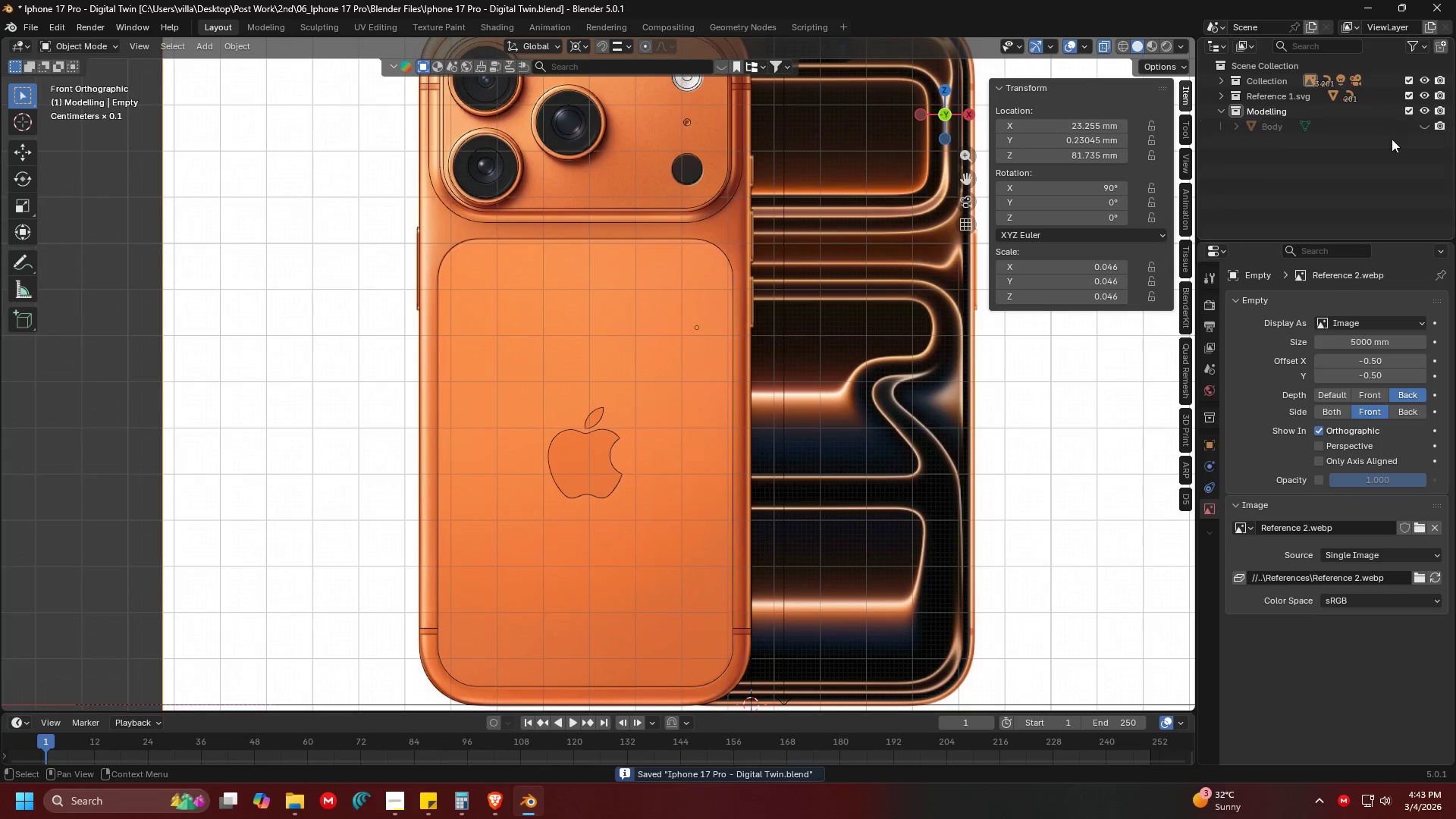 
hold_key(key=ShiftLeft, duration=0.47)
 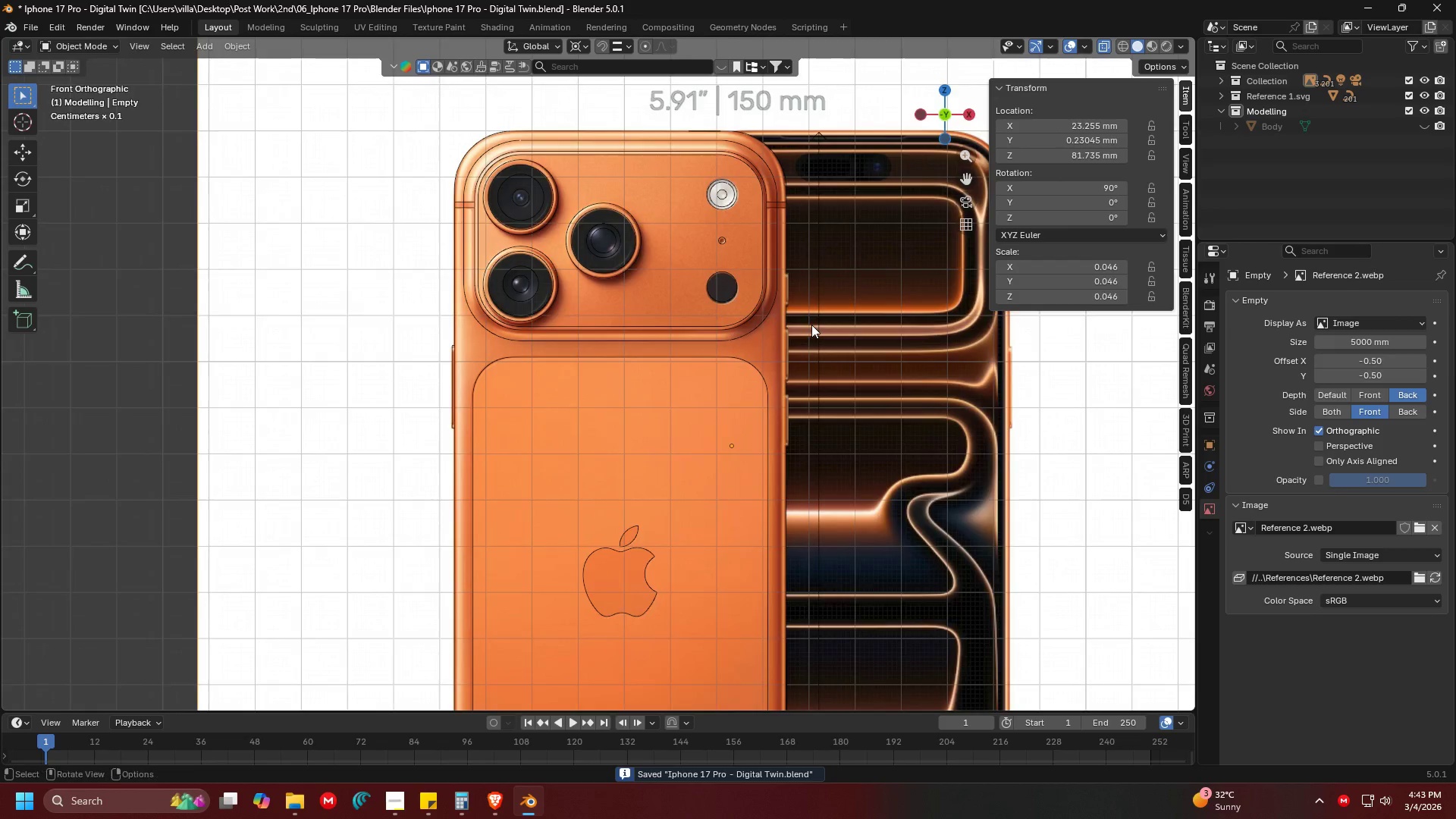 
hold_key(key=ShiftLeft, duration=0.45)
 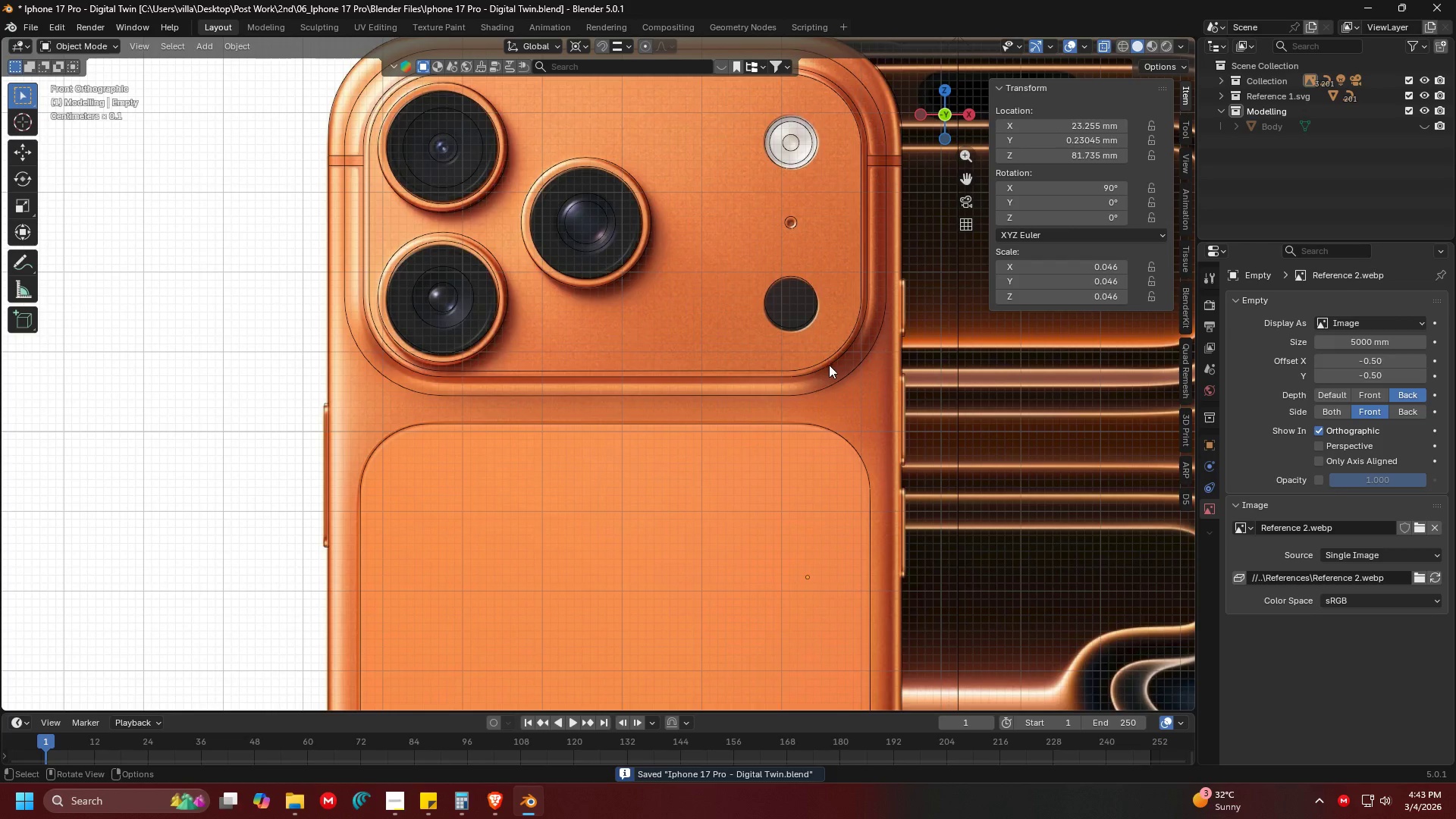 
scroll: coordinate [811, 325], scroll_direction: up, amount: 3.0
 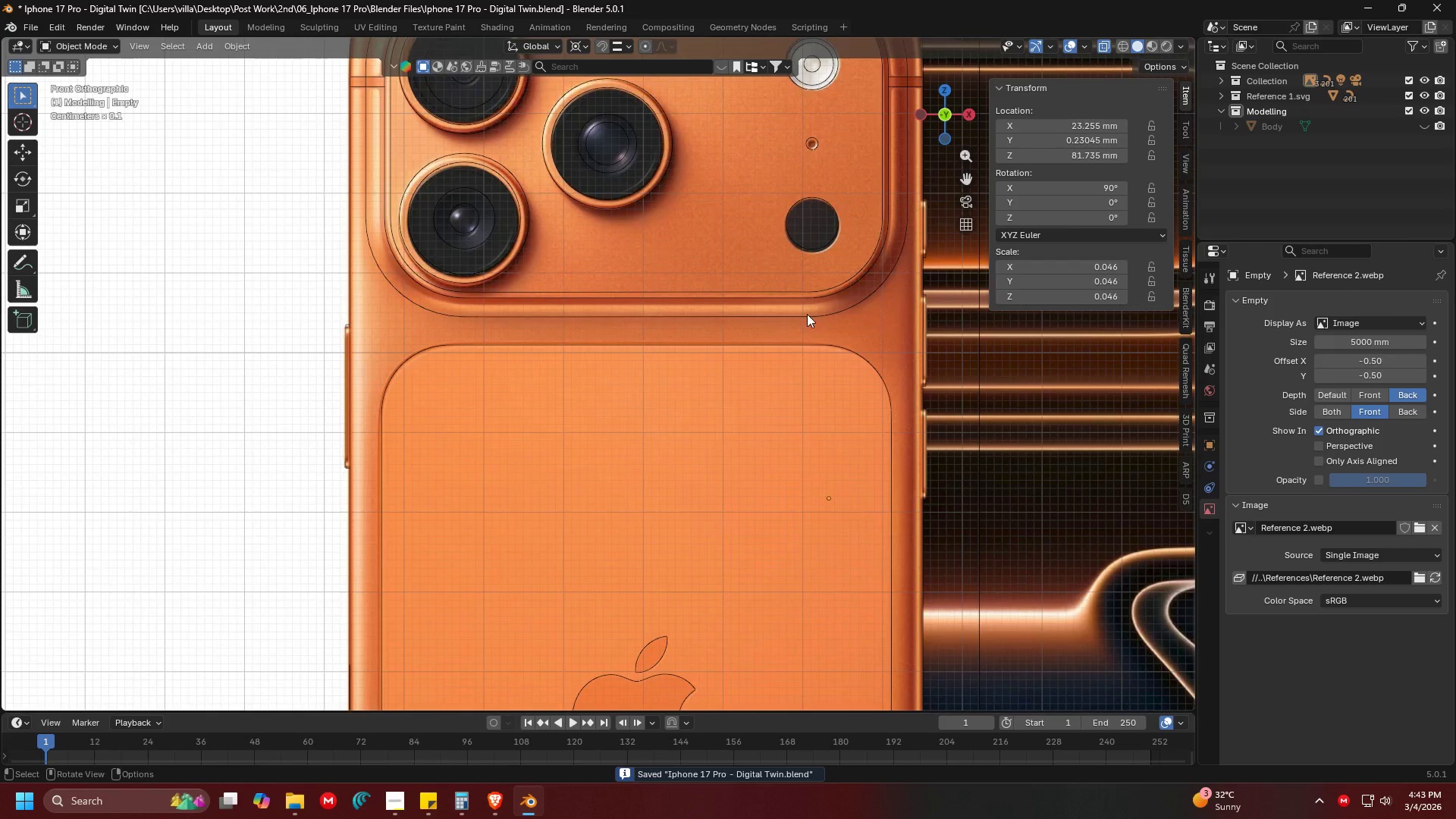 
left_click([827, 356])
 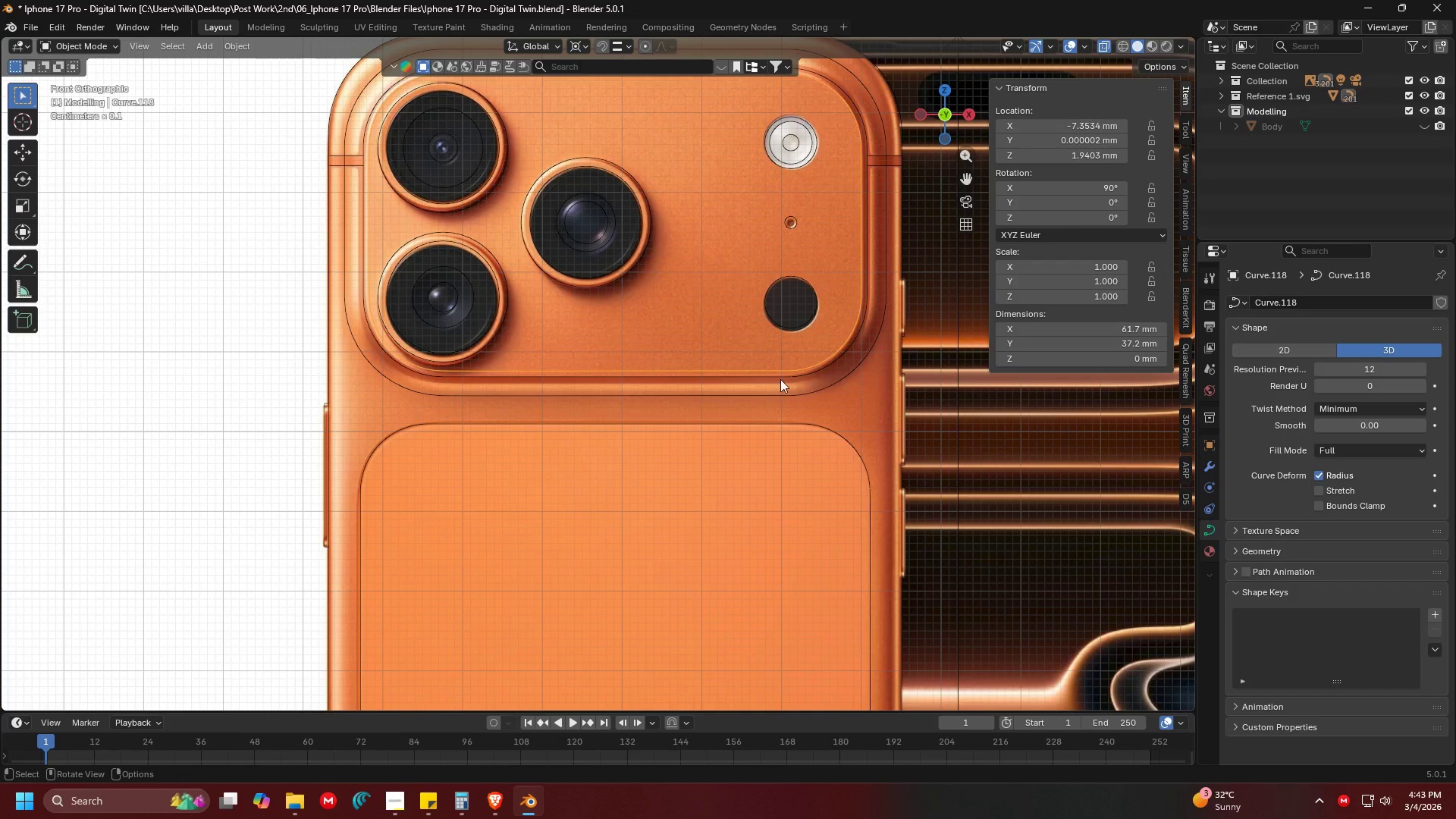 
hold_key(key=ShiftLeft, duration=0.45)
 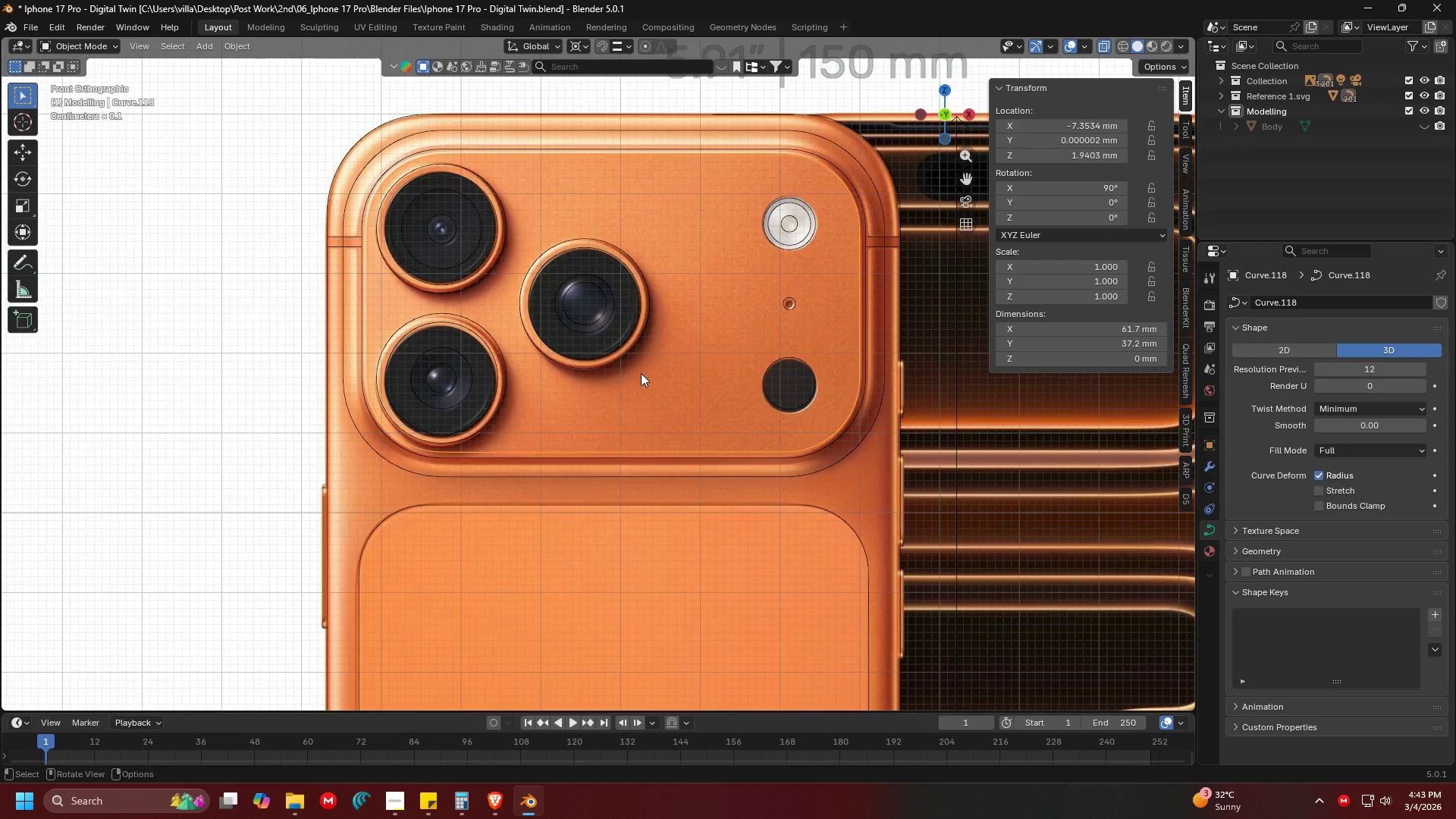 
hold_key(key=ShiftLeft, duration=0.41)
 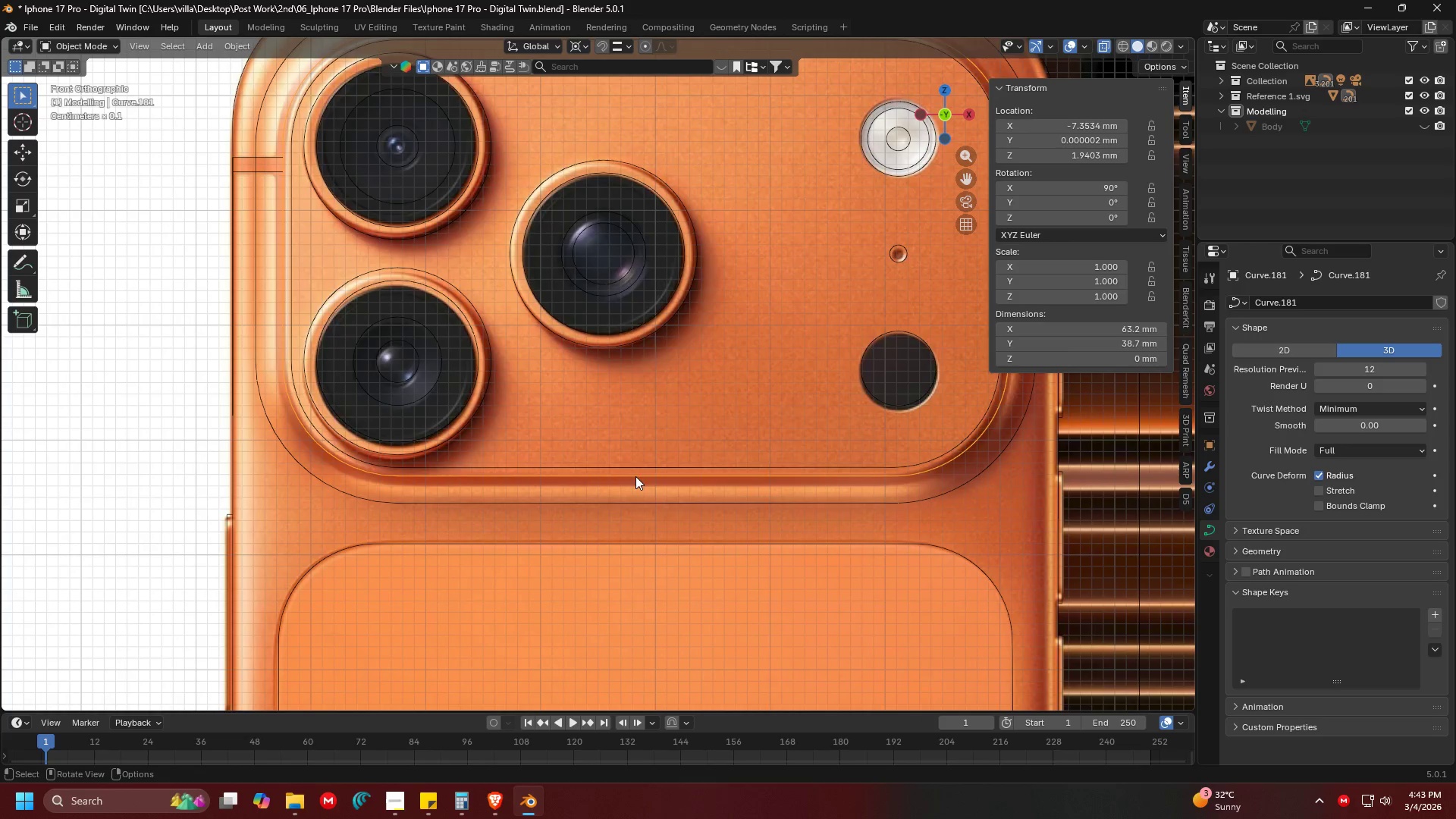 
scroll: coordinate [602, 317], scroll_direction: up, amount: 2.0
 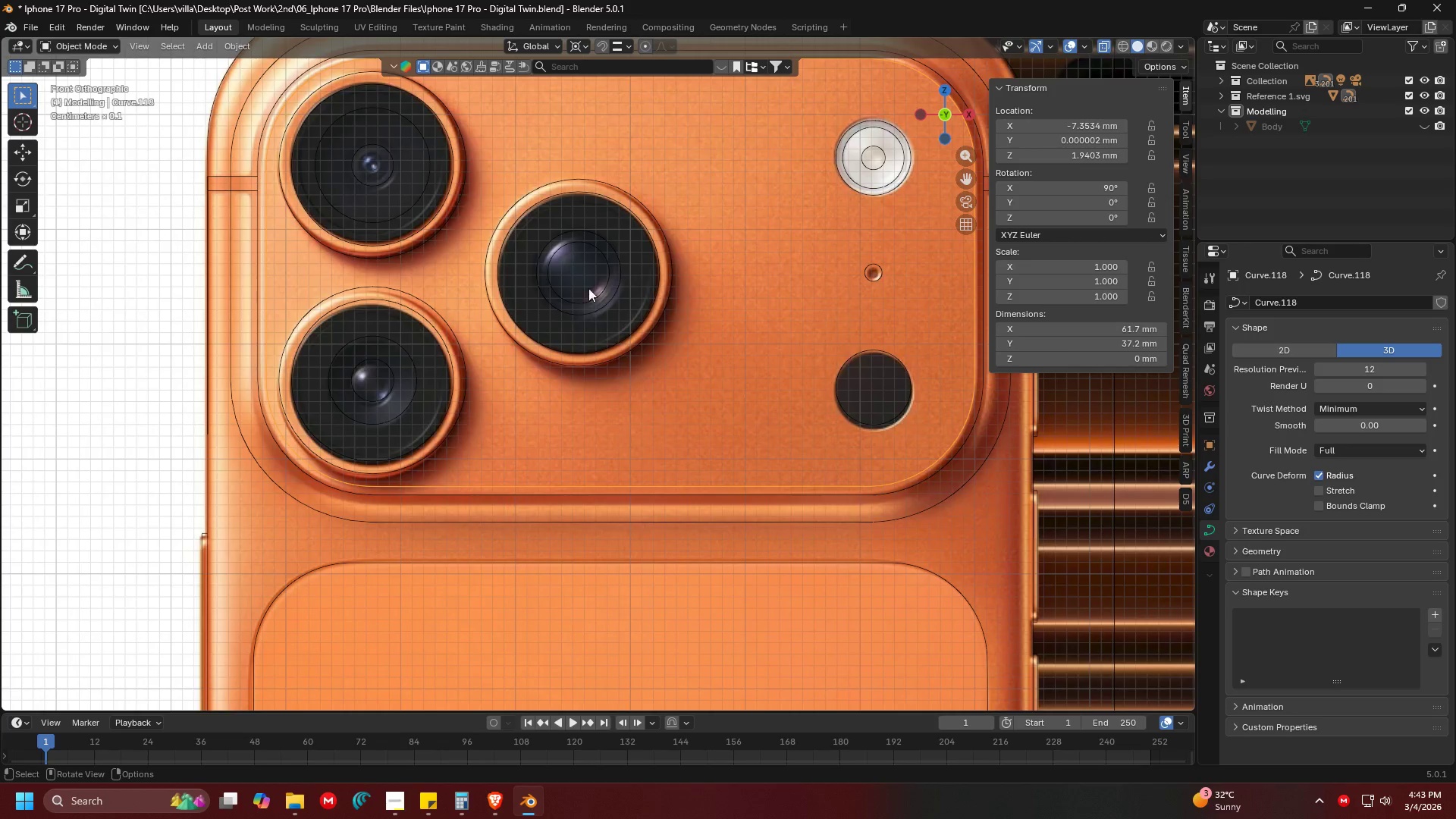 
hold_key(key=ShiftLeft, duration=0.84)
 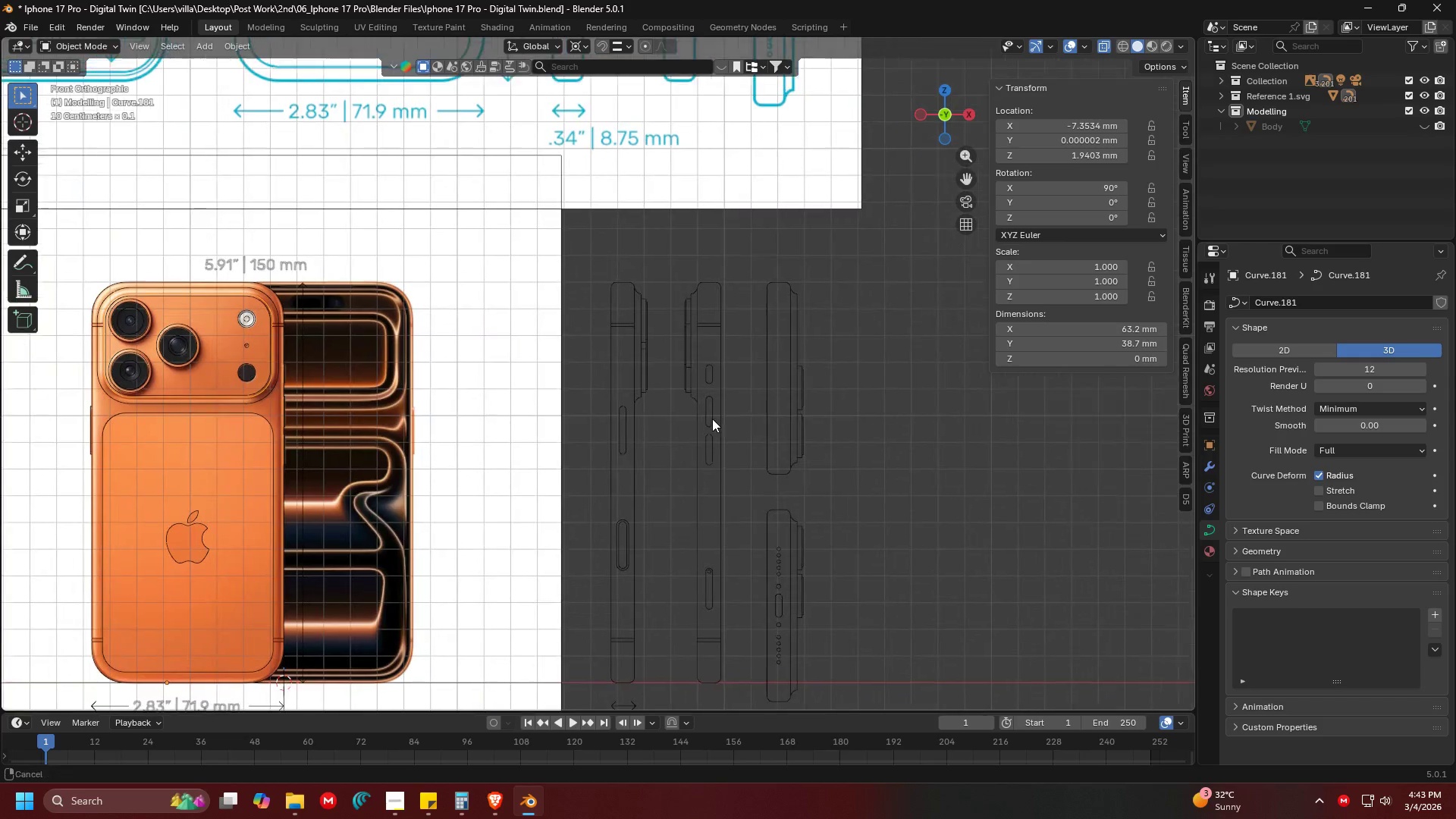 
scroll: coordinate [765, 460], scroll_direction: down, amount: 4.0
 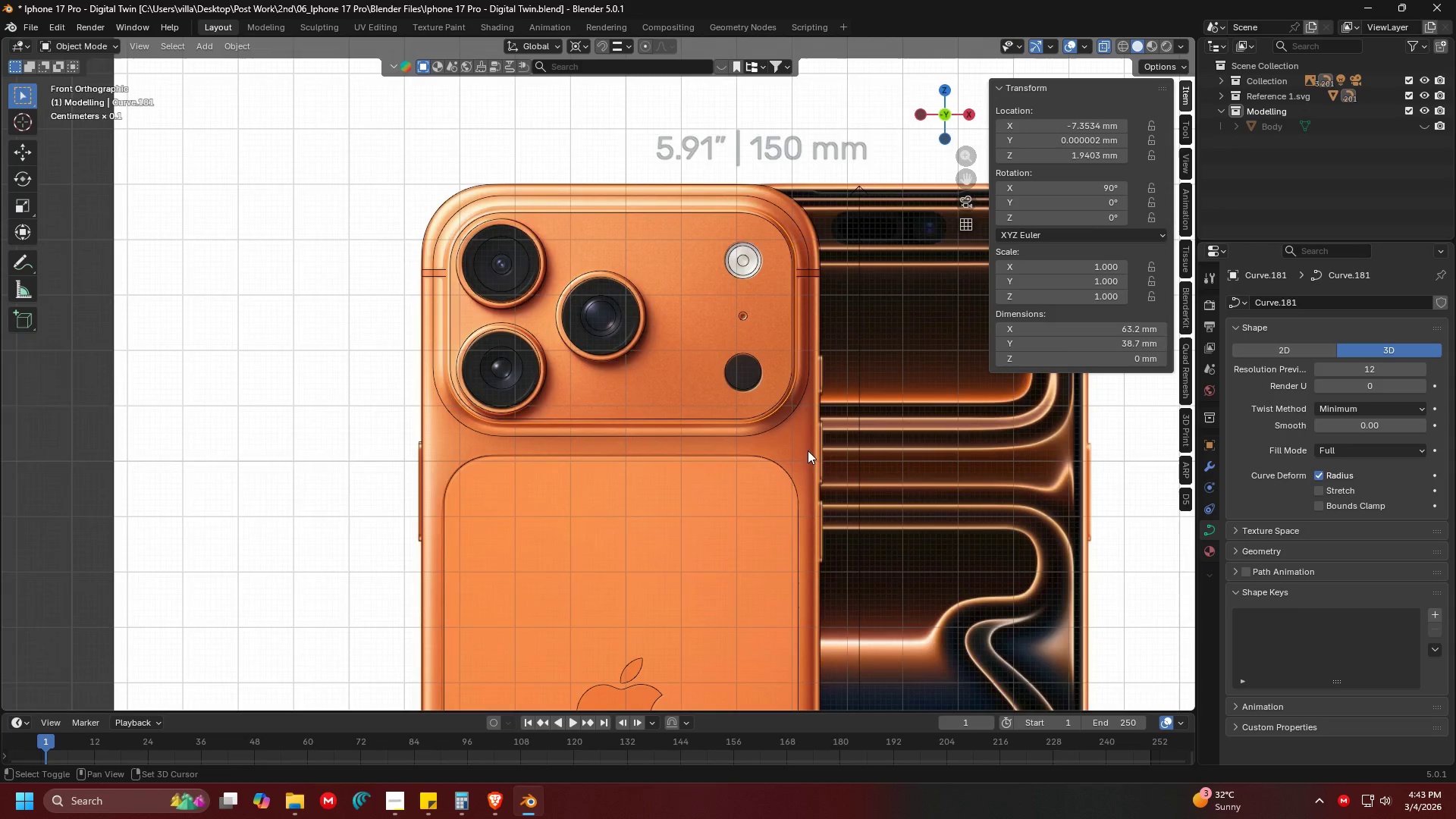 
hold_key(key=ShiftLeft, duration=0.64)
scroll: coordinate [727, 407], scroll_direction: down, amount: 4.0
 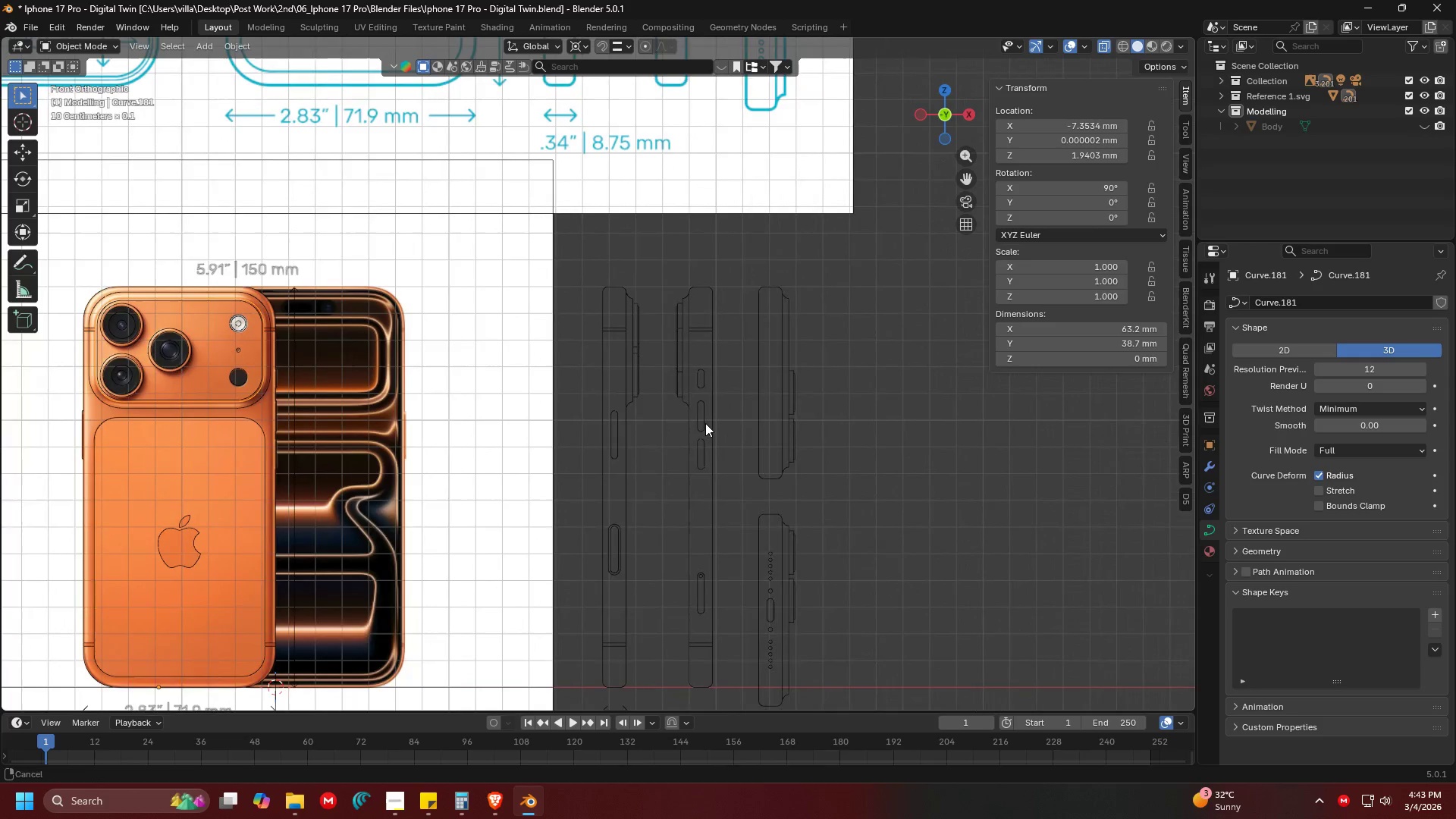 
scroll: coordinate [681, 397], scroll_direction: up, amount: 6.0
 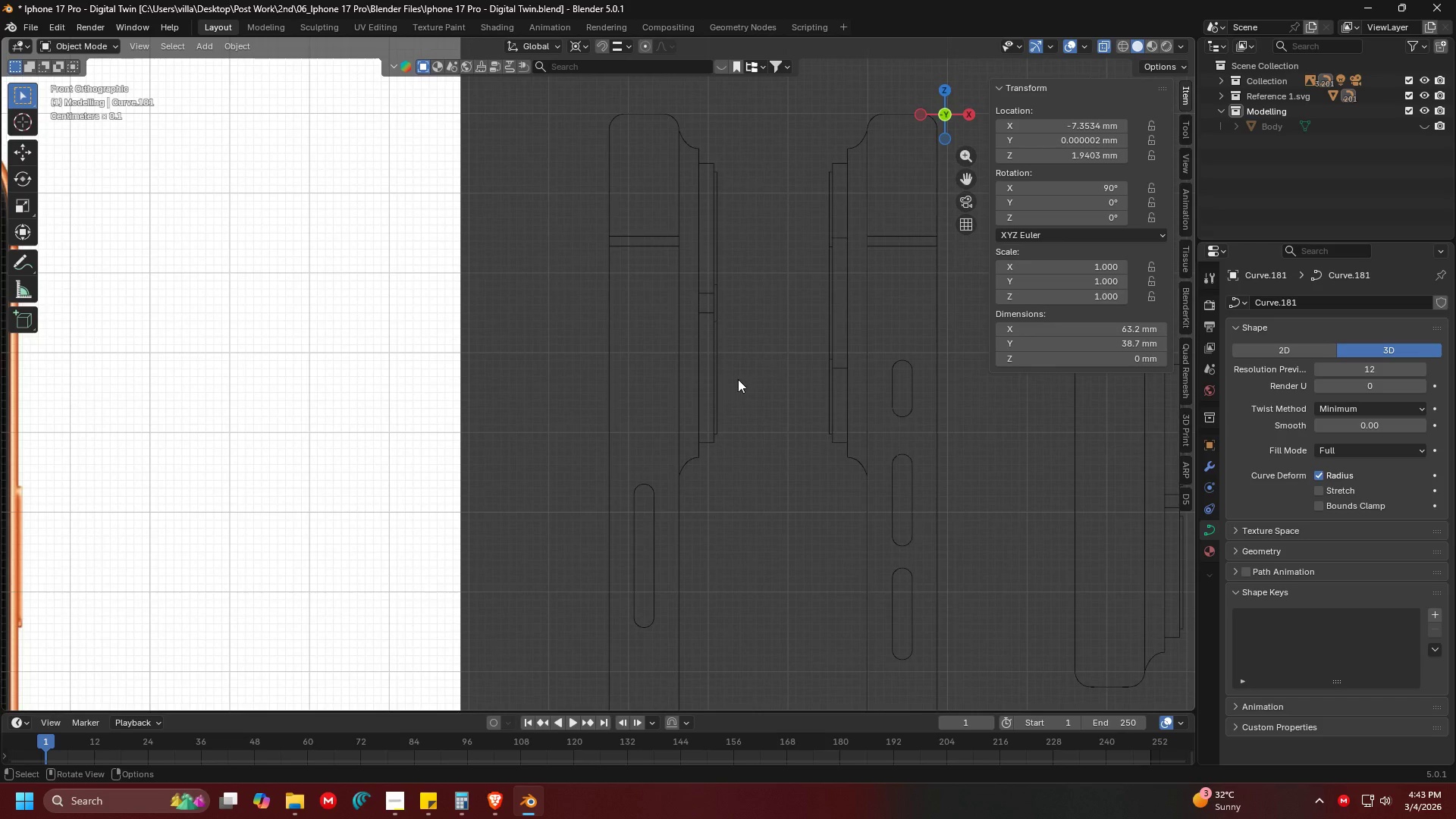 
hold_key(key=ShiftLeft, duration=0.52)
 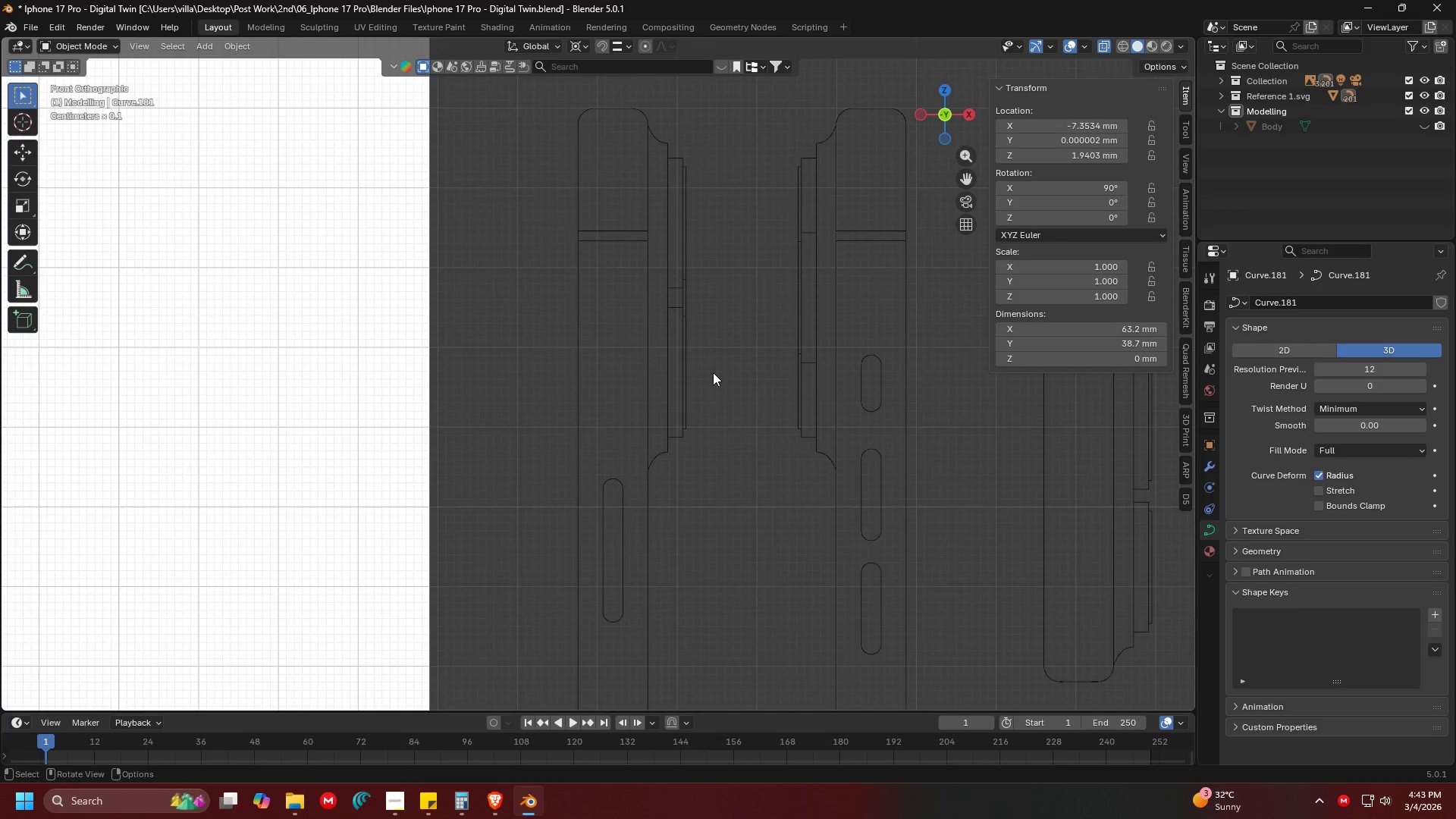 
scroll: coordinate [713, 372], scroll_direction: up, amount: 1.0
 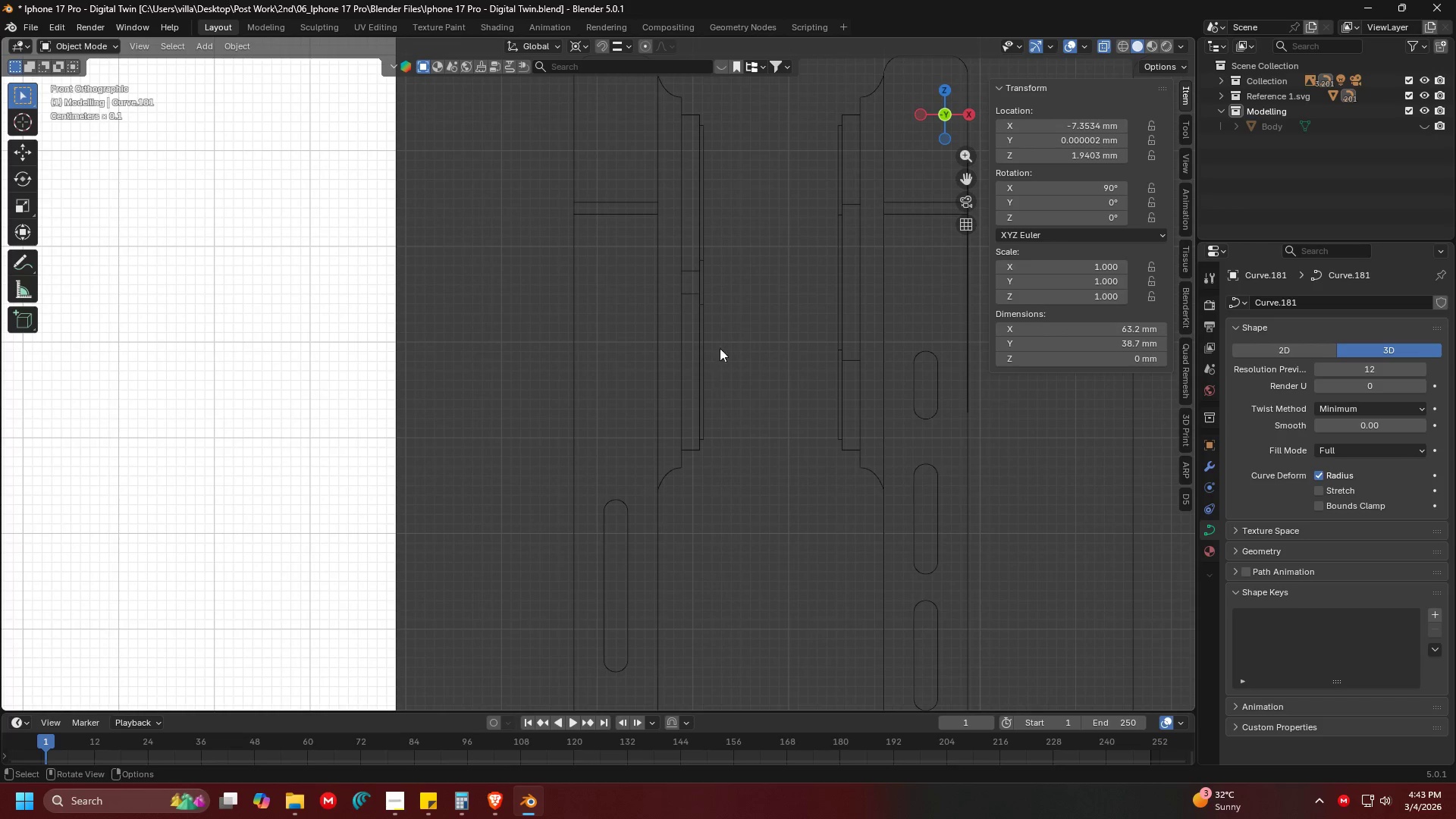 
hold_key(key=ShiftLeft, duration=0.33)
 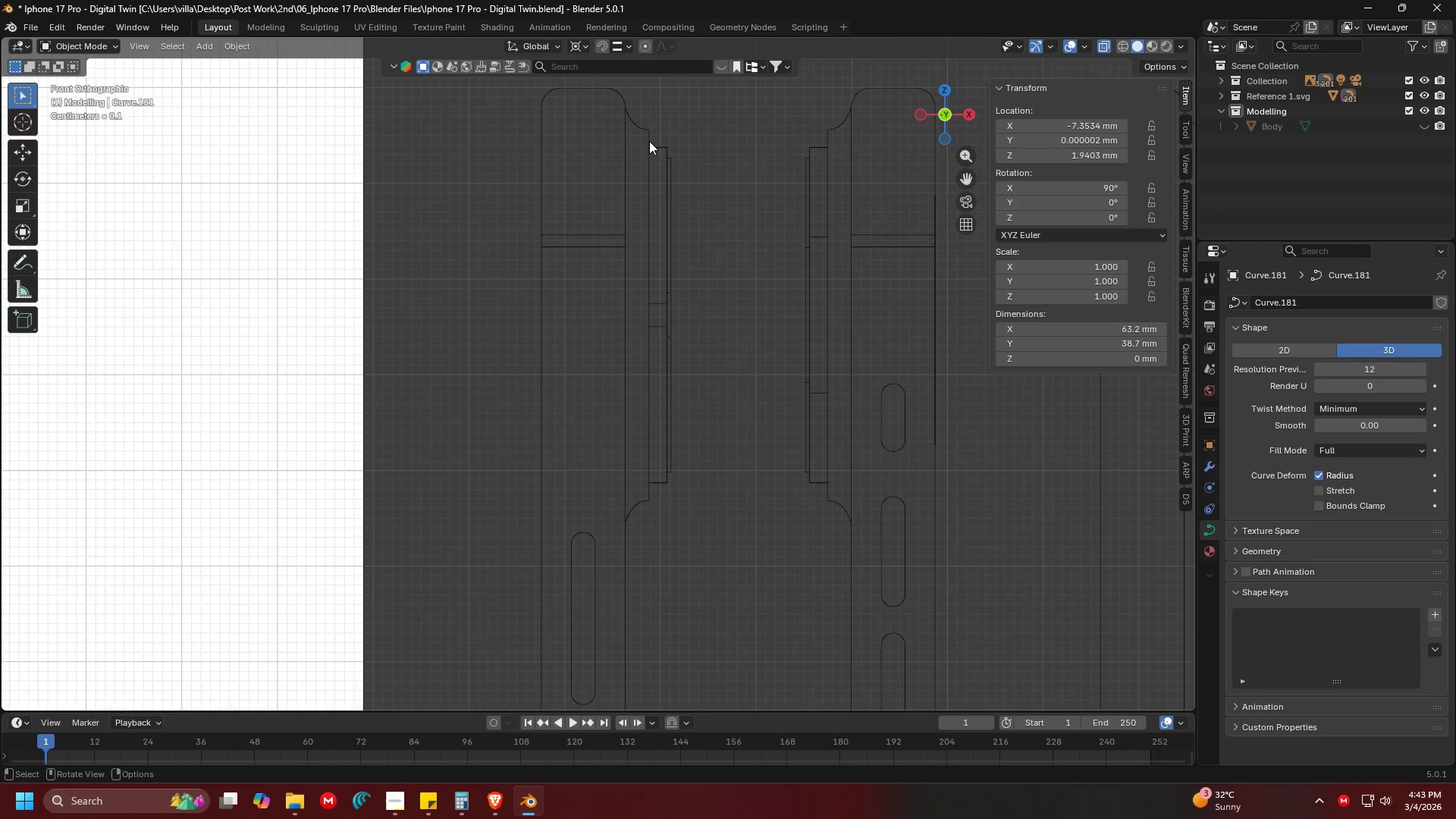 
wait(6.44)
 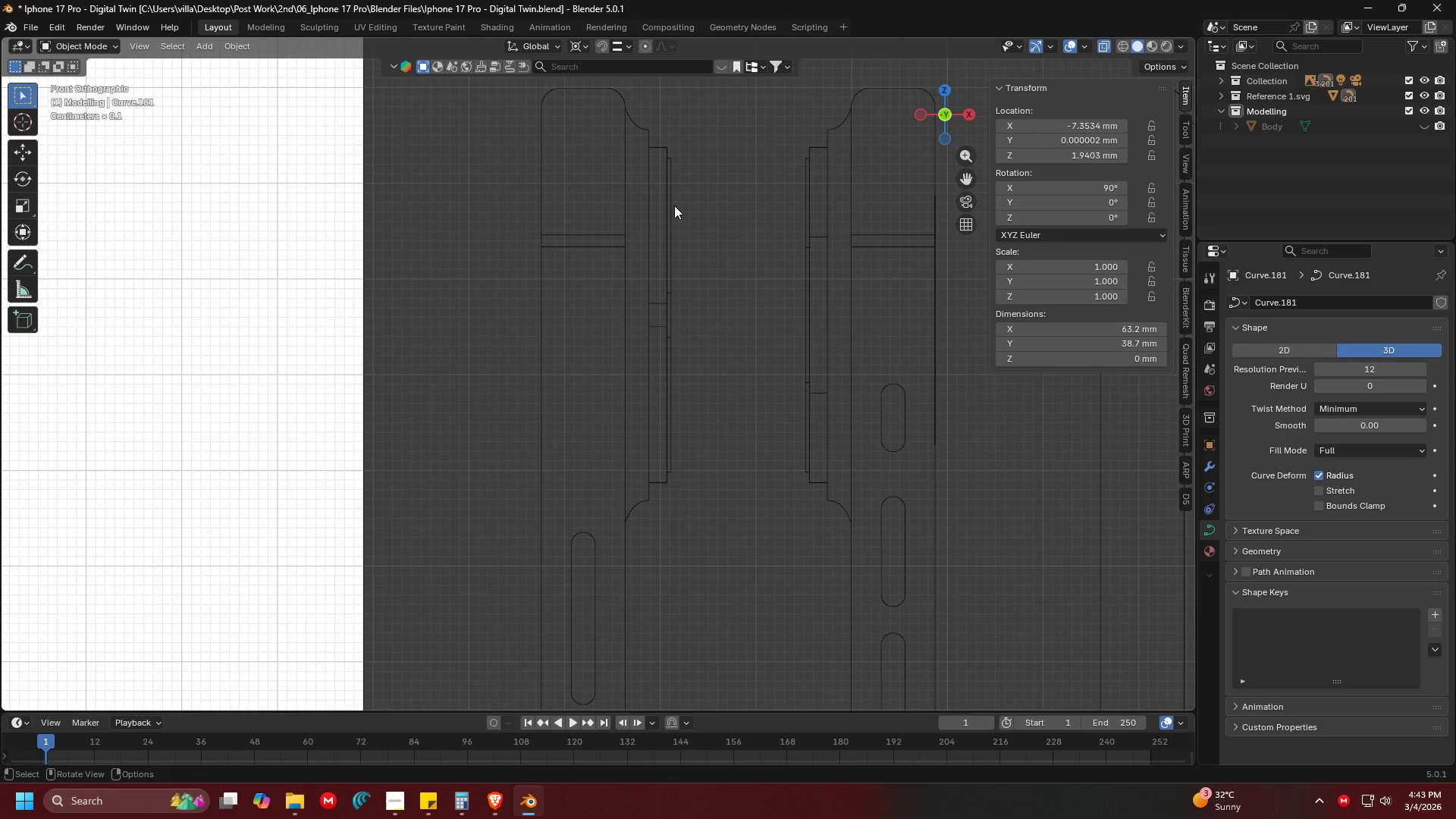 
scroll: coordinate [508, 325], scroll_direction: down, amount: 5.0
 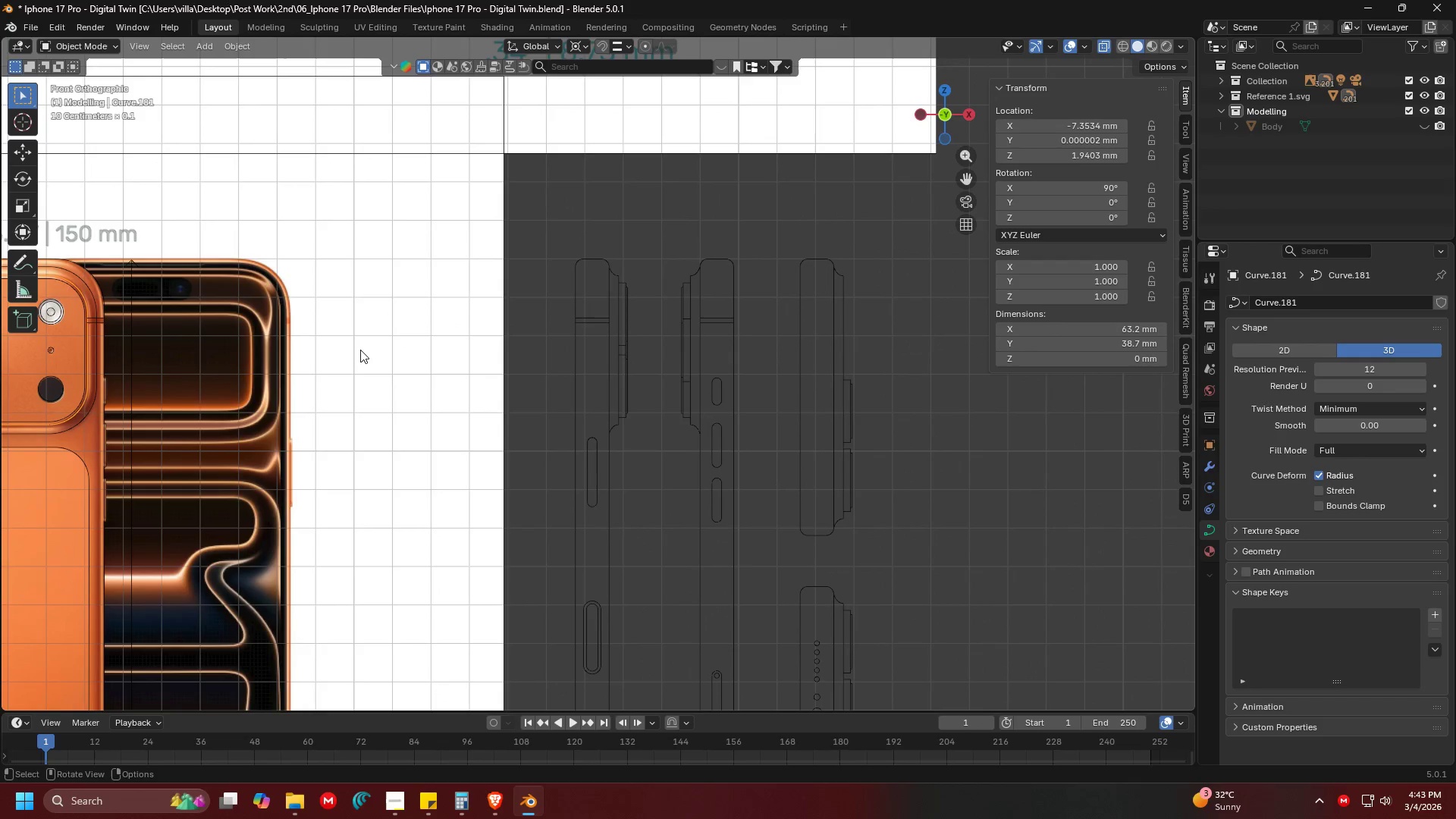 
key(Shift+ShiftLeft)
 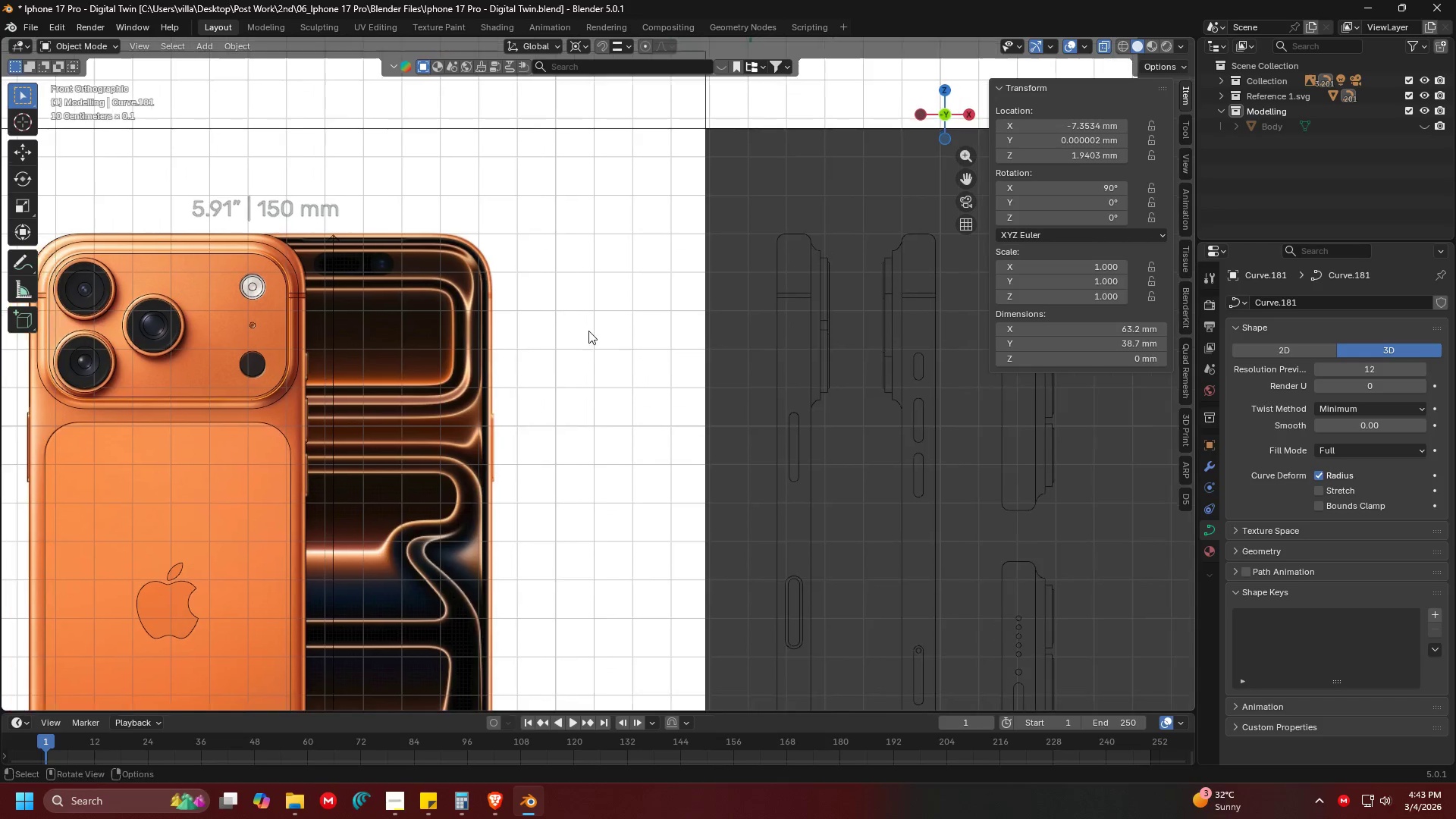 
key(Alt+AltLeft)
 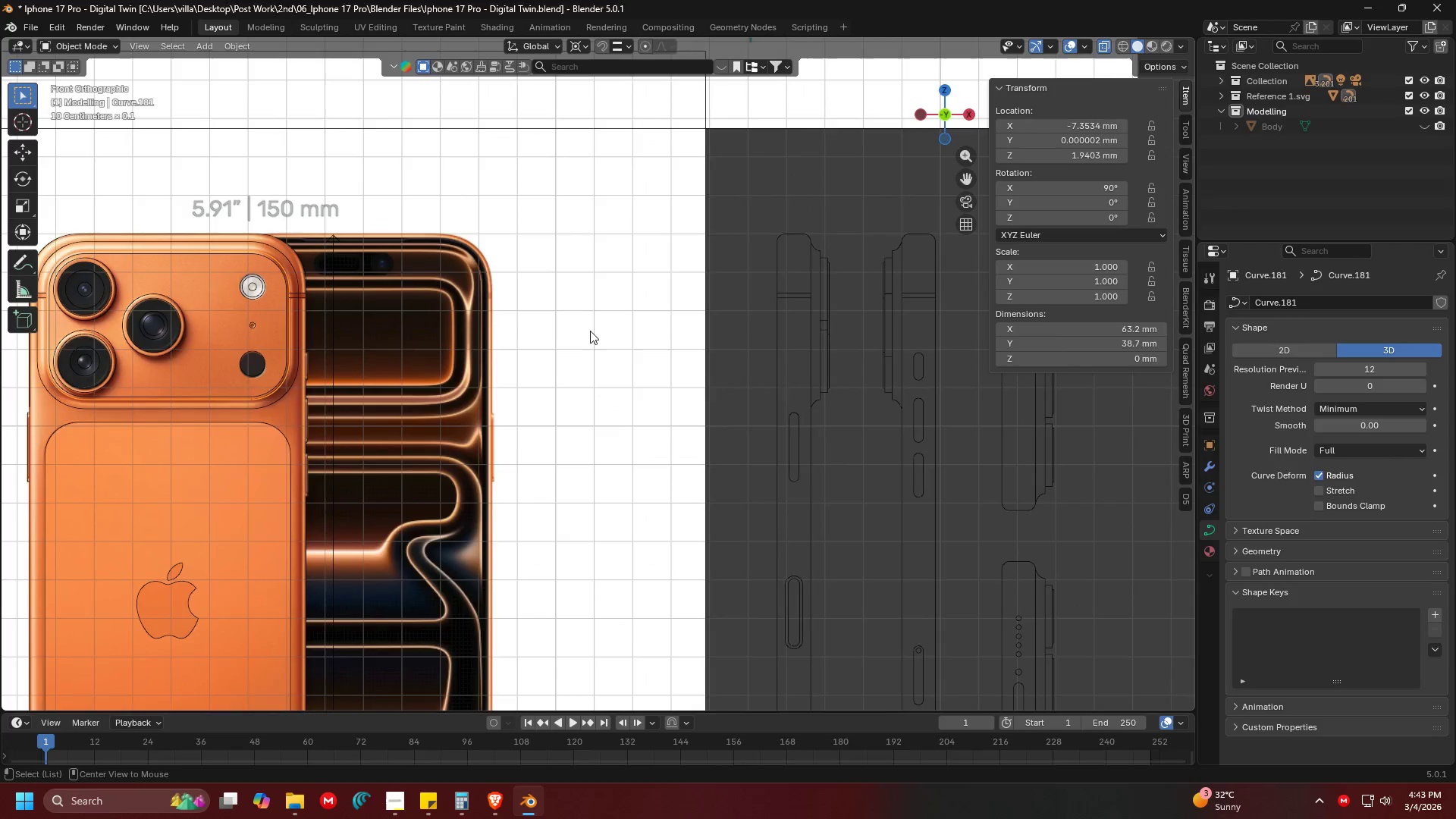 
key(Alt+Tab)
 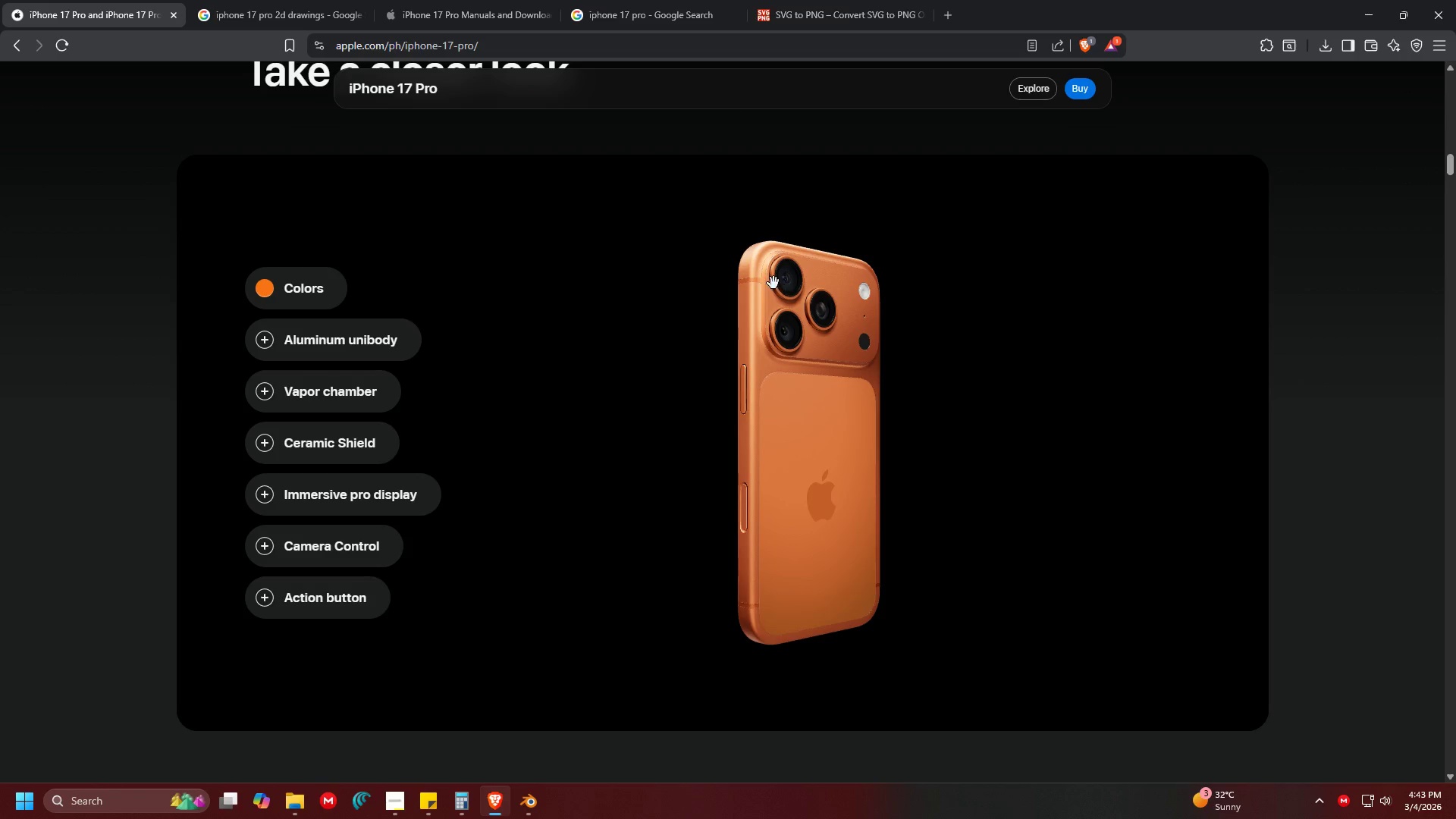 
left_click_drag(start_coordinate=[755, 266], to_coordinate=[802, 364])
 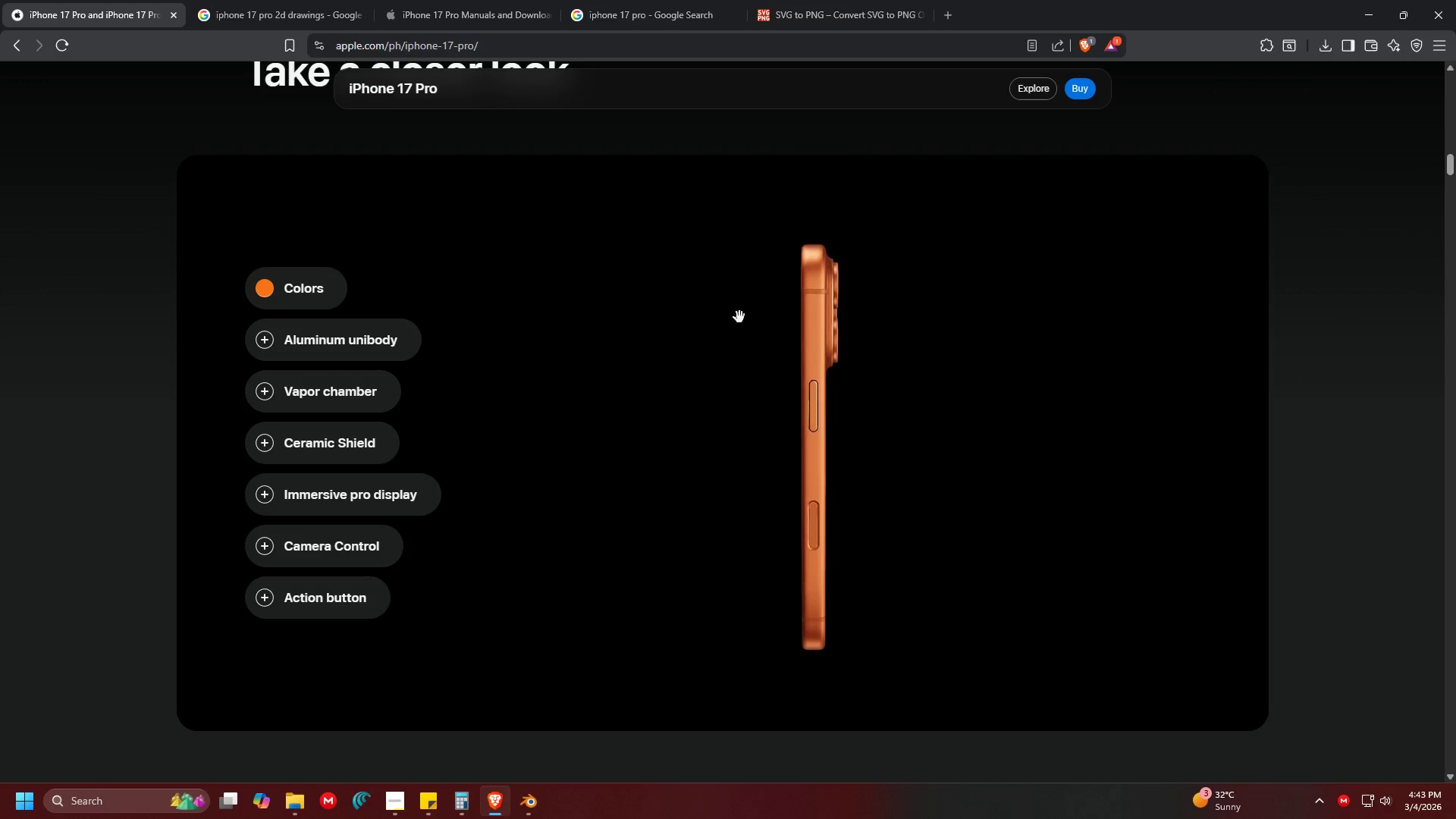 
left_click_drag(start_coordinate=[804, 346], to_coordinate=[653, 341])
 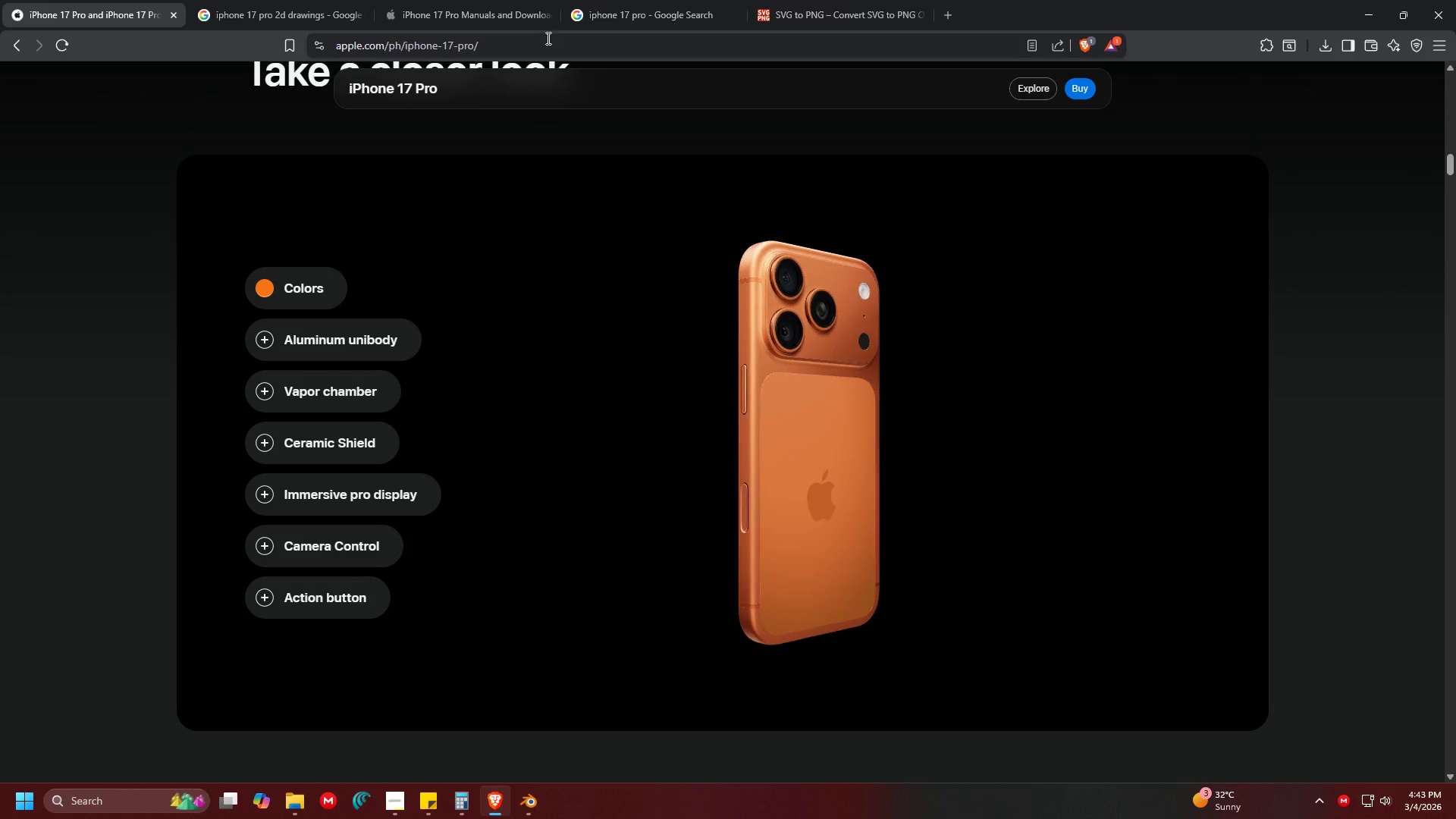 
left_click([547, 40])
 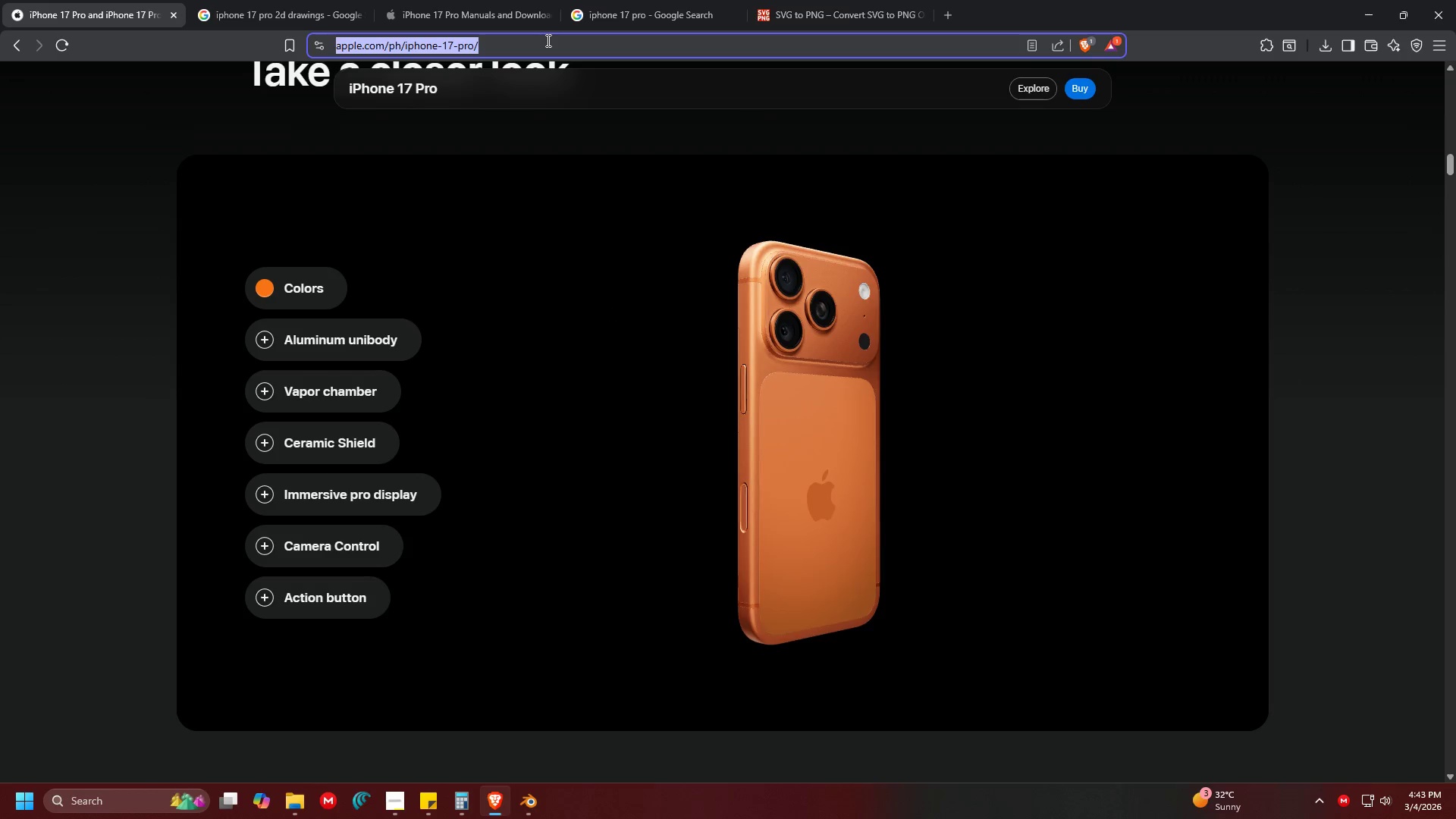 
key(Control+C)
 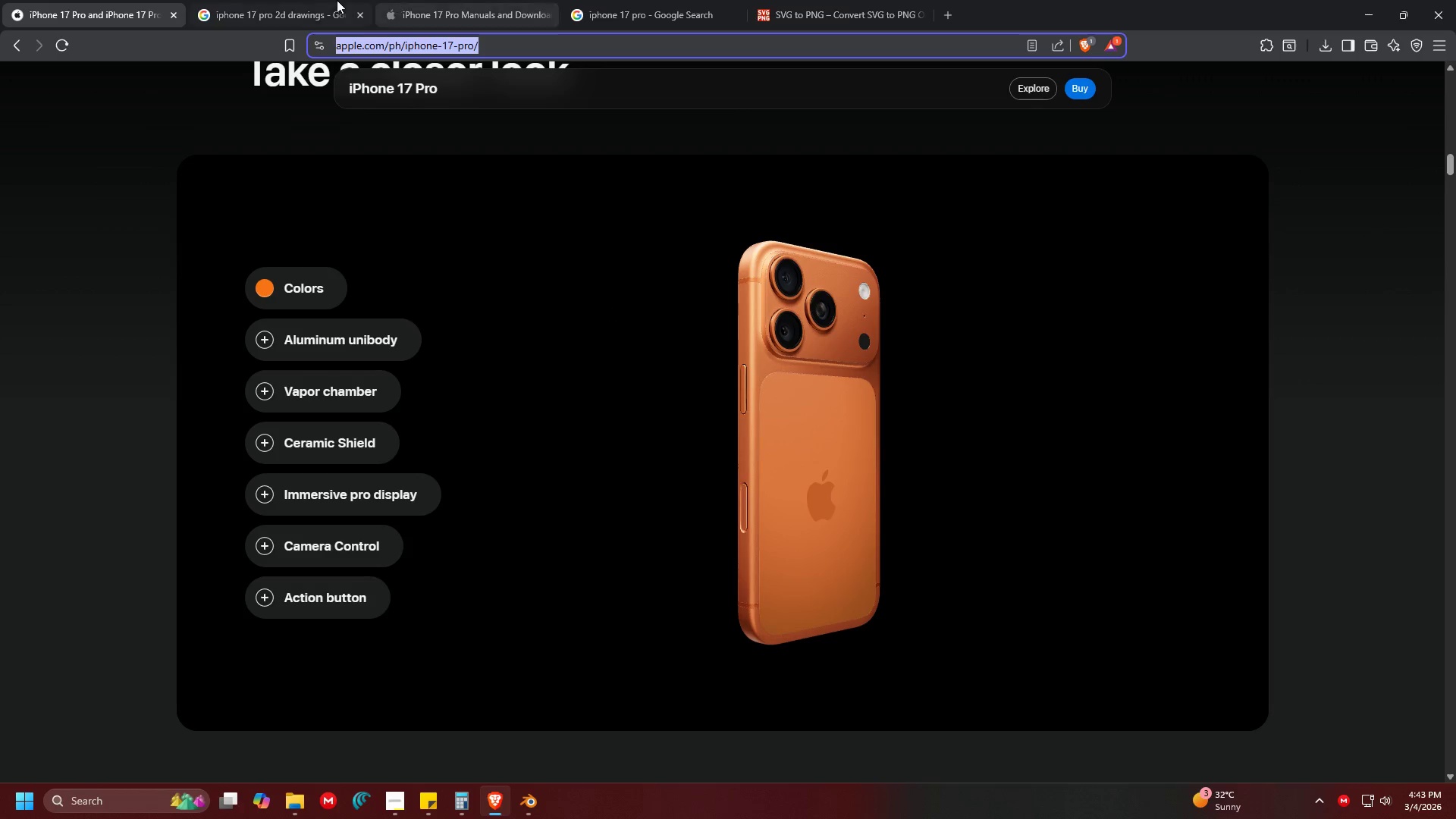 
key(Control+C)
 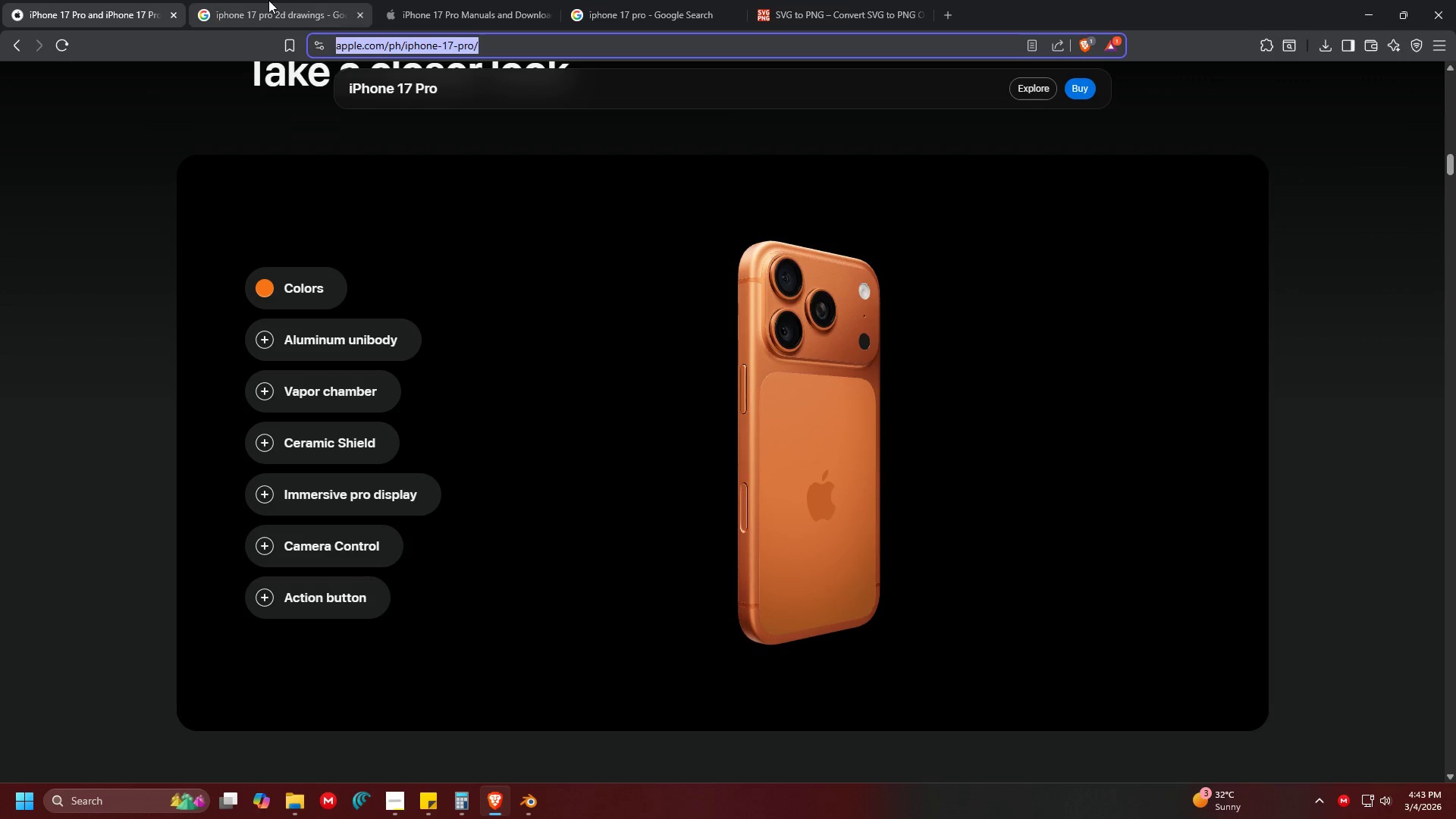 
left_click([268, 0])
 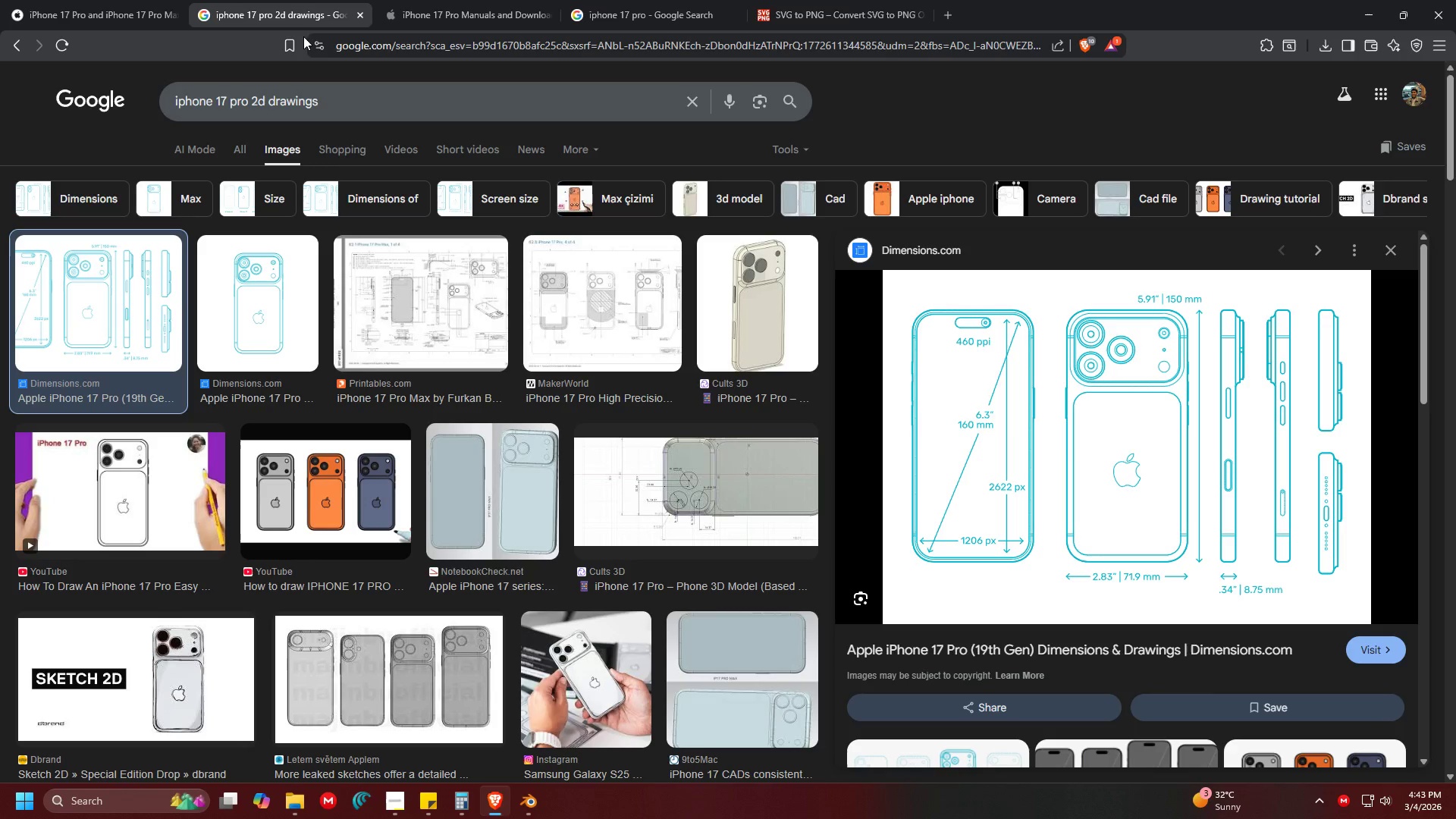 
left_click([378, 49])
 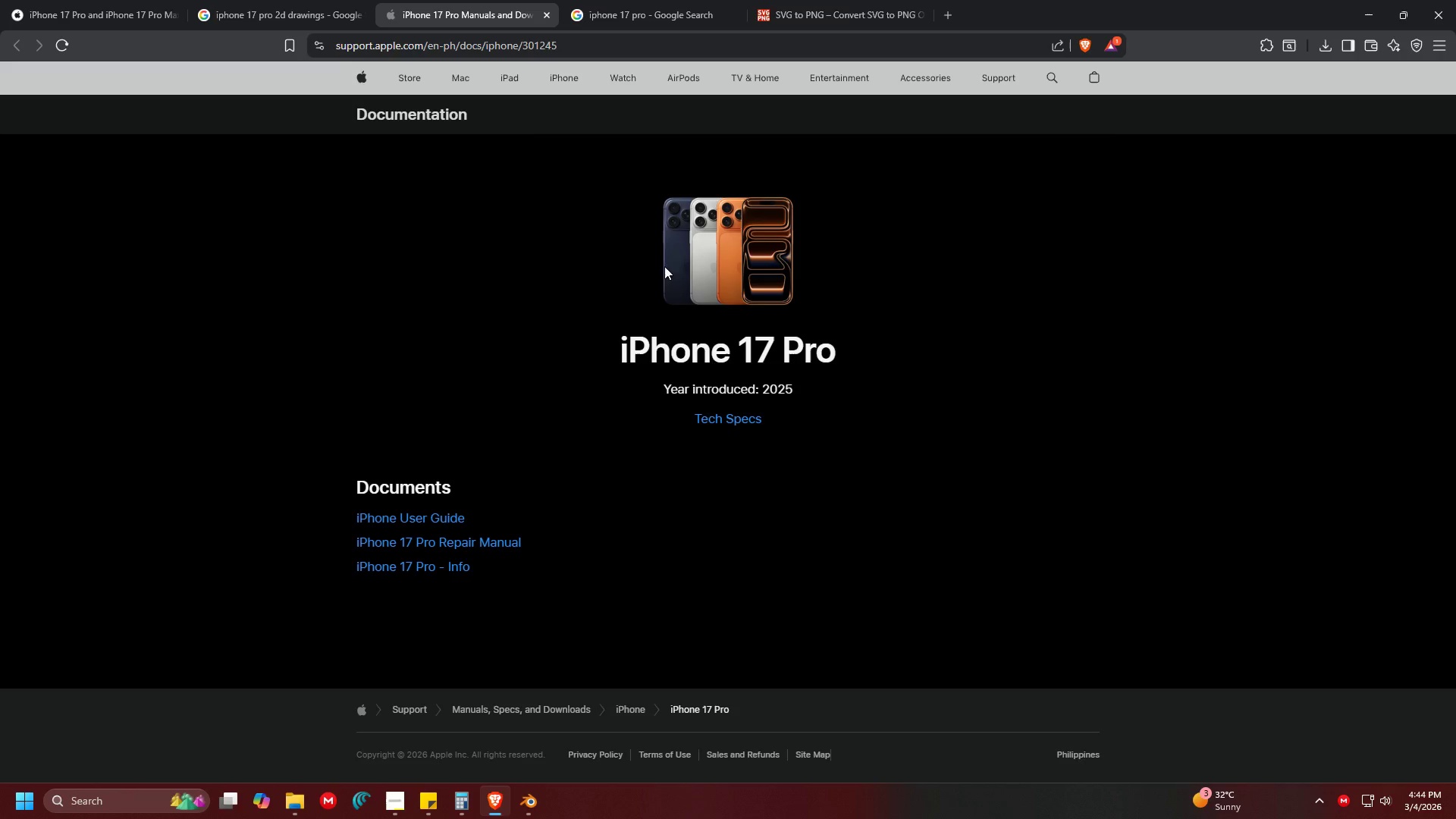 
left_click([511, 50])
 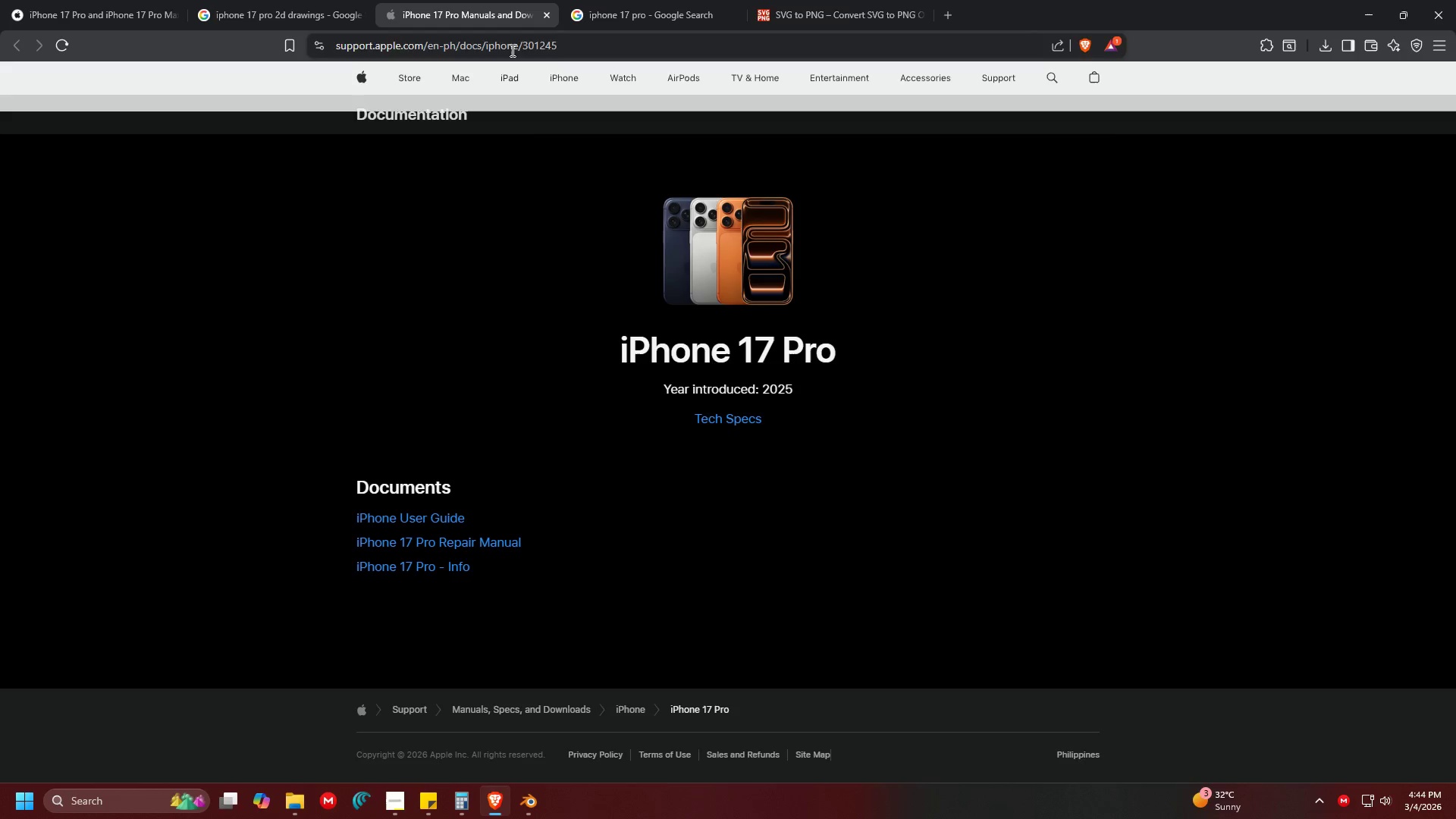 
key(Control+ControlLeft)
 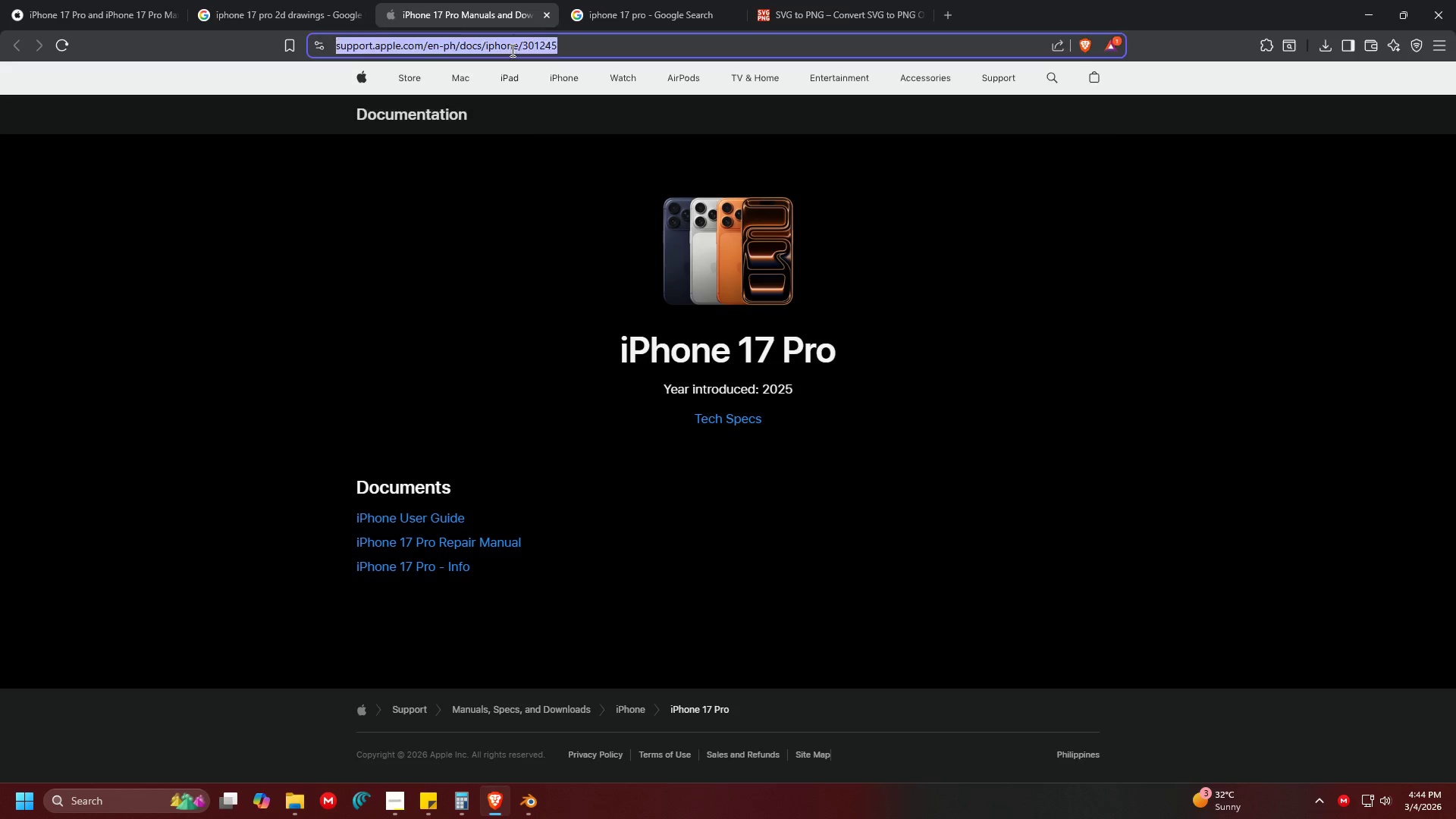 
key(Control+V)
 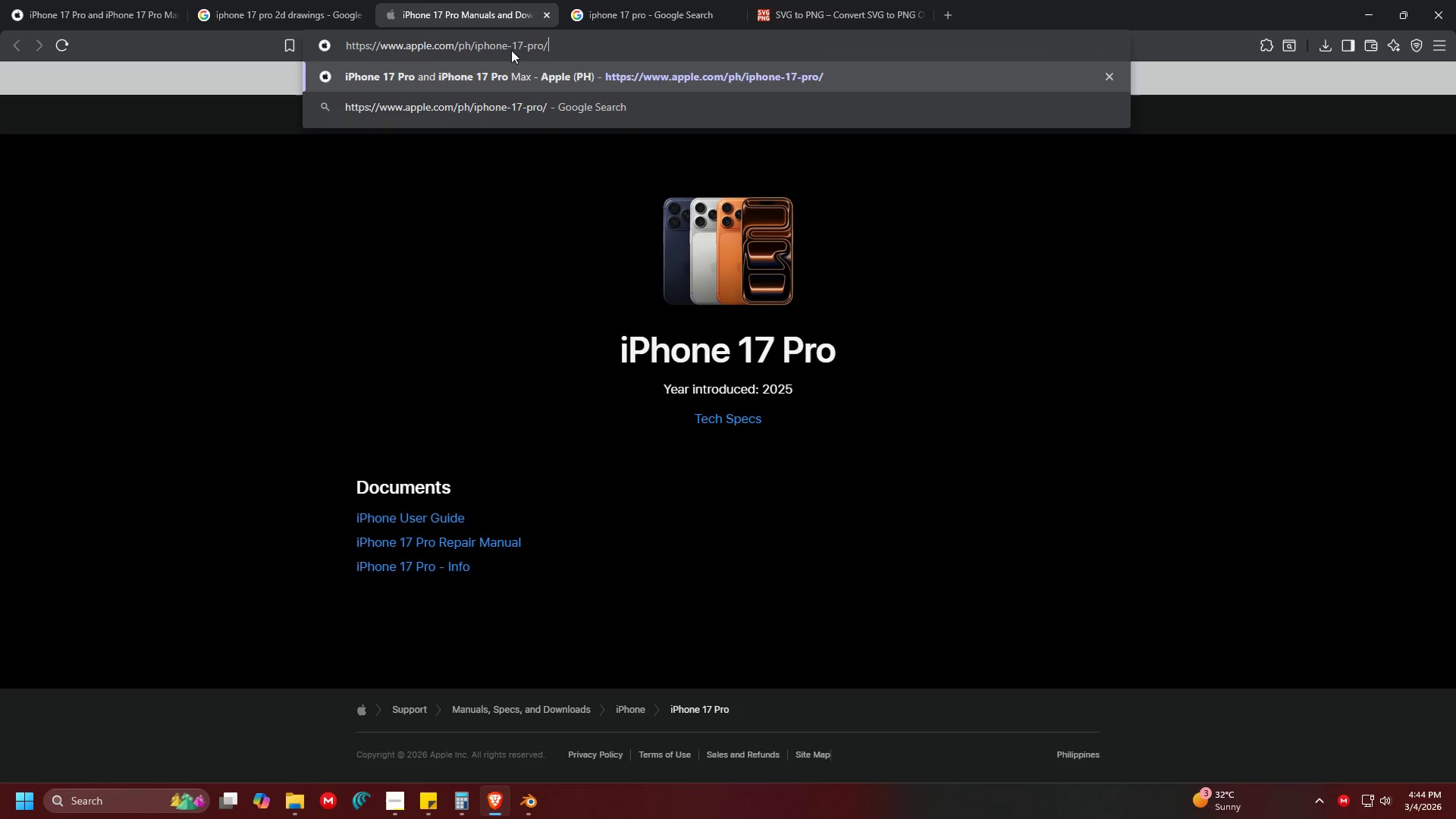 
key(Backslash)
 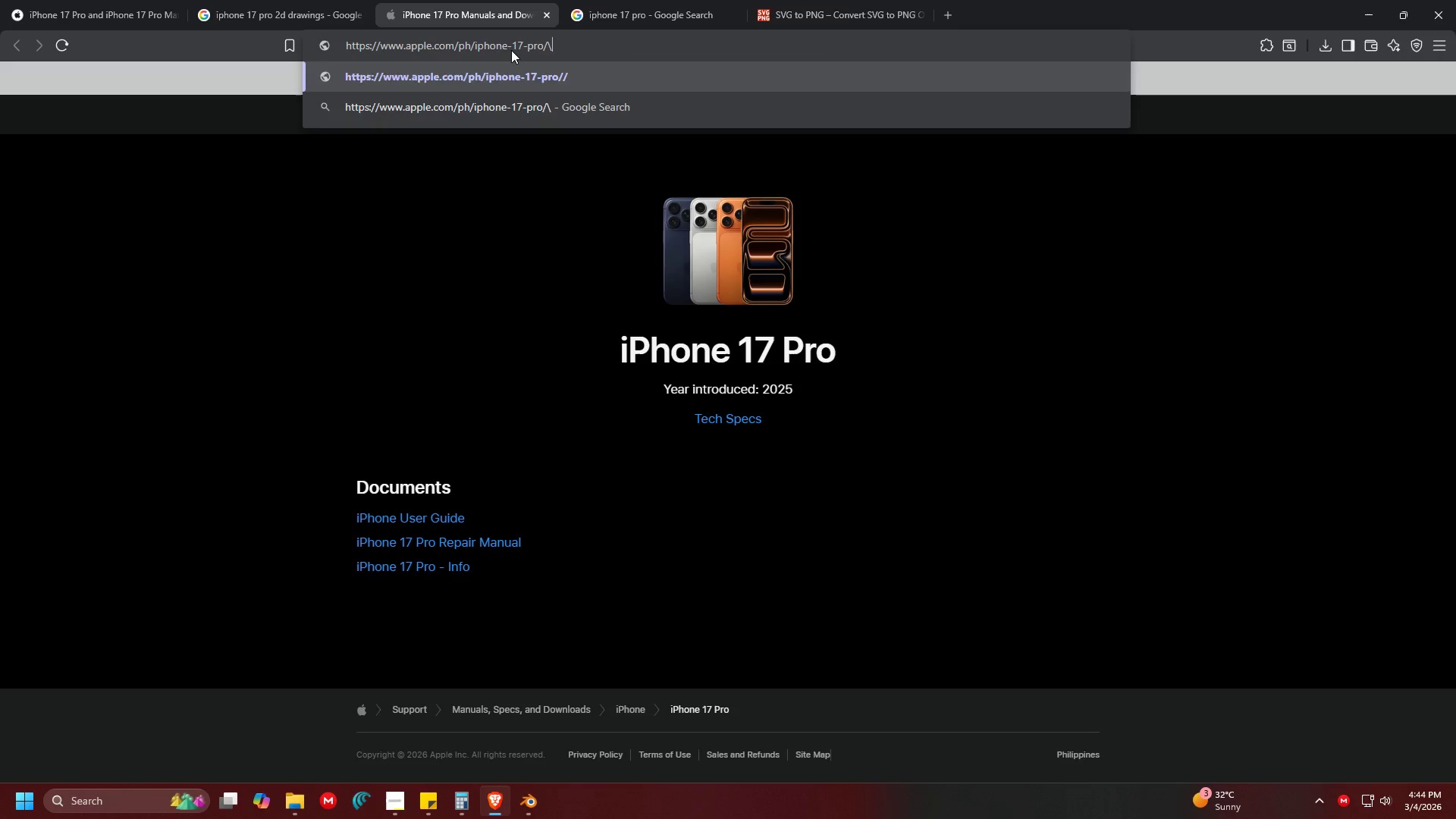 
key(Backspace)
 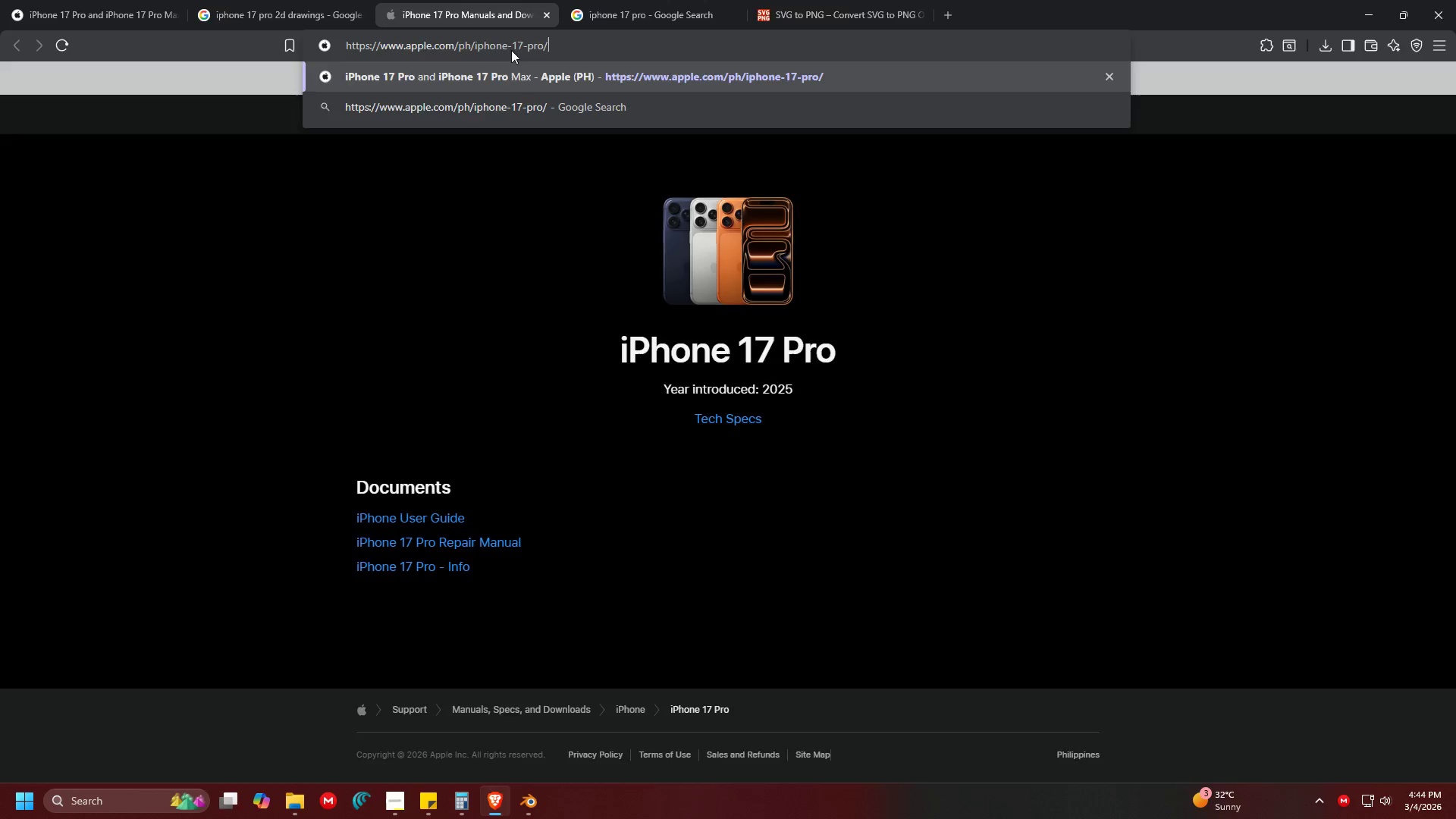 
key(Shift+ShiftRight)
 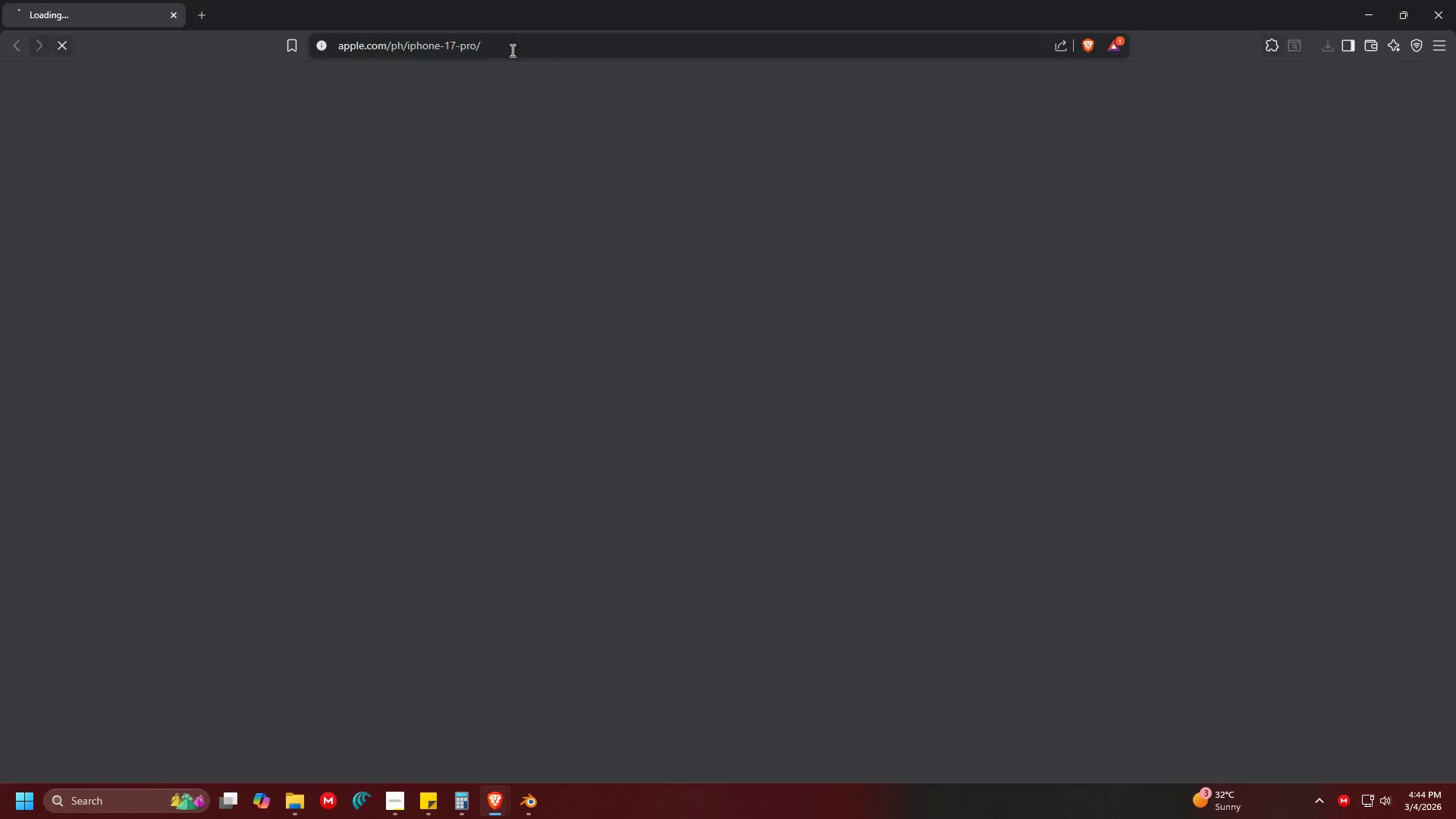 
key(Shift+Enter)
 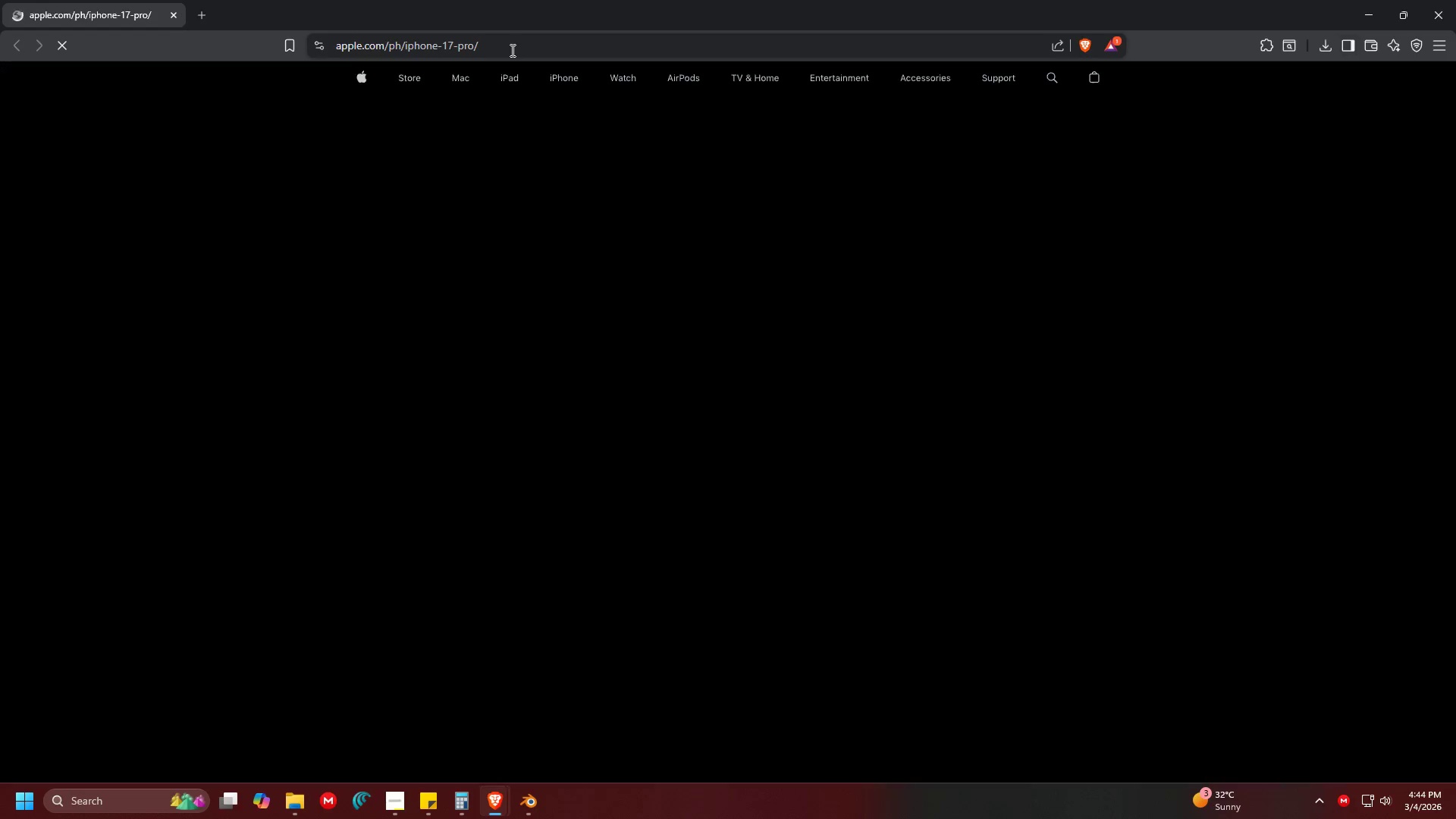 
key(Enter)
 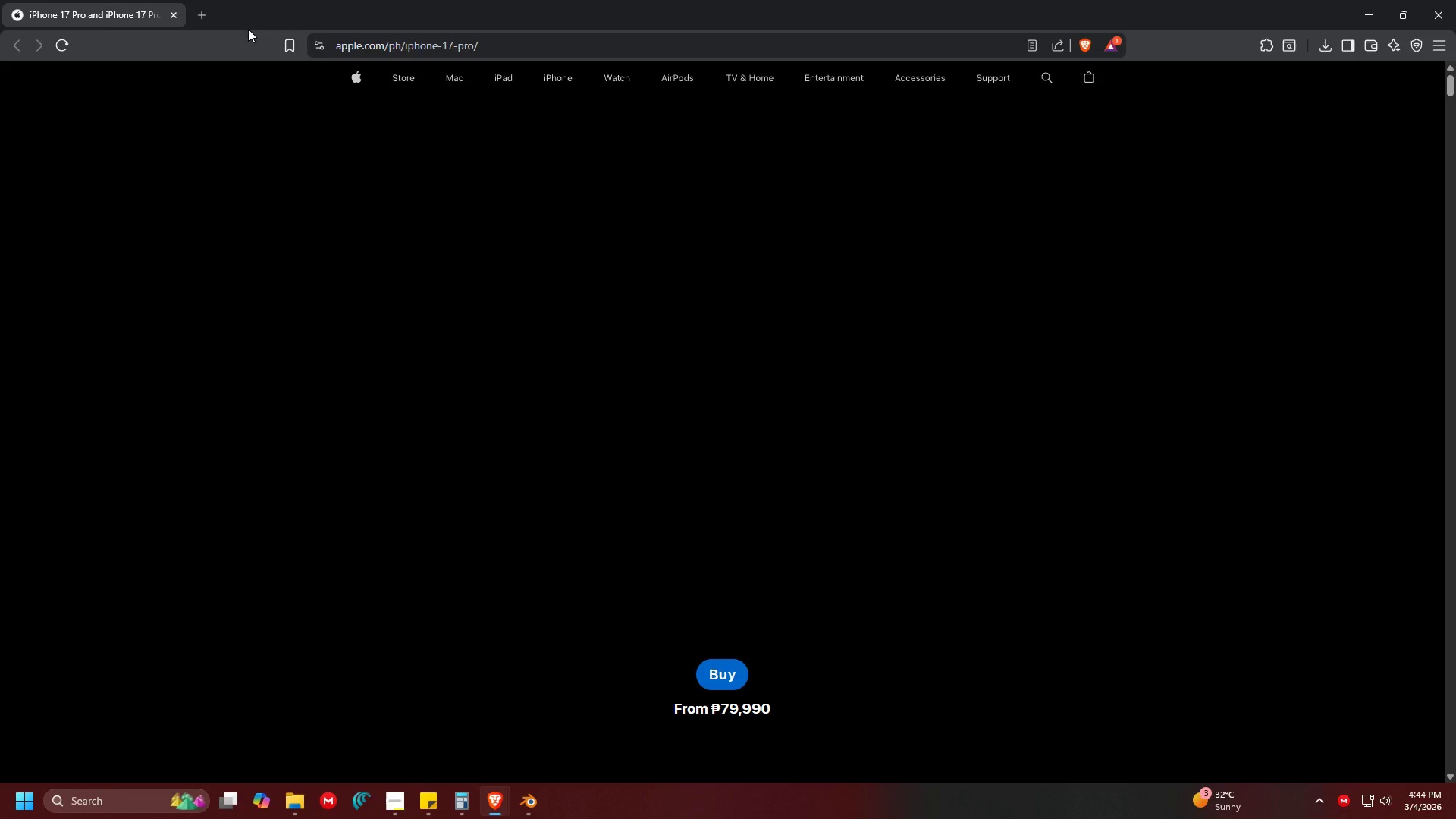 
left_click_drag(start_coordinate=[107, 20], to_coordinate=[299, 24])
 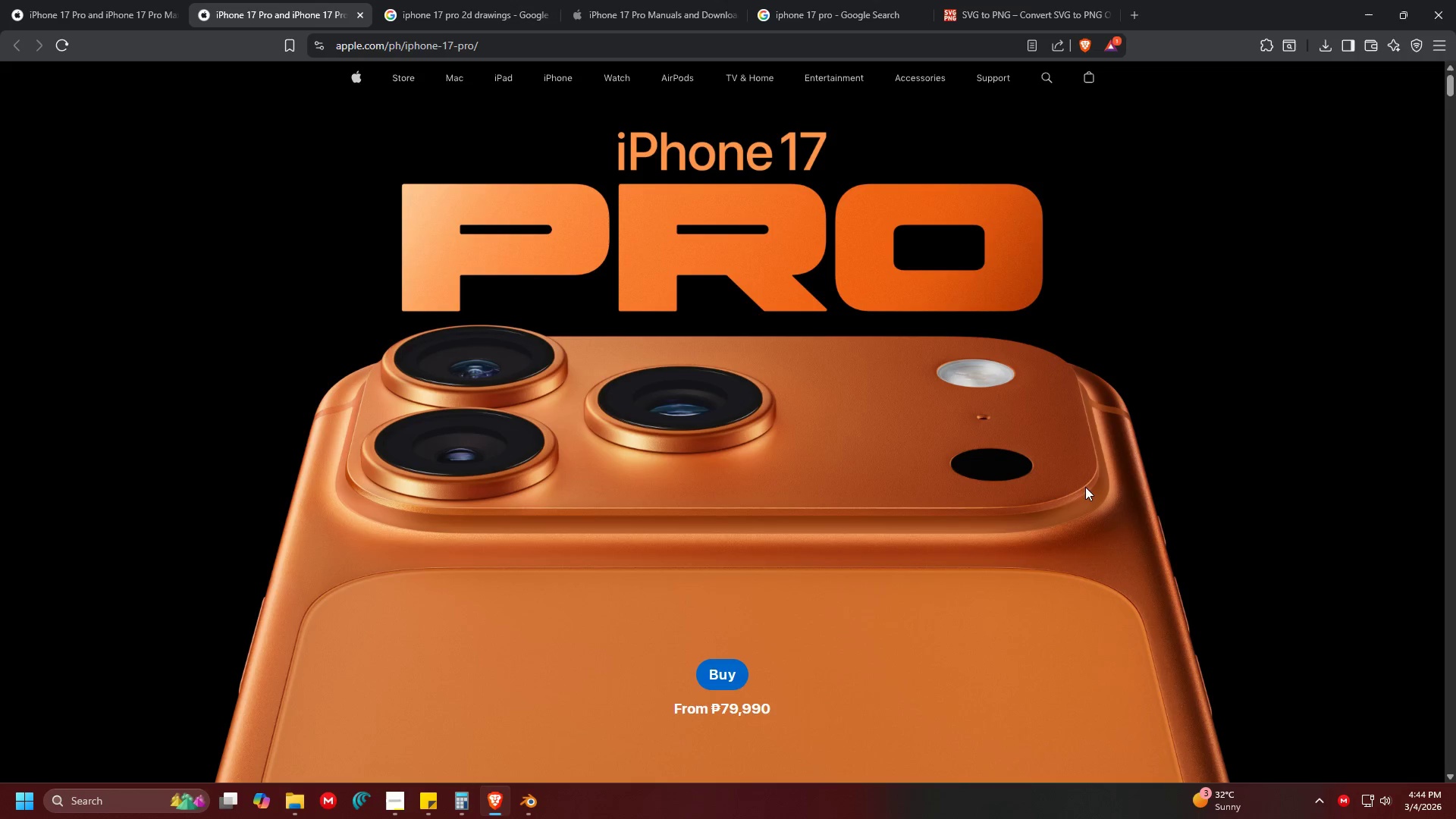 
scroll: coordinate [1021, 428], scroll_direction: up, amount: 7.0
 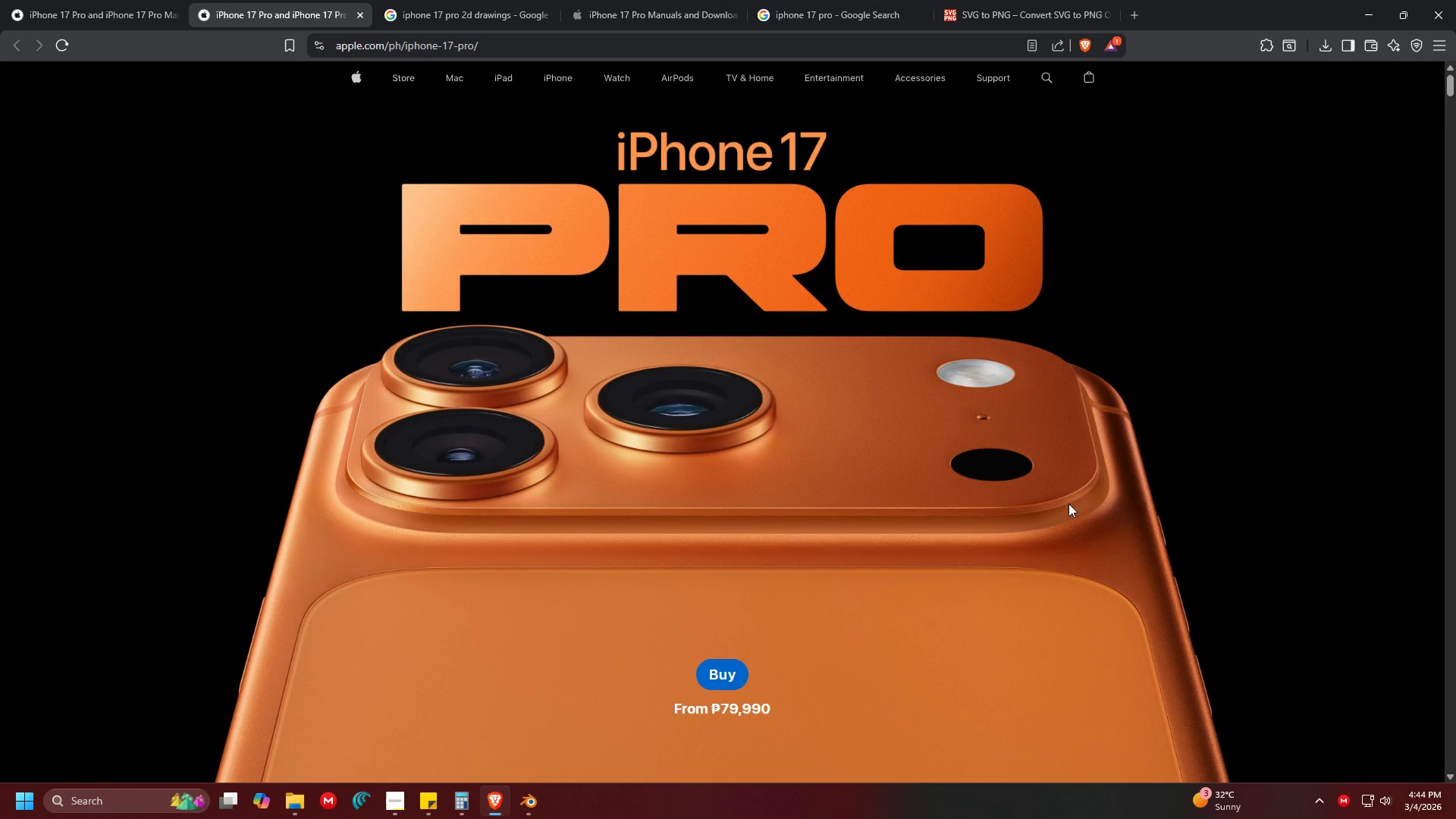 
left_click_drag(start_coordinate=[1068, 499], to_coordinate=[1149, 501])
 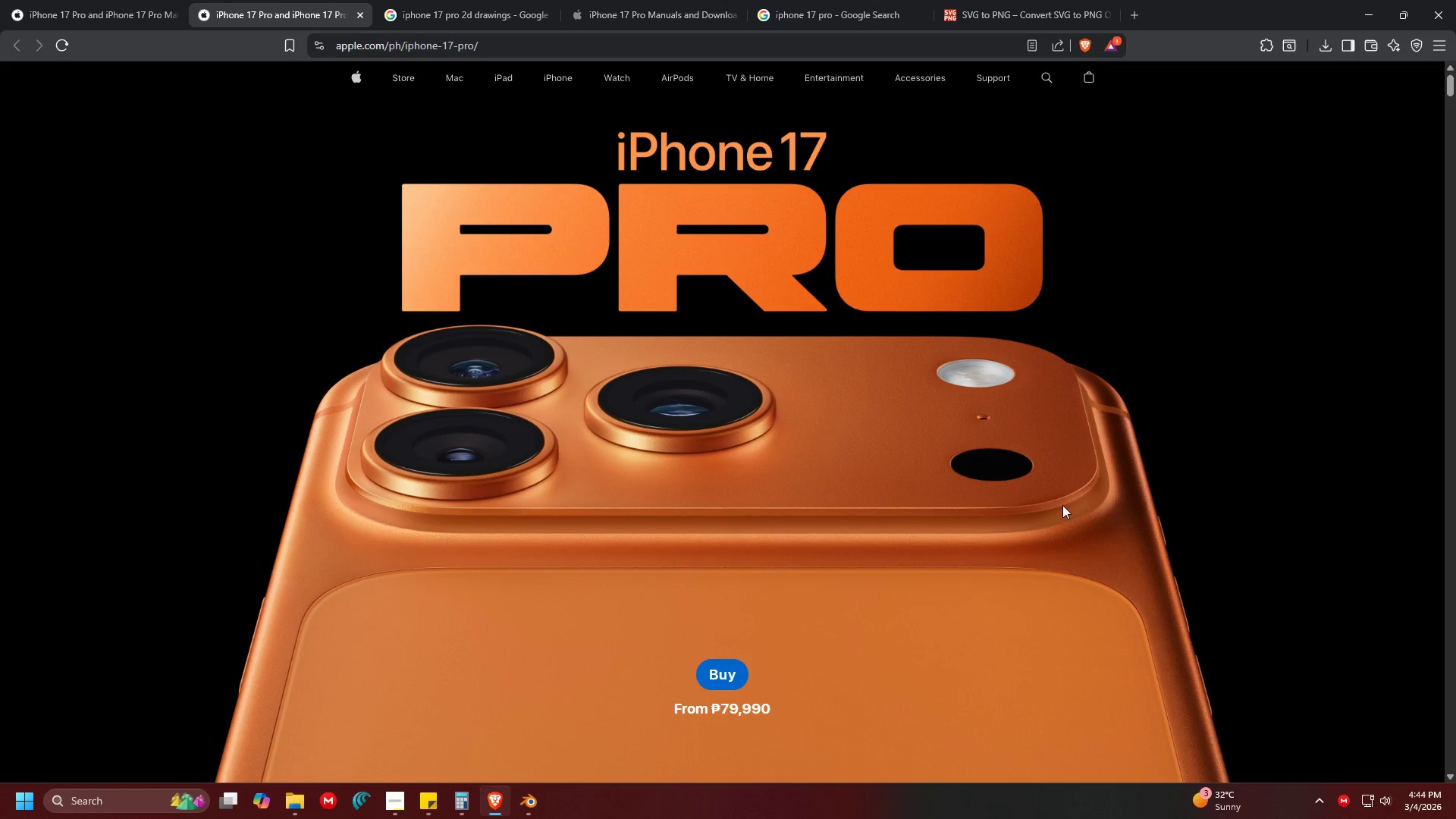 
left_click([1061, 505])
 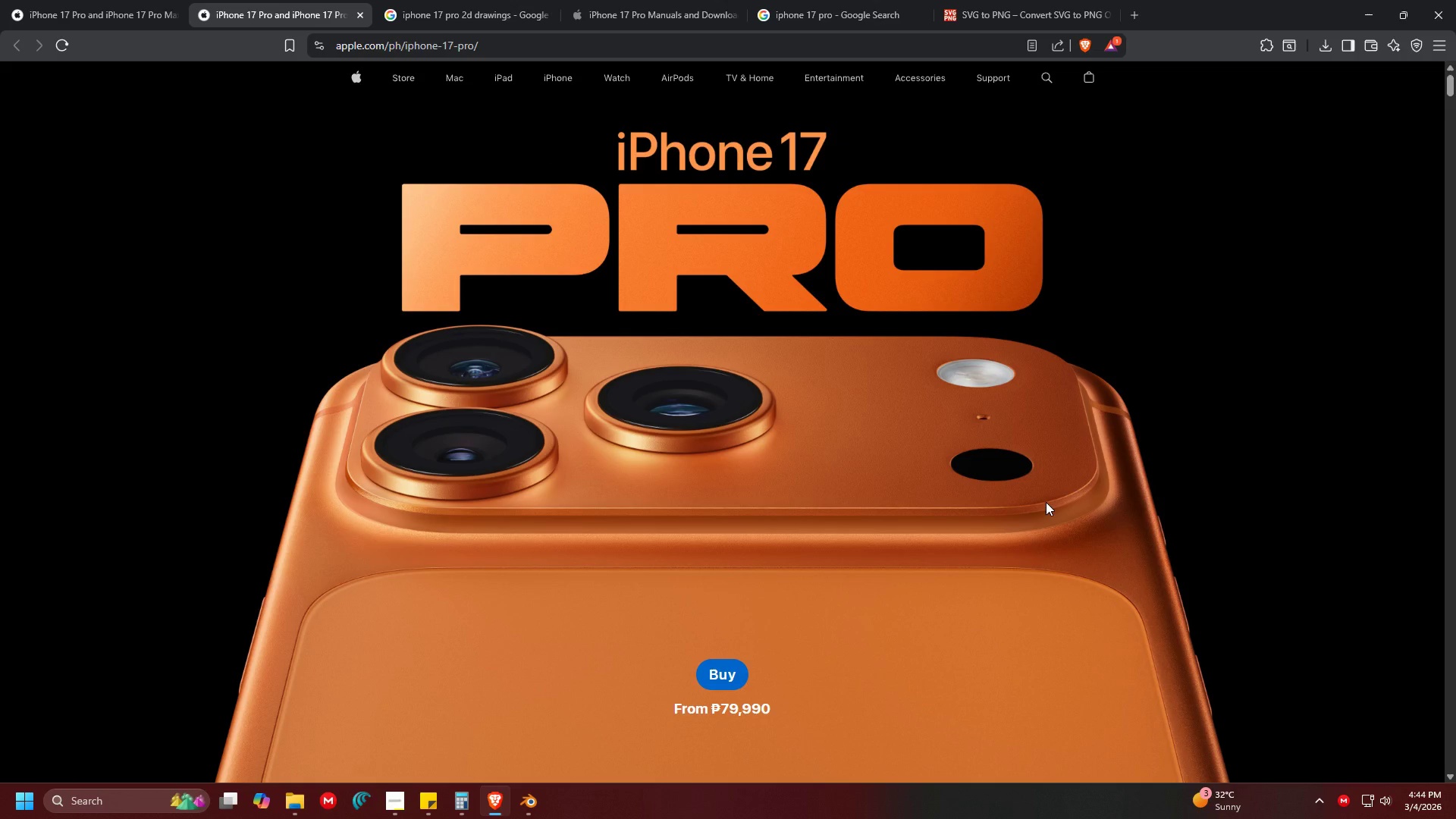 
double_click([1046, 502])
 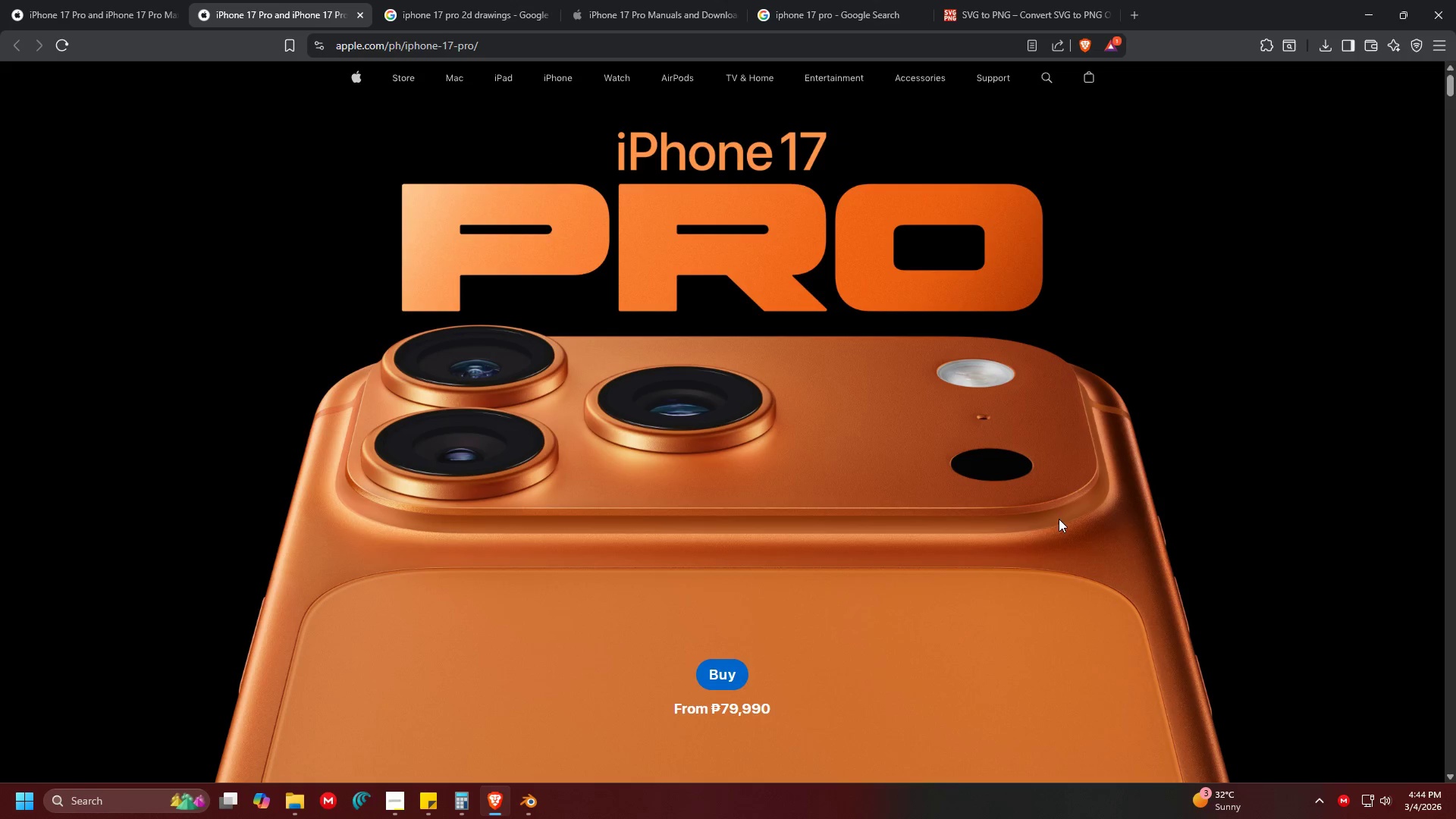 
triple_click([1059, 519])
 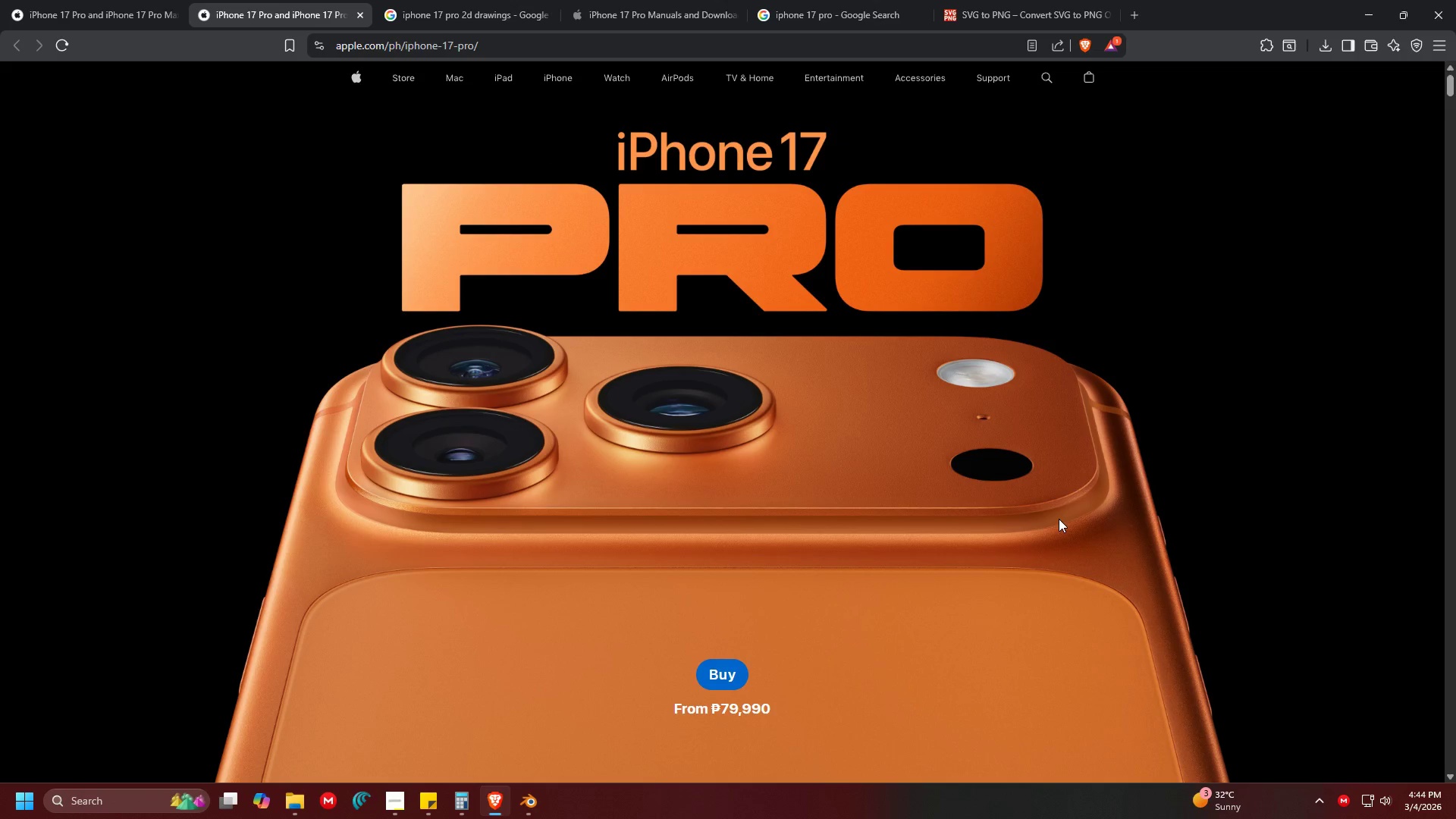 
triple_click([1059, 519])
 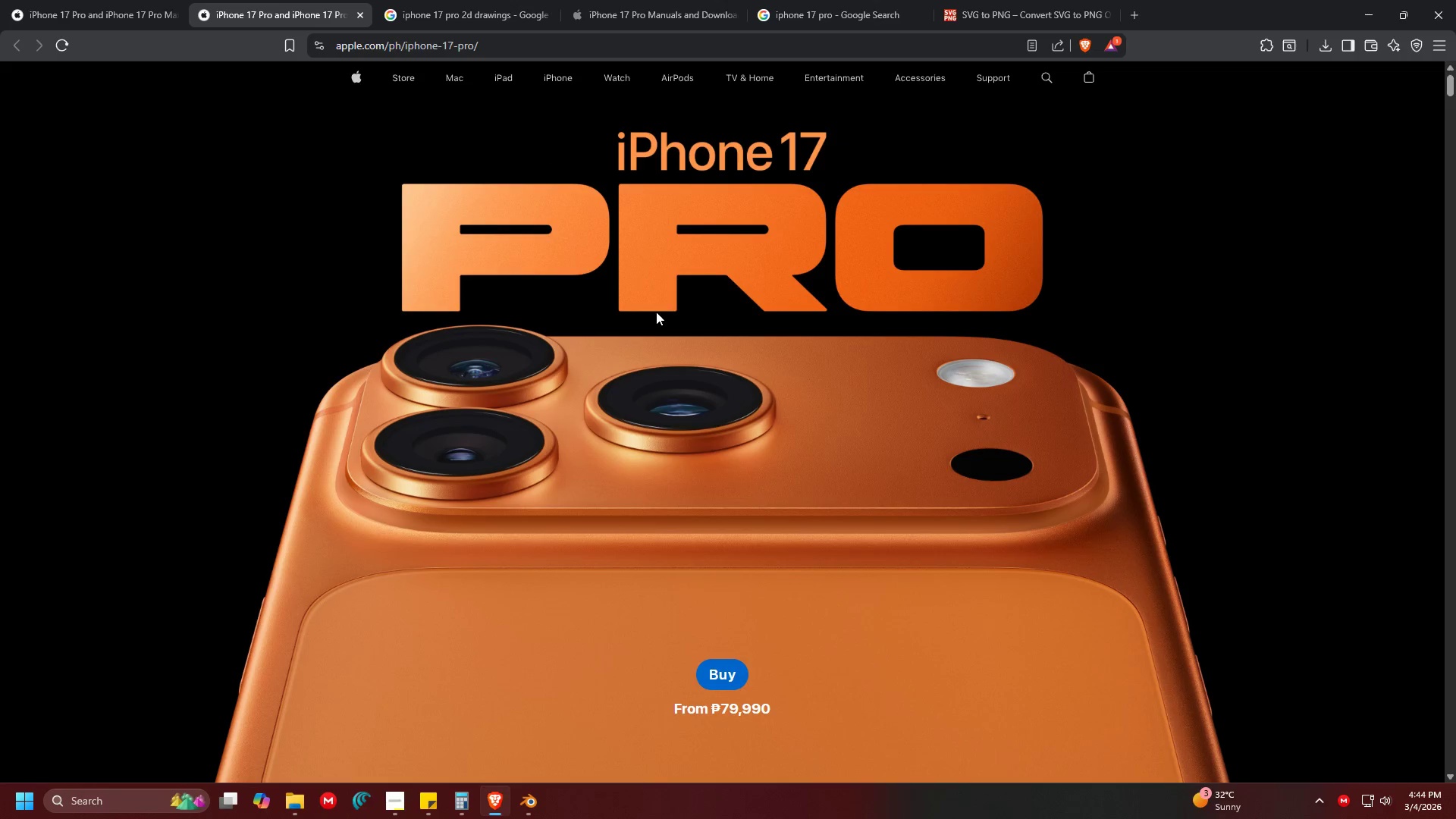 
key(Alt+AltLeft)
 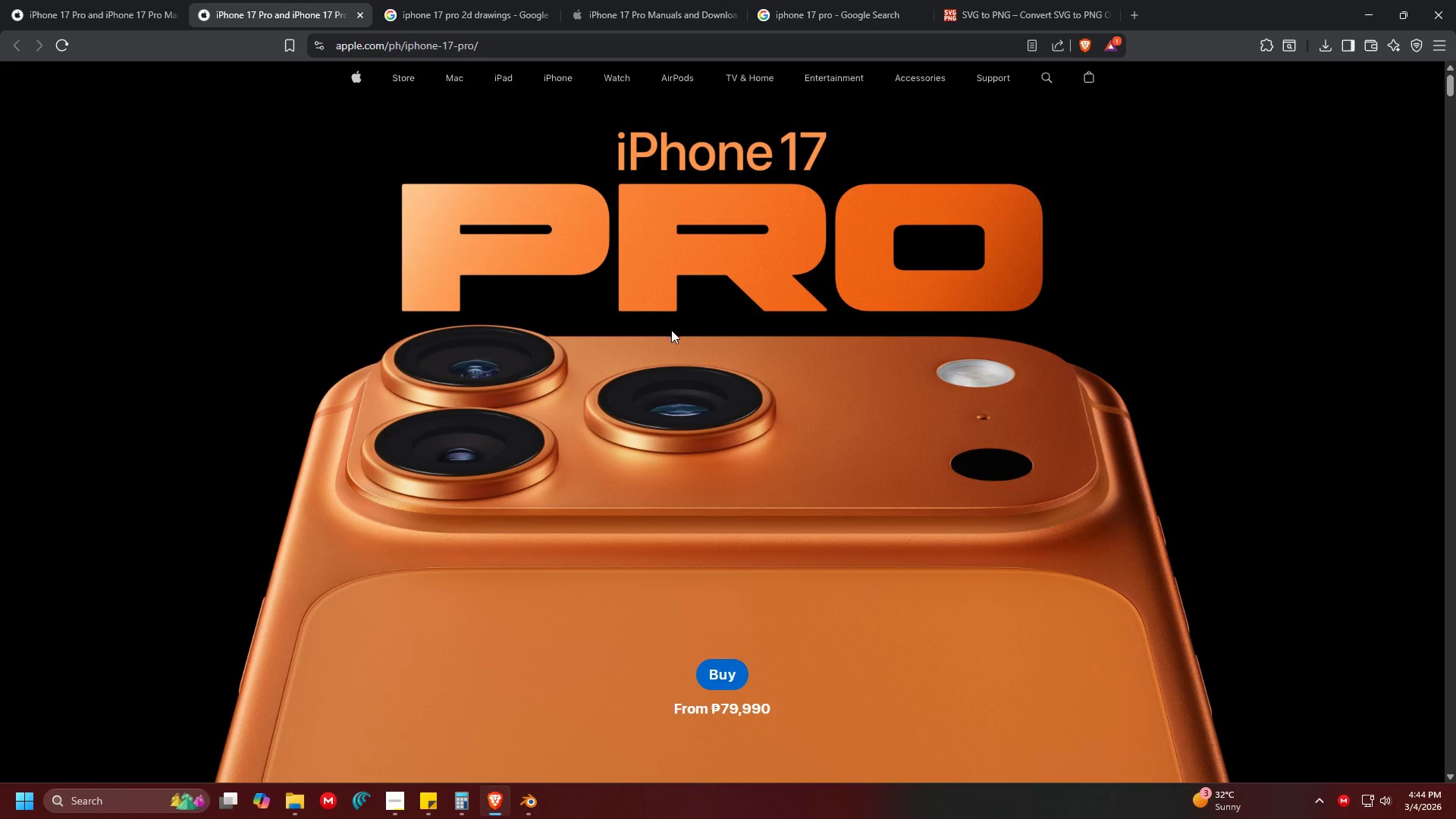 
key(Alt+Tab)
 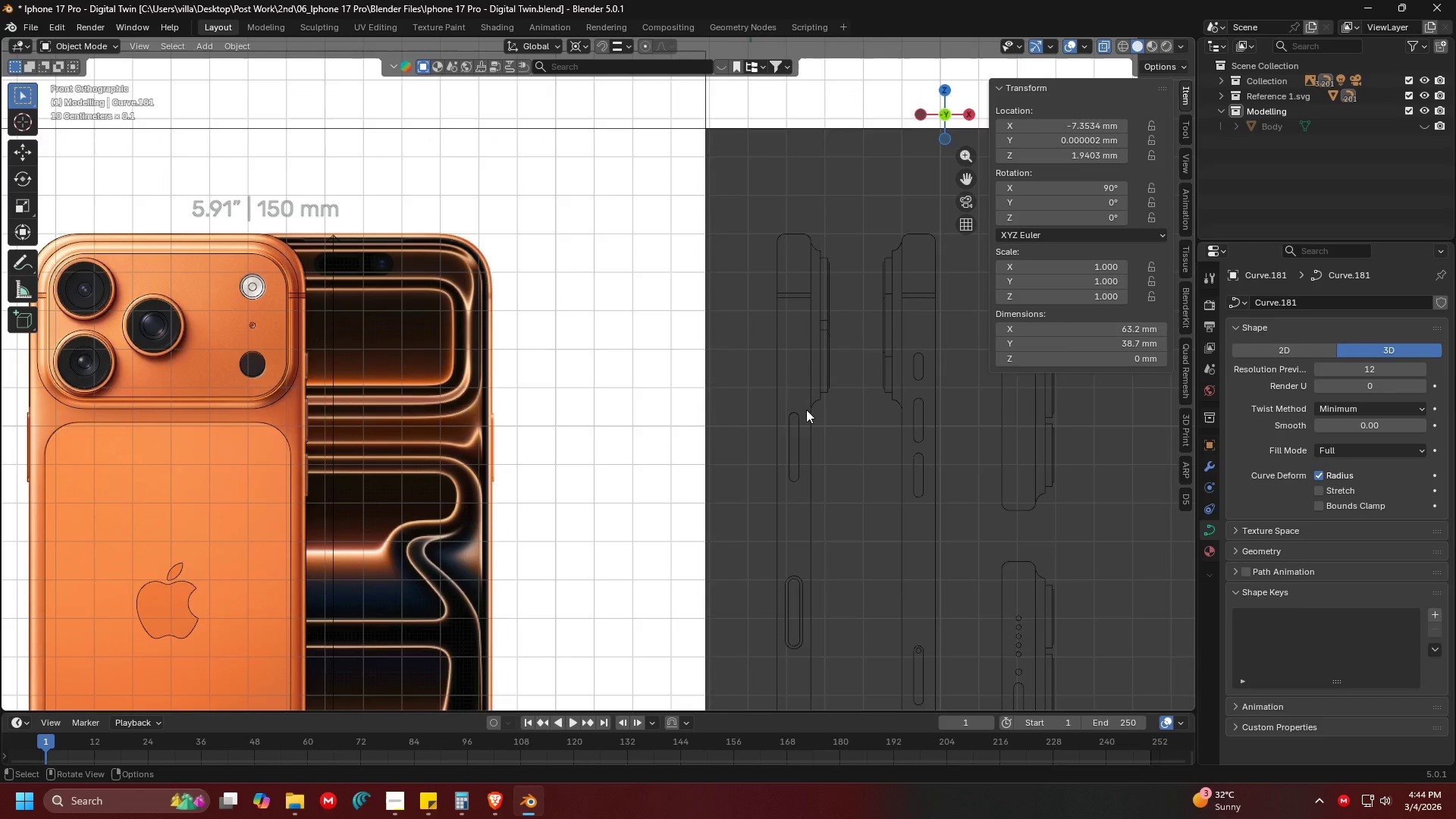 
scroll: coordinate [854, 372], scroll_direction: up, amount: 5.0
 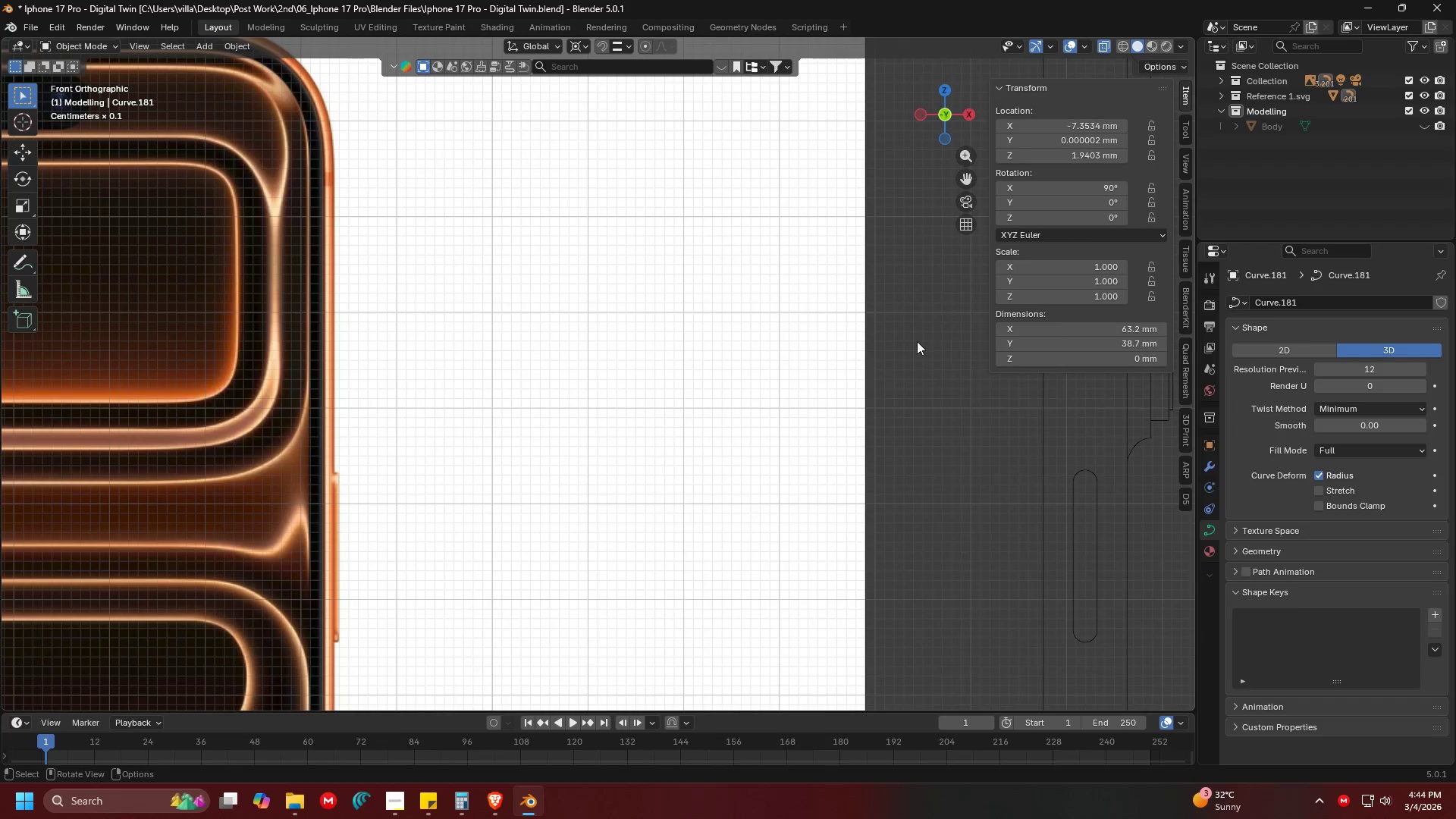 
hold_key(key=ShiftLeft, duration=0.44)
 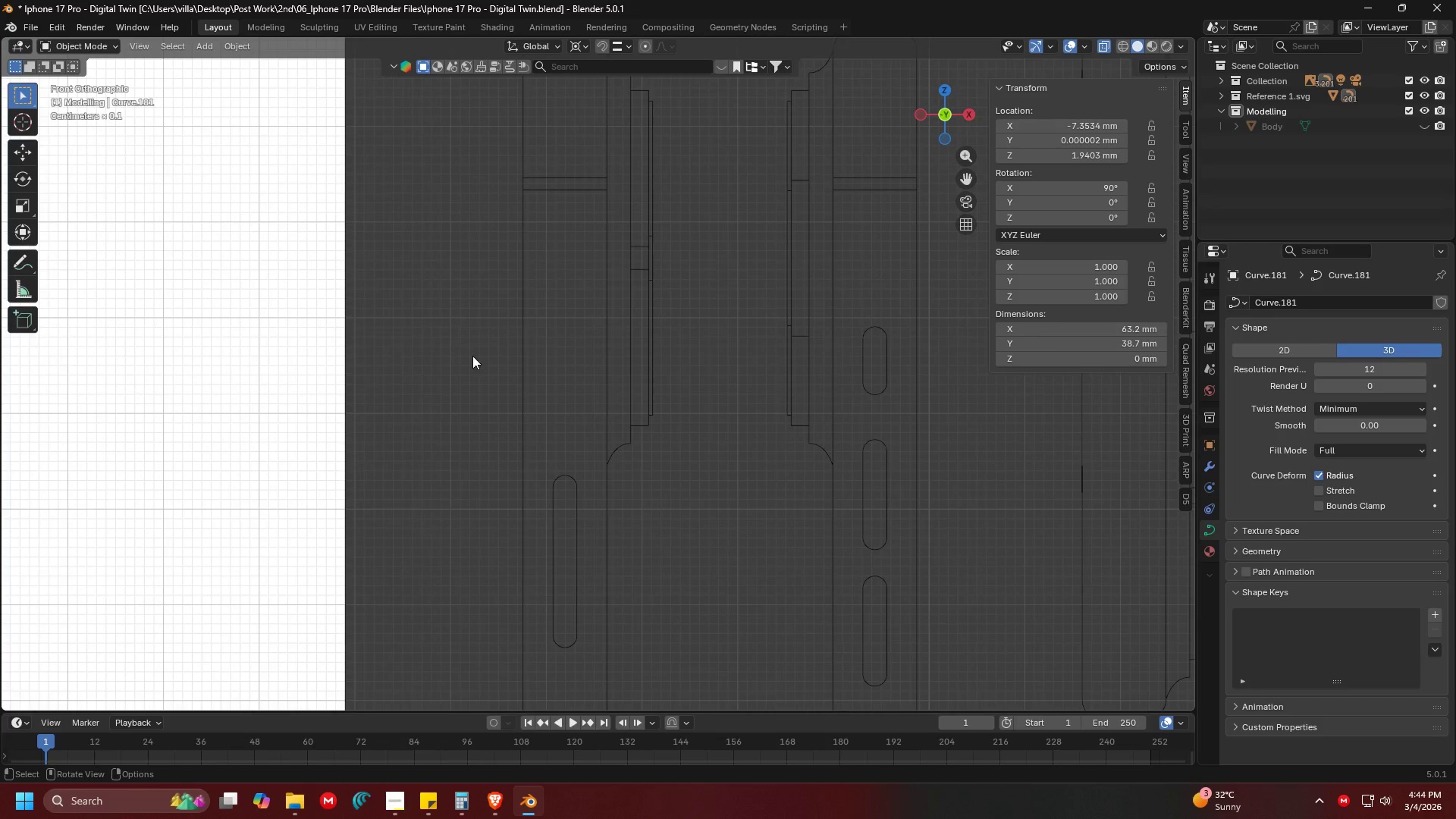 
key(Shift+ShiftLeft)
 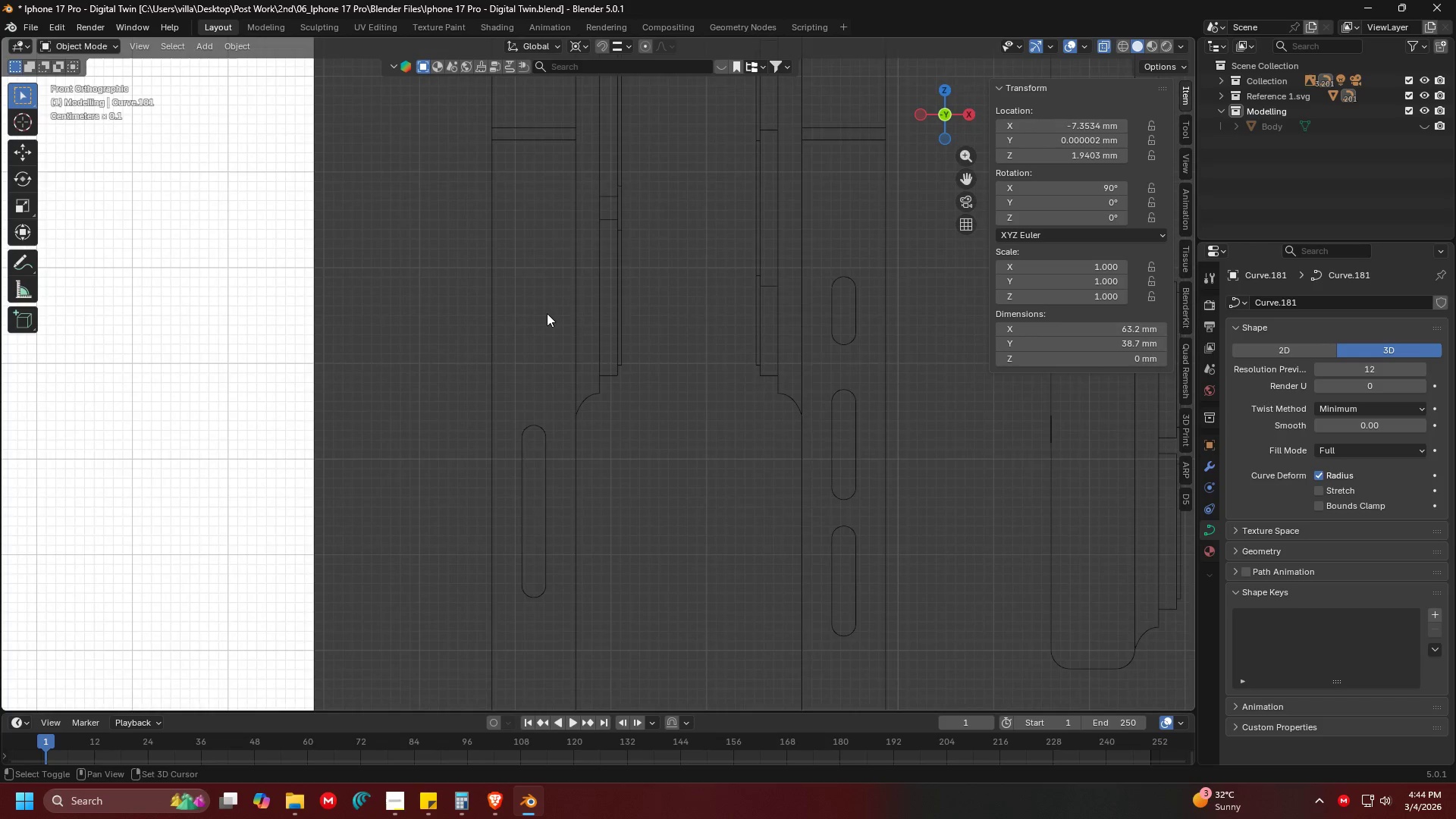 
scroll: coordinate [580, 341], scroll_direction: up, amount: 4.0
 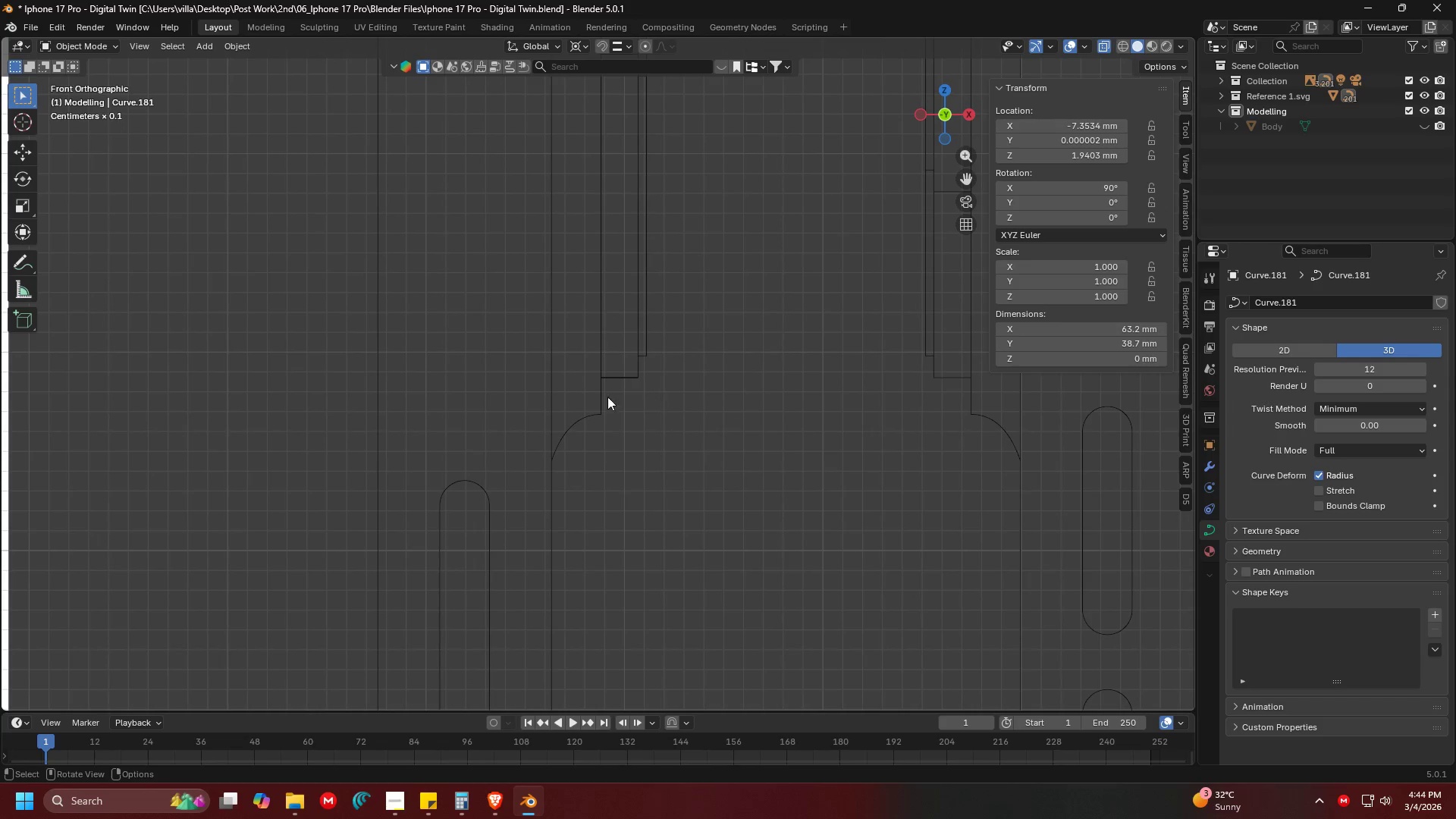 
hold_key(key=ShiftLeft, duration=0.45)
 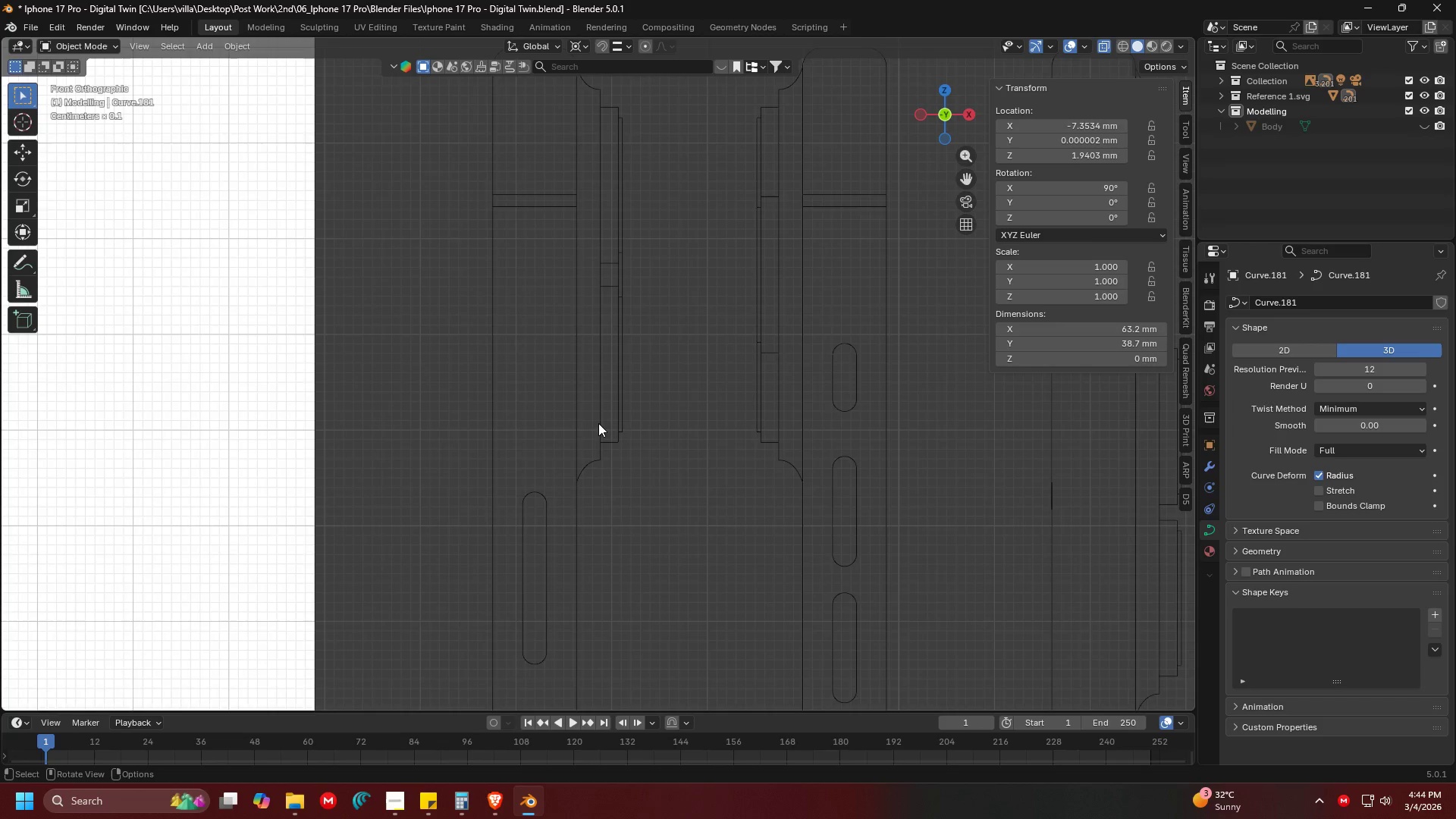 
scroll: coordinate [596, 356], scroll_direction: down, amount: 4.0
 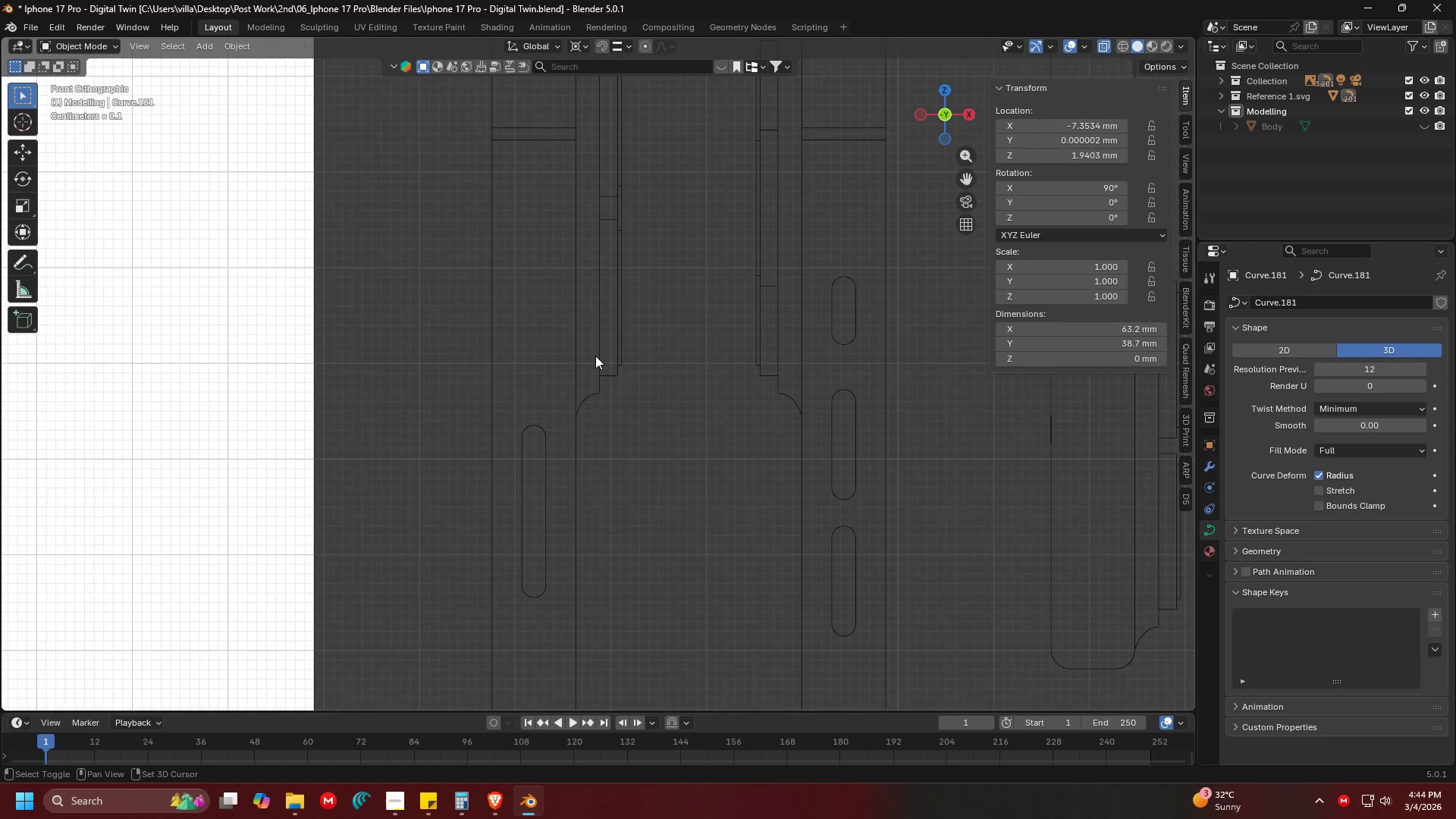 
hold_key(key=ShiftLeft, duration=0.41)
 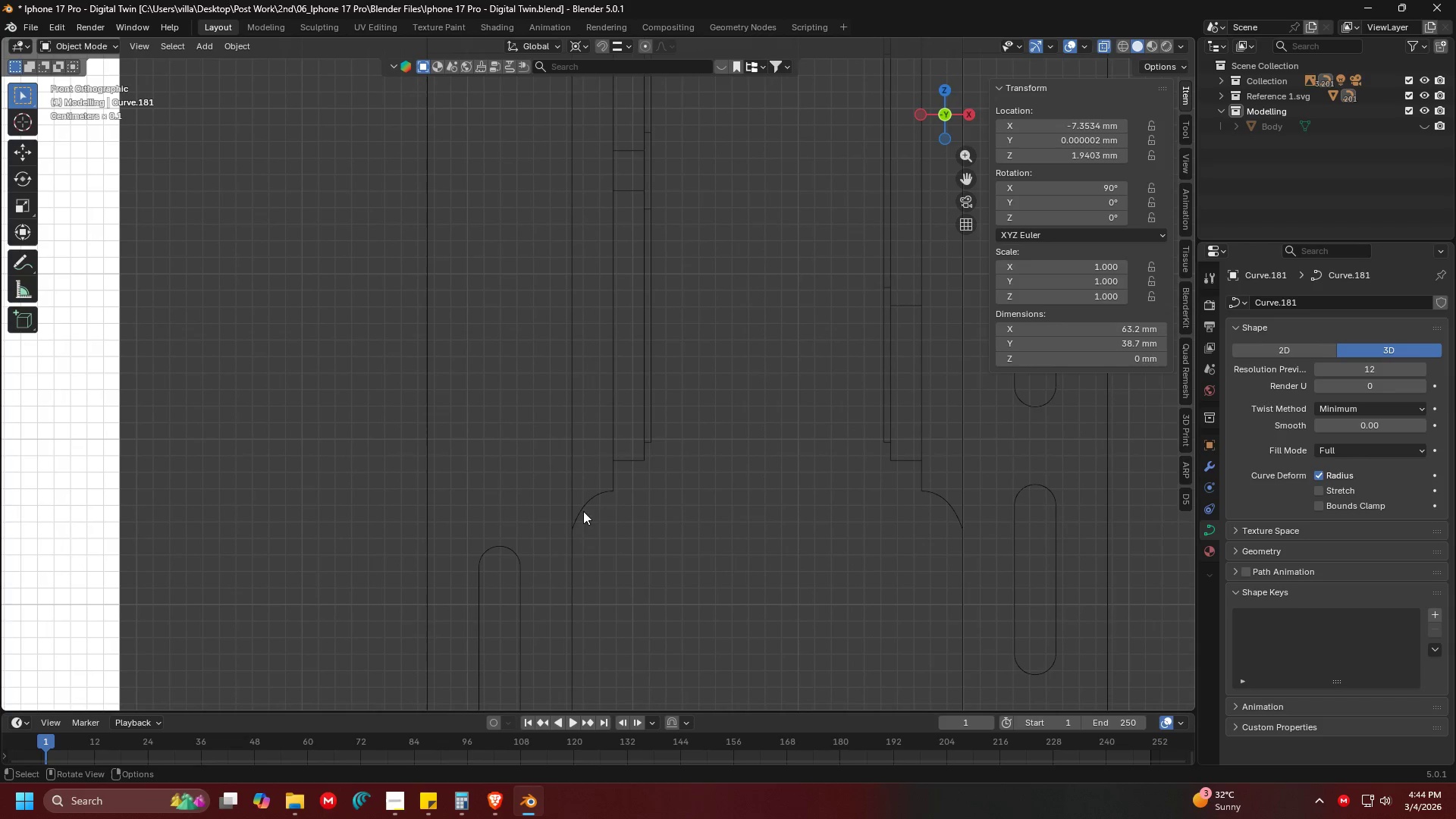 
scroll: coordinate [607, 429], scroll_direction: up, amount: 3.0
 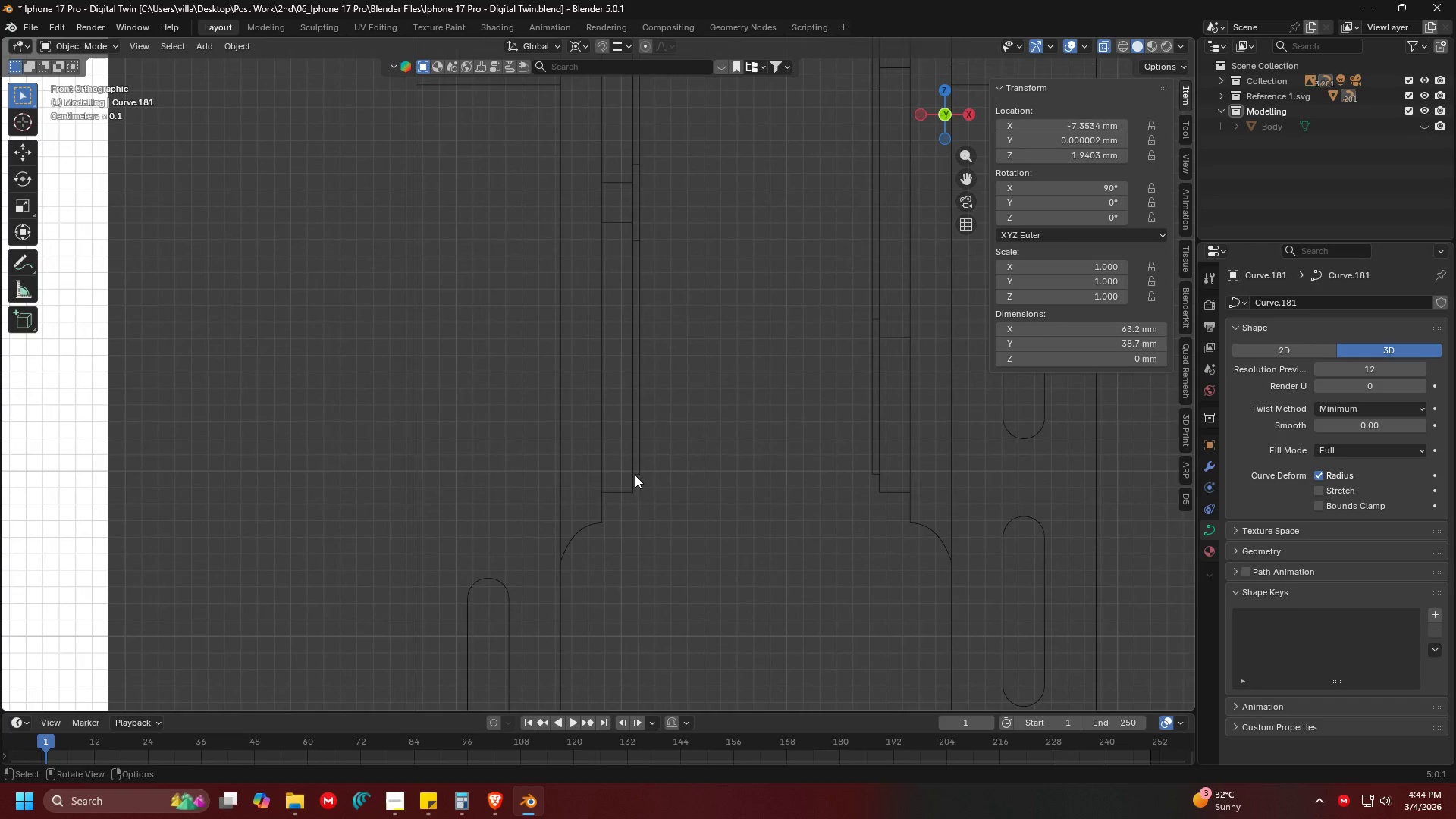 
key(Alt+AltLeft)
 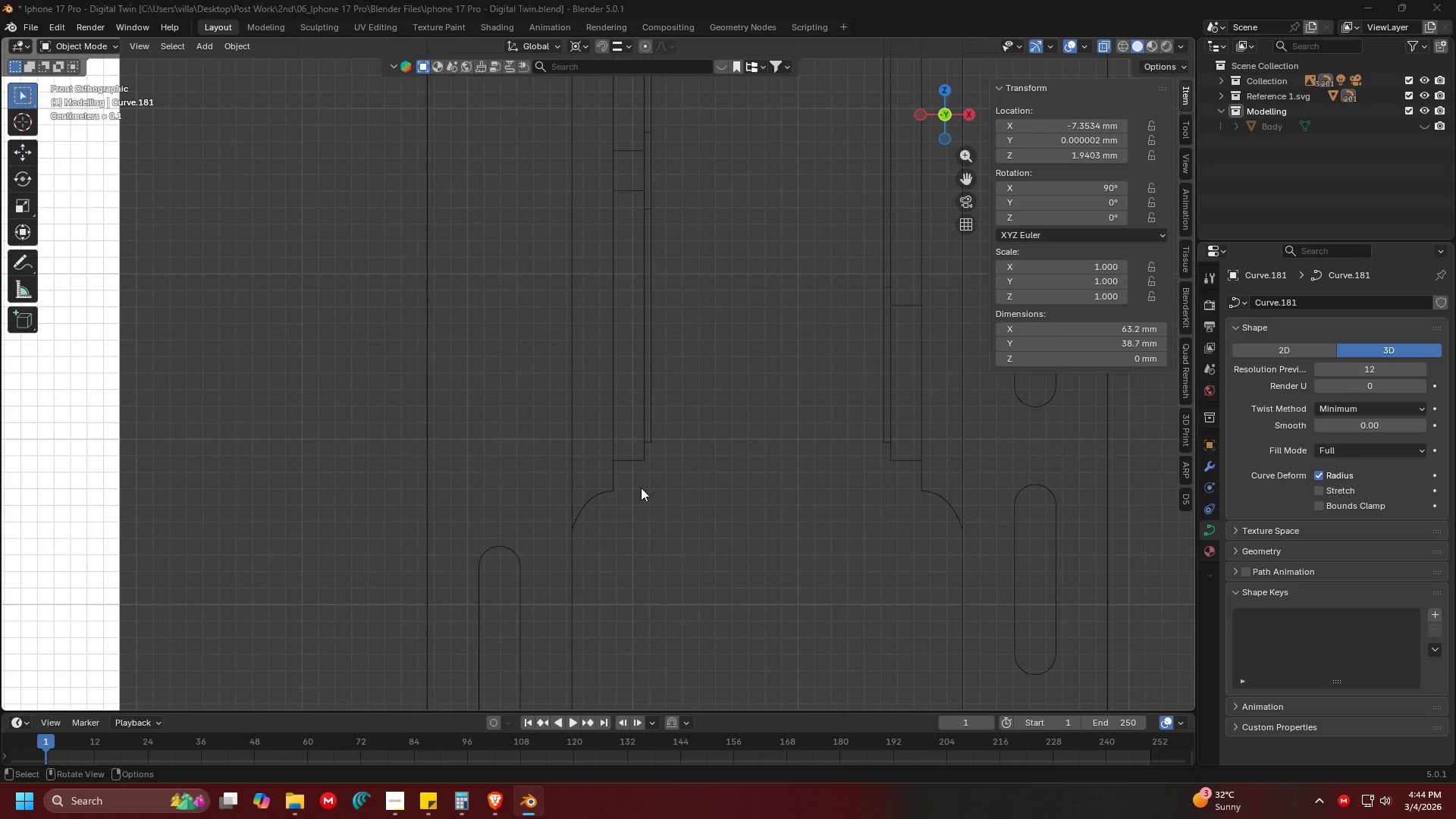 
key(Alt+Tab)
 